 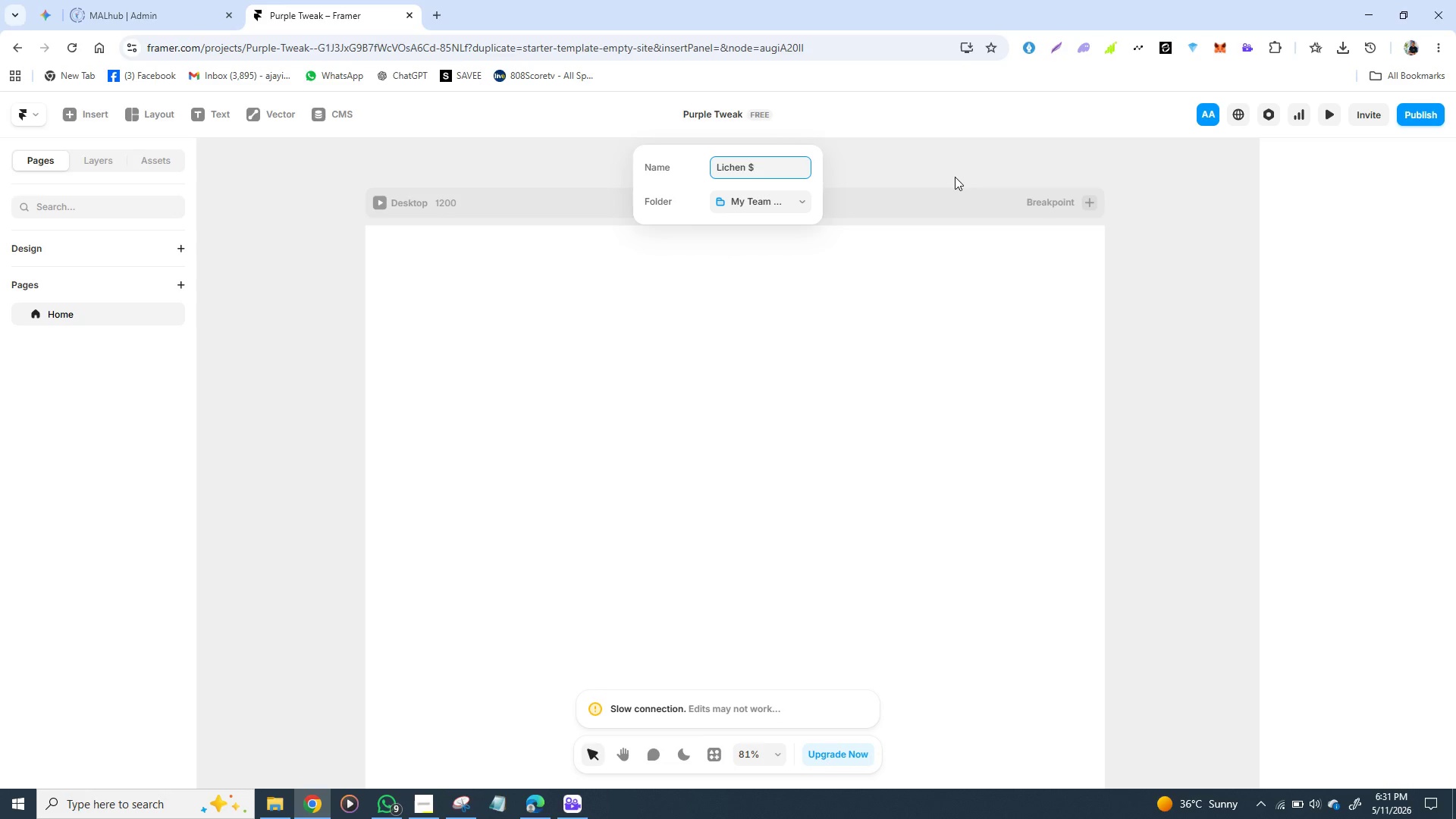 
hold_key(key=ShiftLeft, duration=1.31)
 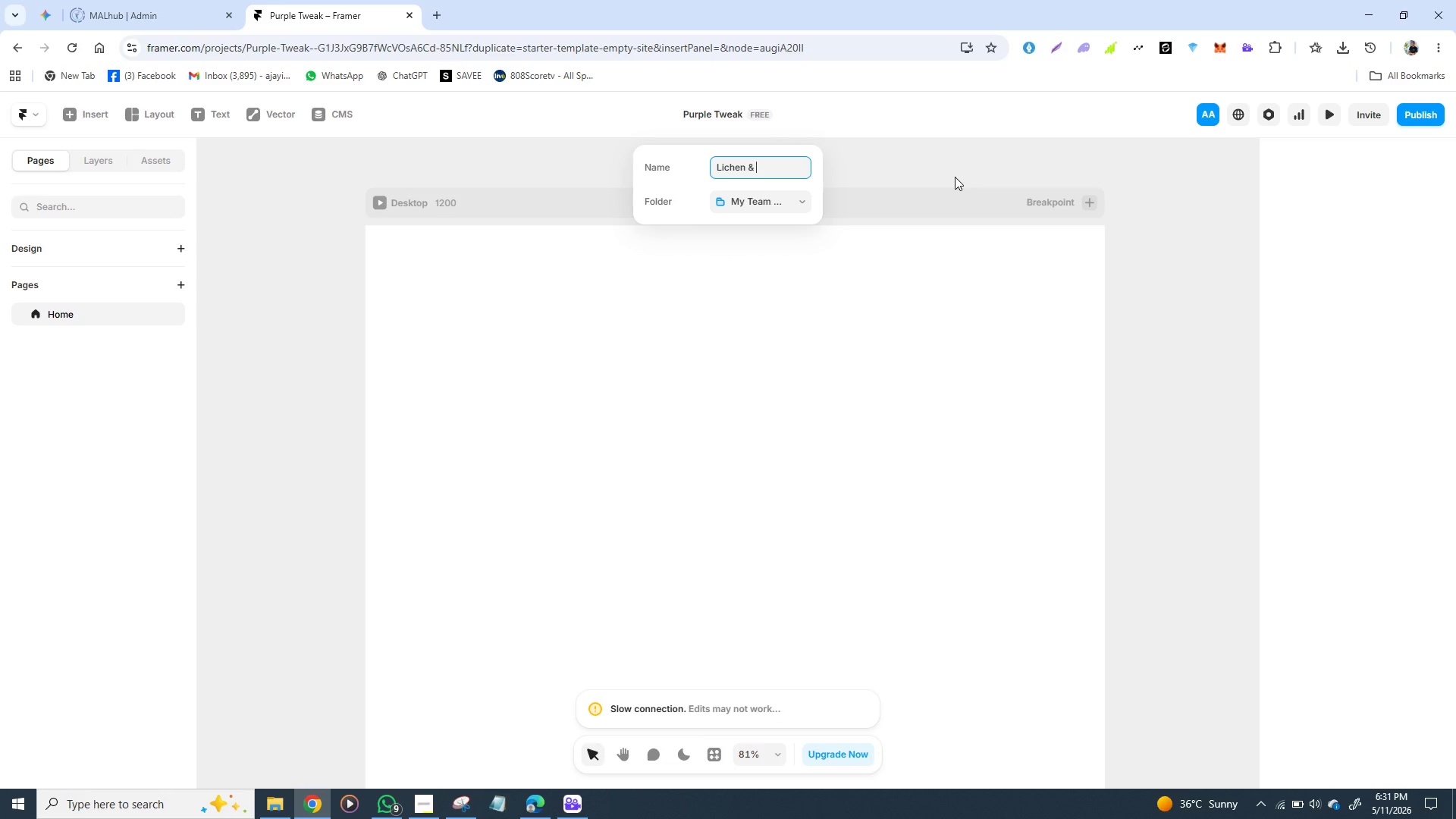 
hold_key(key=ShiftLeft, duration=0.84)
 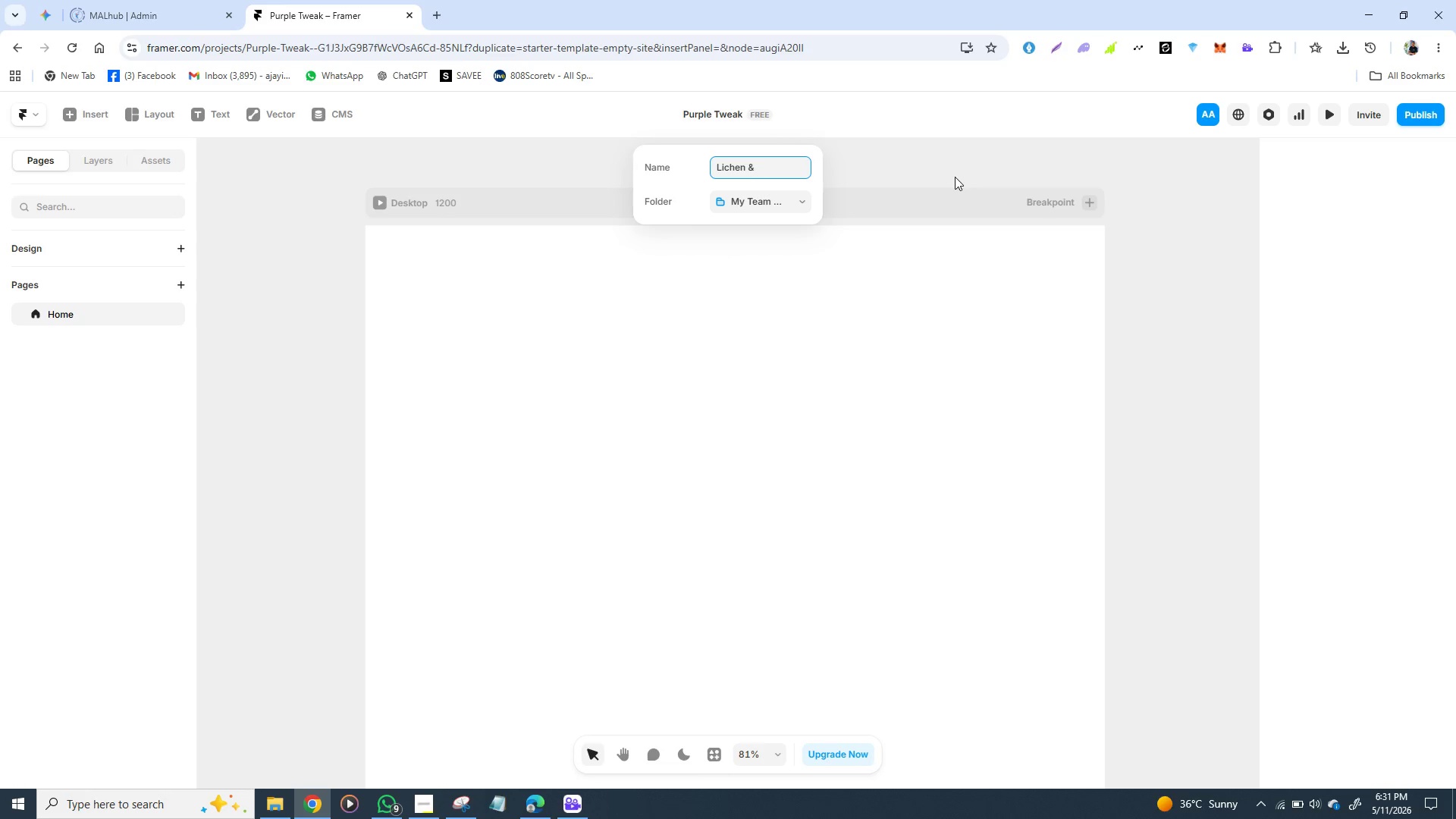 
wait(6.67)
 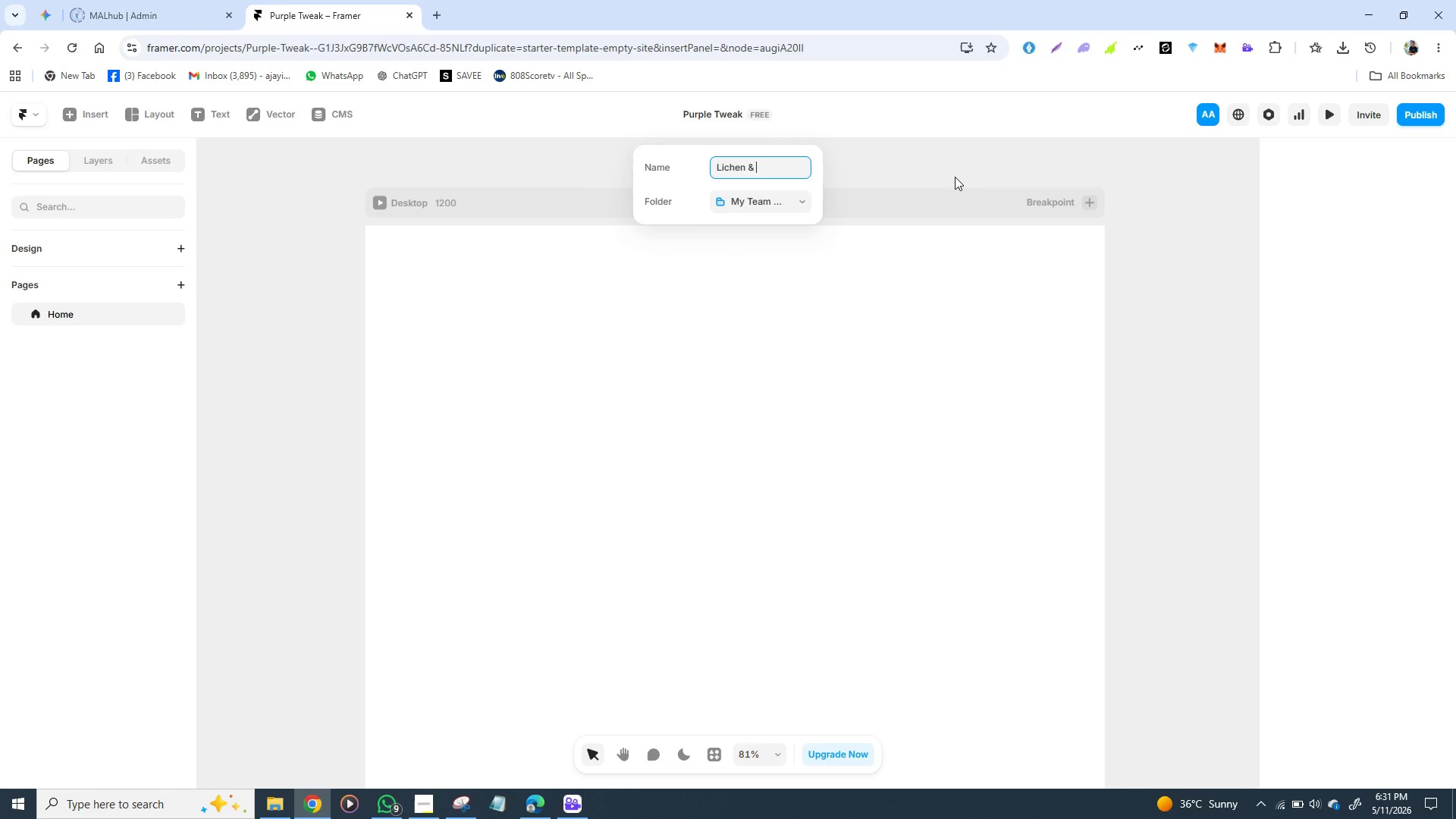 
hold_key(key=ShiftLeft, duration=1.53)
 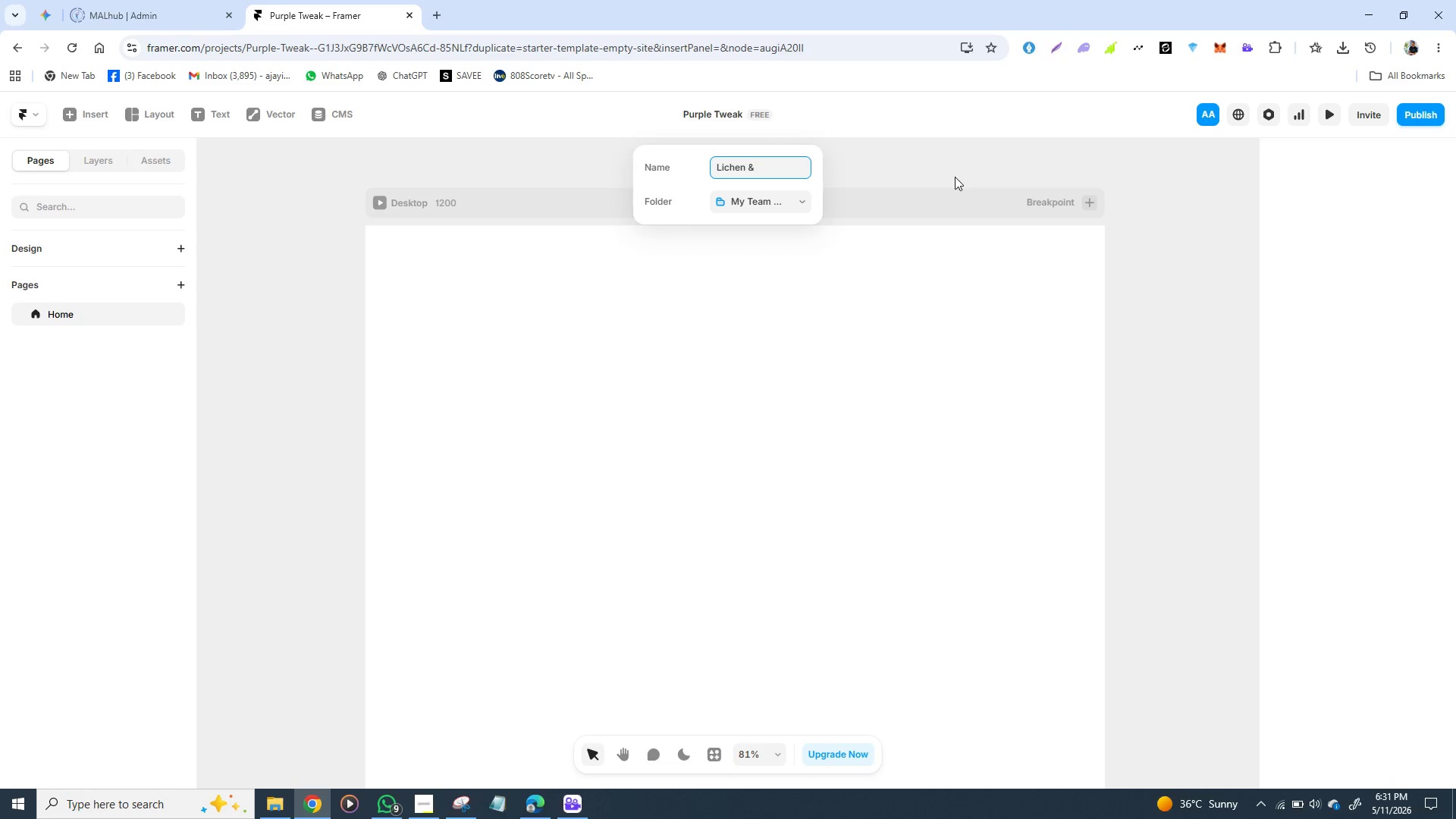 
type(Loom )
key(Backspace)
type(-)
key(Backspace)
type( - Care Portal)
 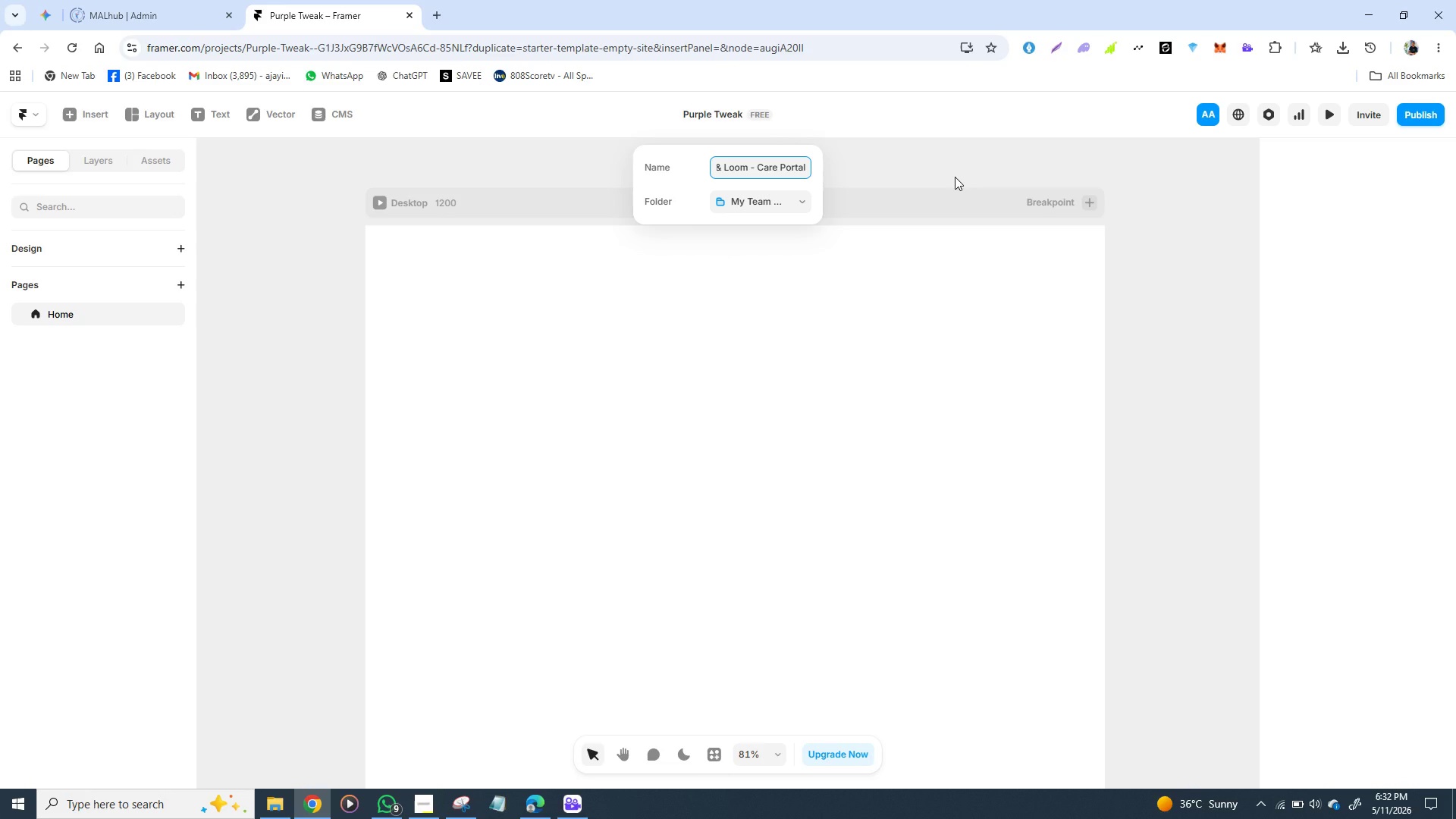 
key(Enter)
 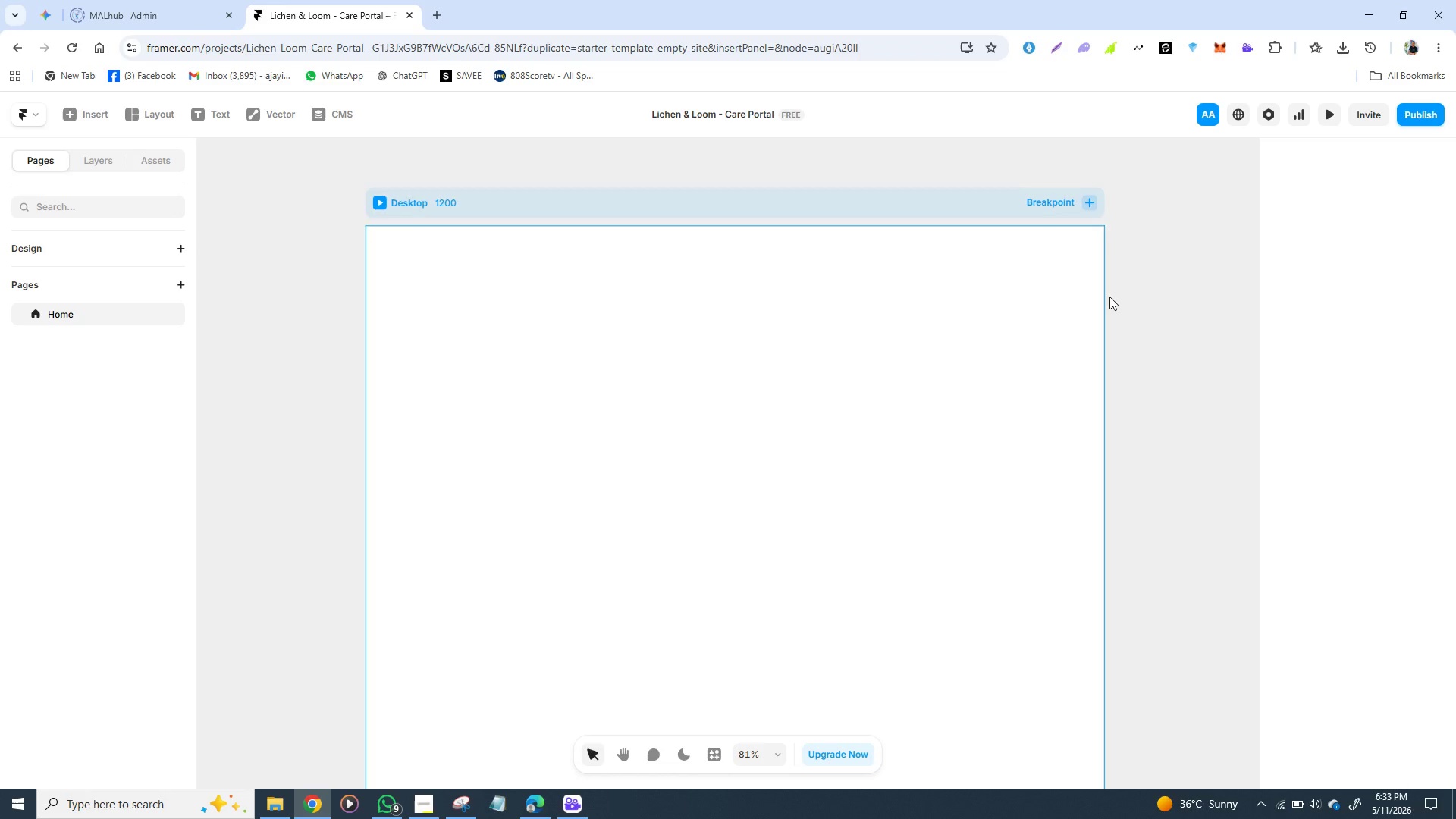 
wait(69.98)
 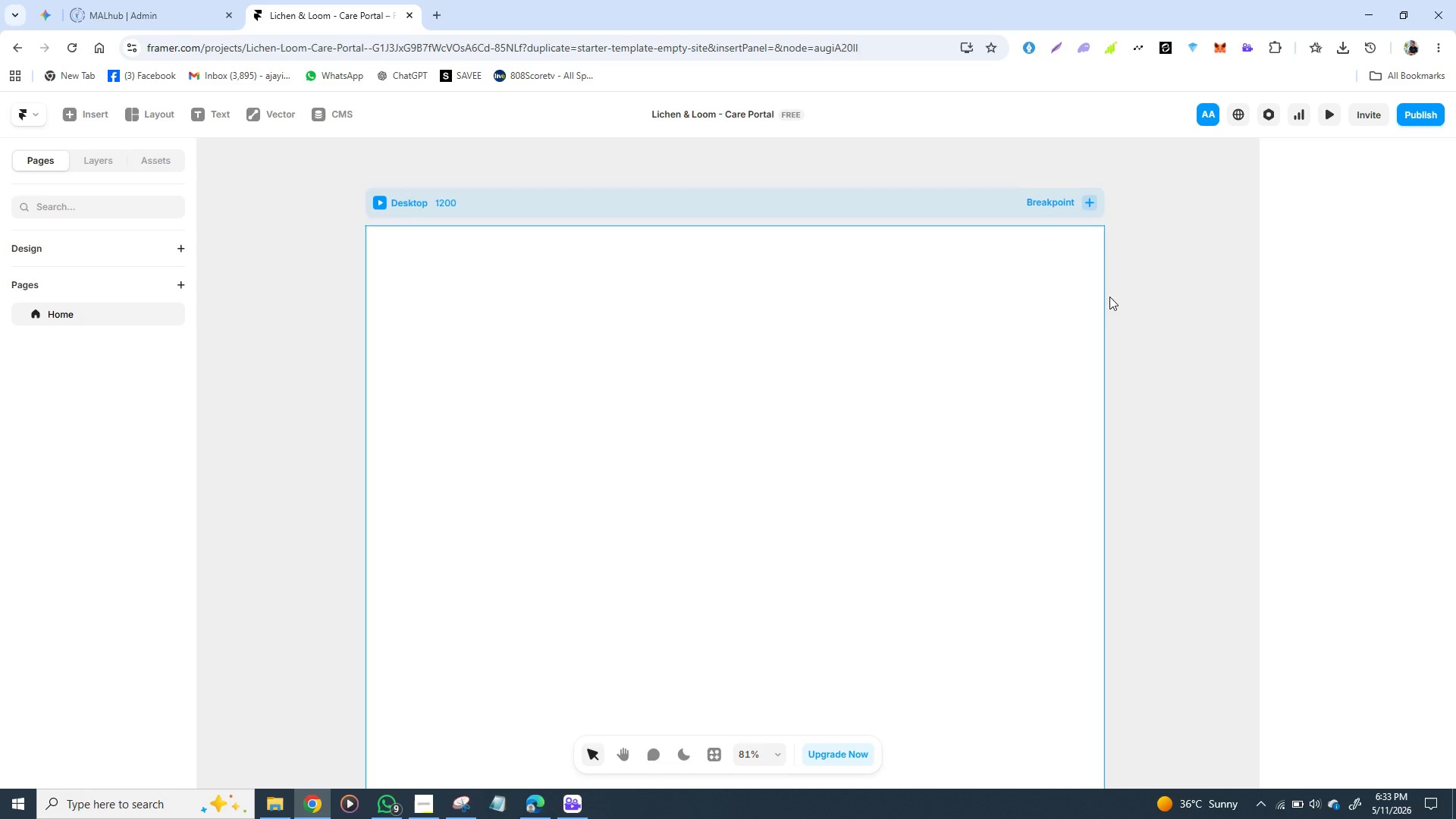 
key(F)
 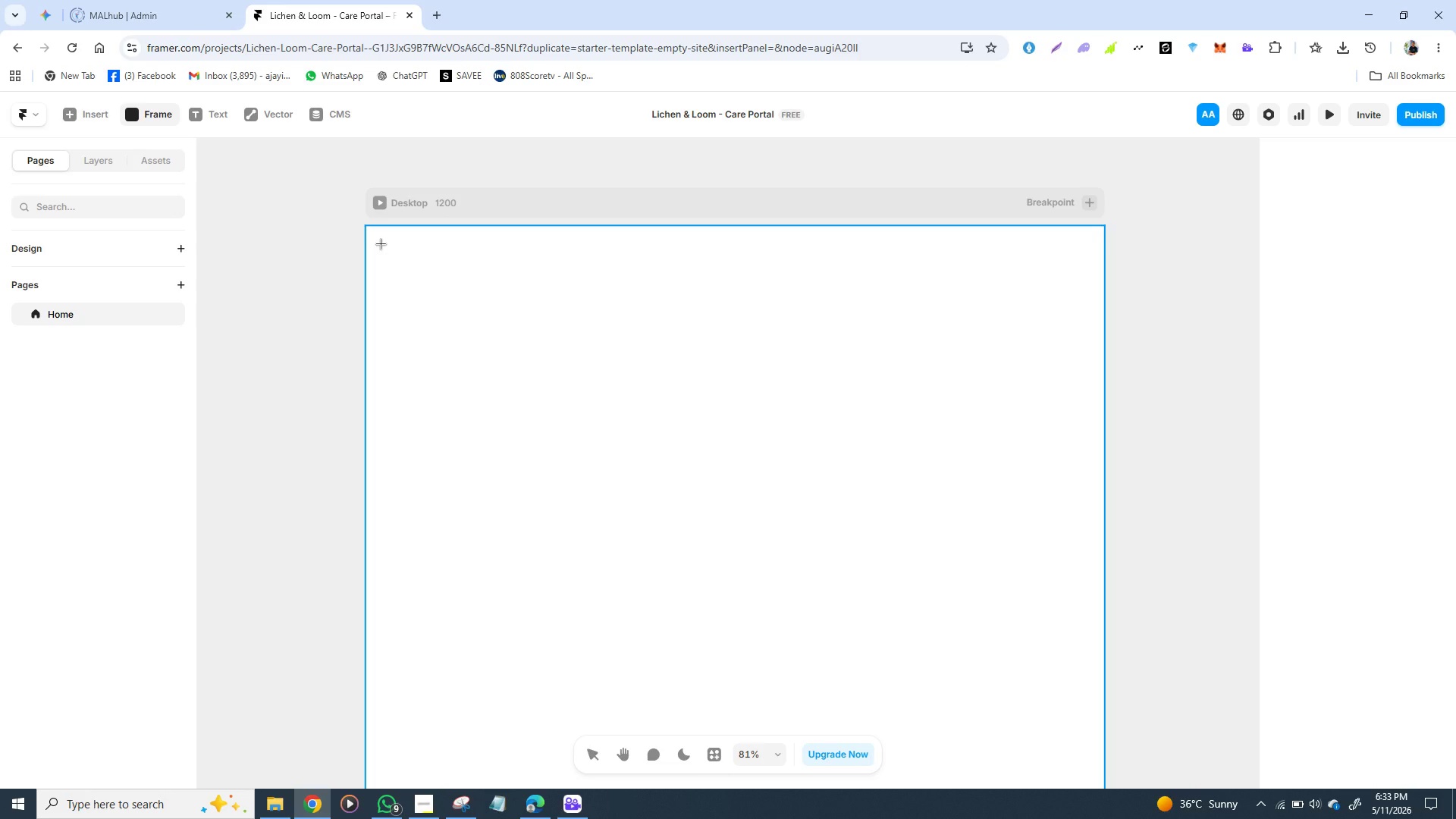 
wait(15.03)
 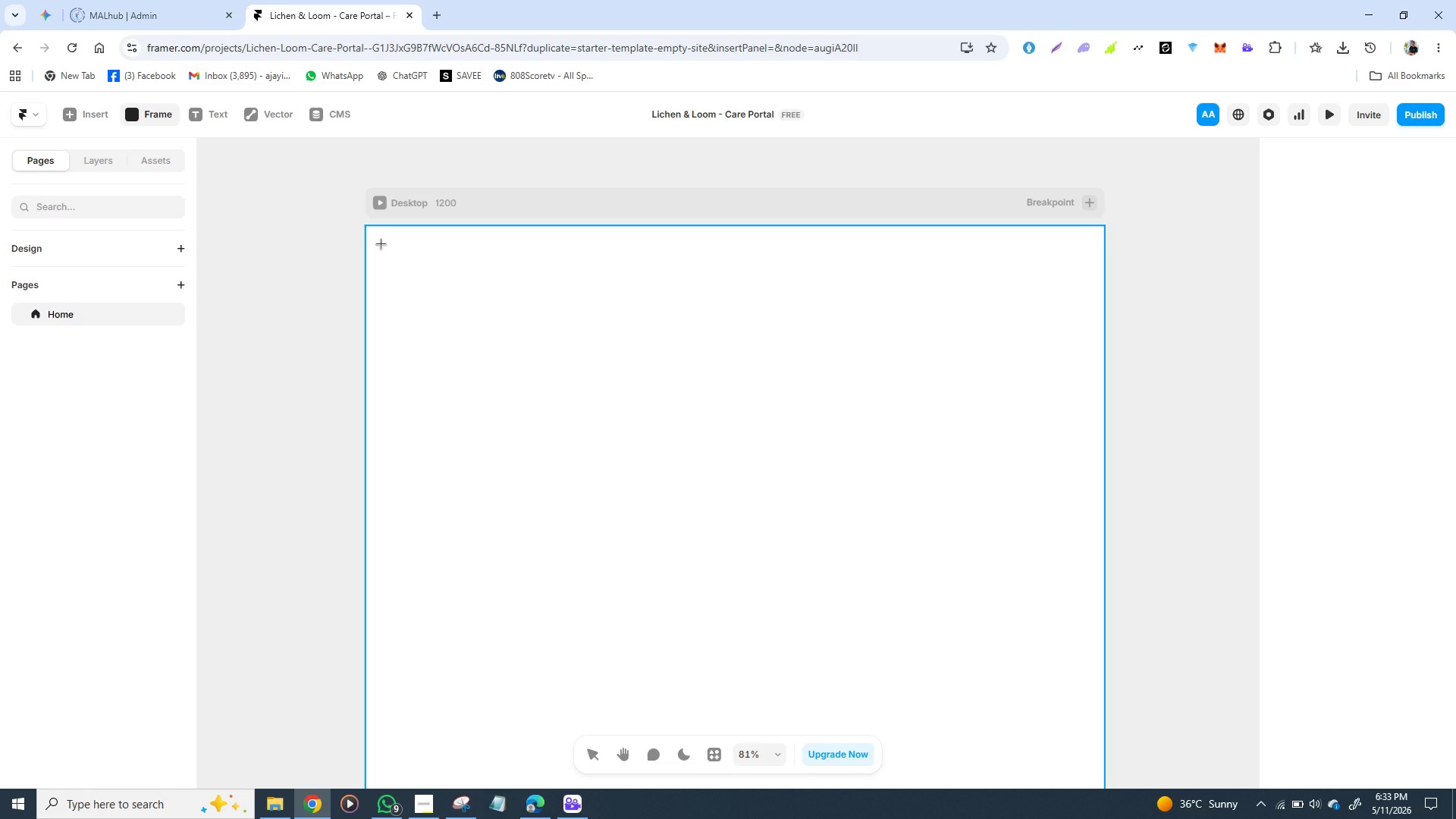 
left_click_drag(start_coordinate=[381, 243], to_coordinate=[1085, 473])
 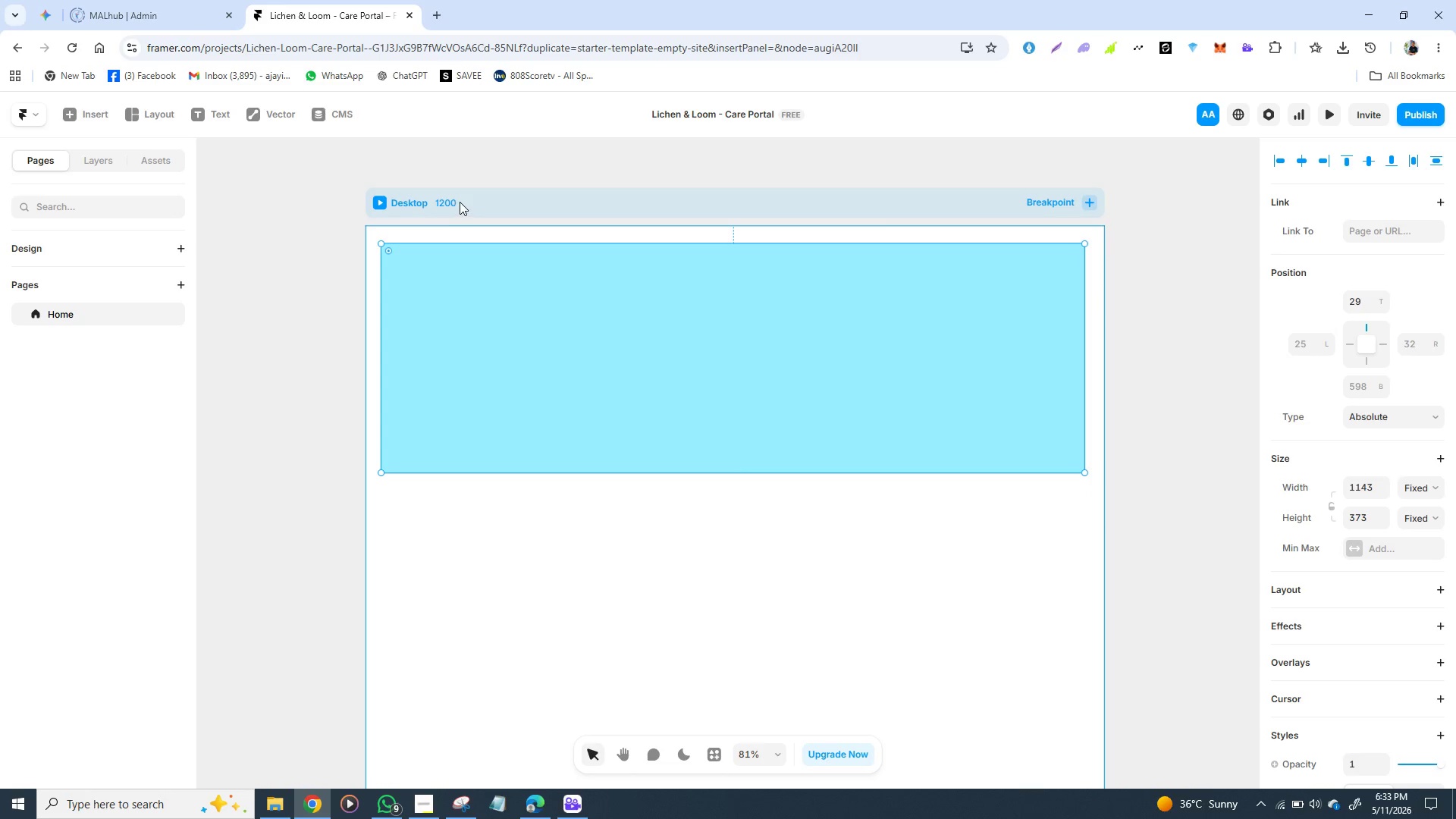 
double_click([459, 202])
 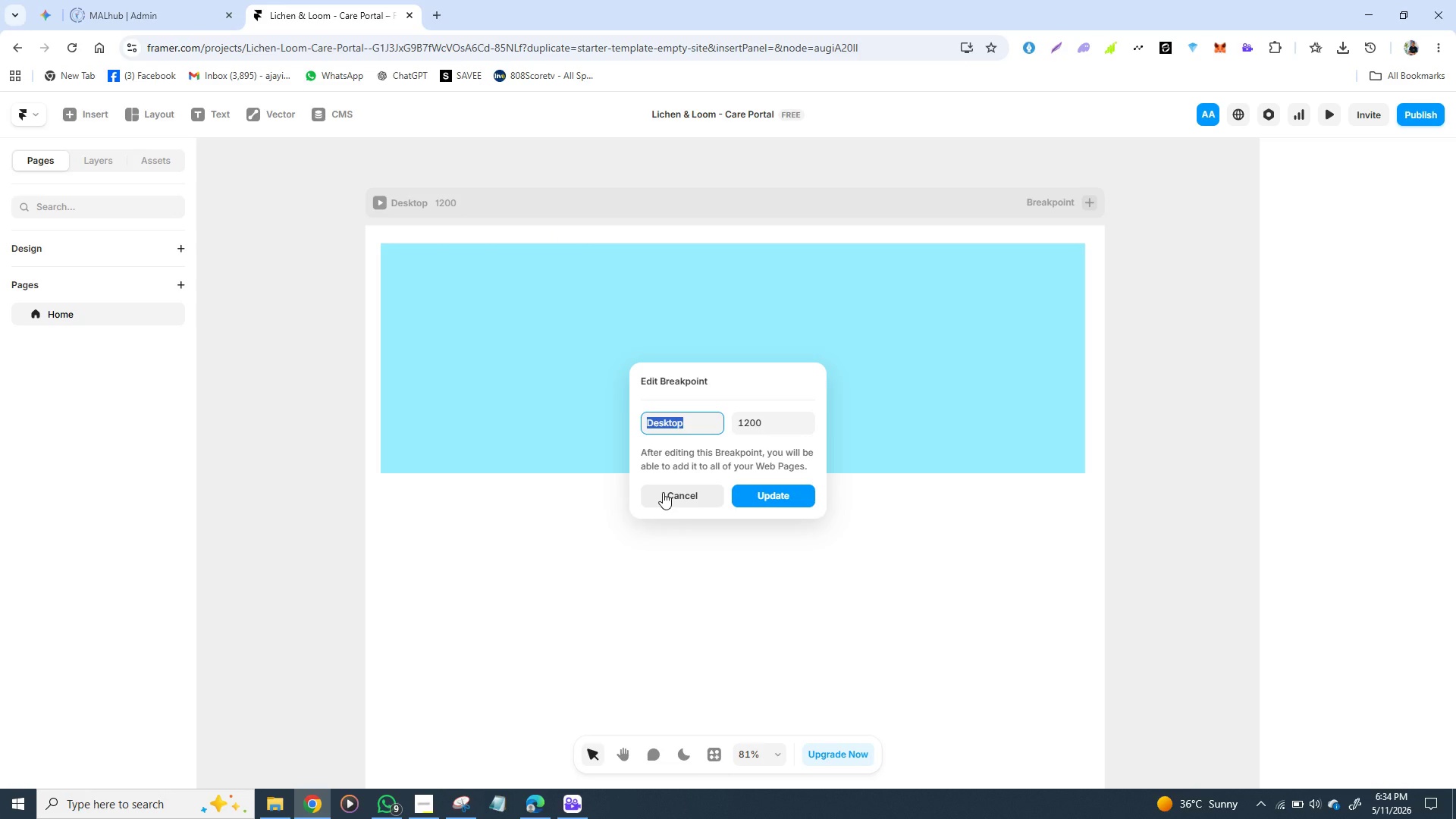 
wait(10.22)
 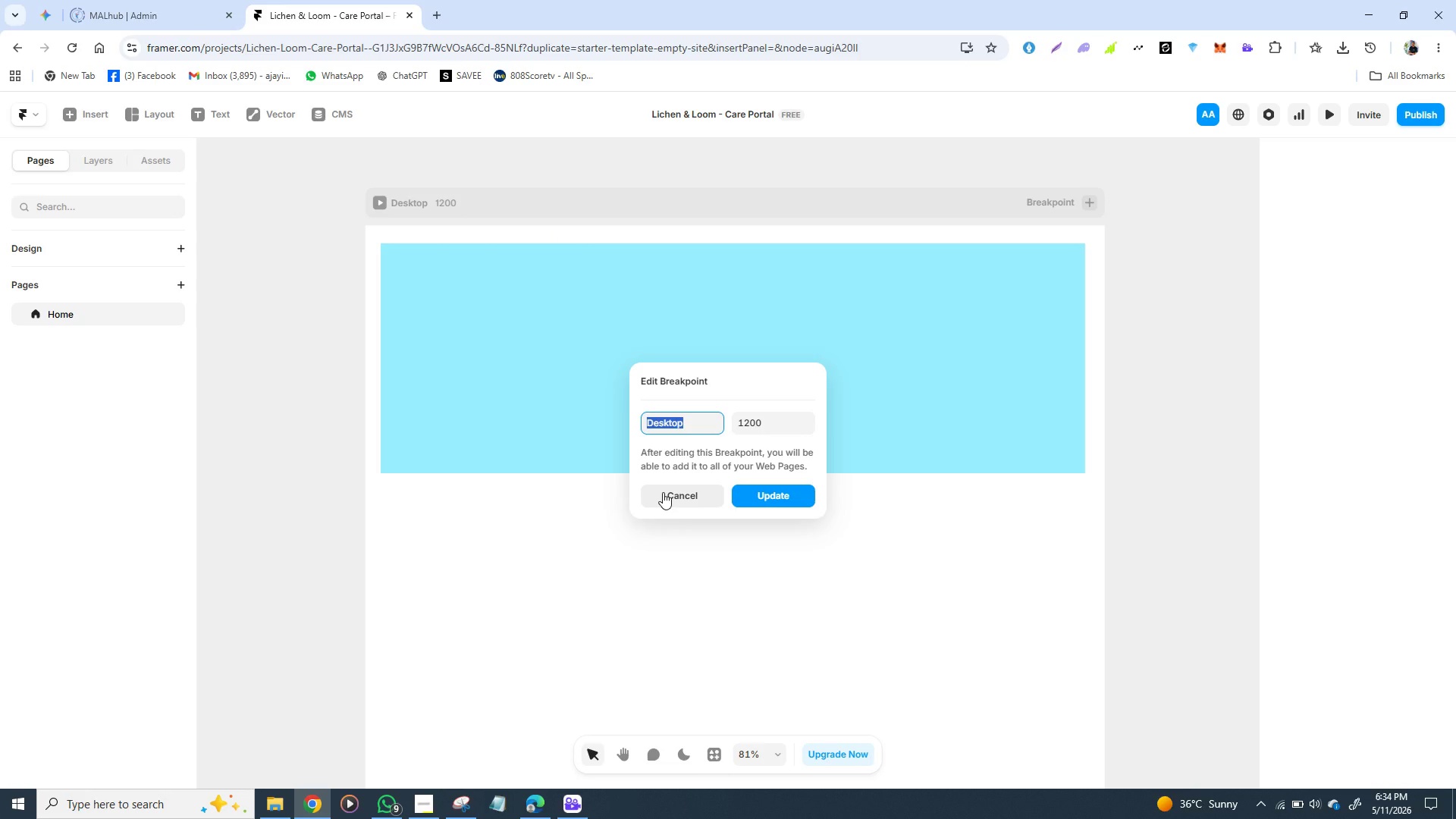 
type(1440)
 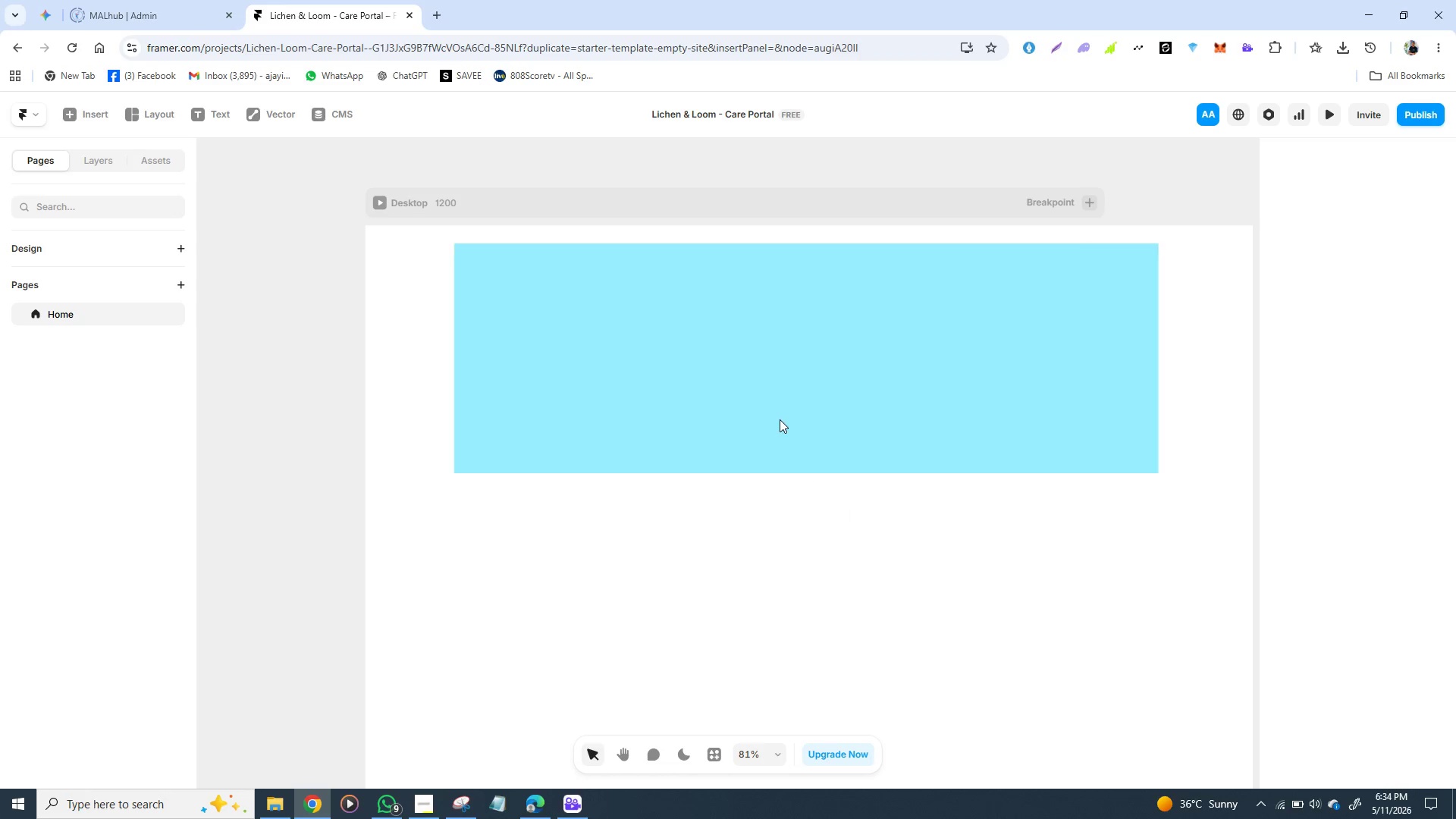 
key(Enter)
 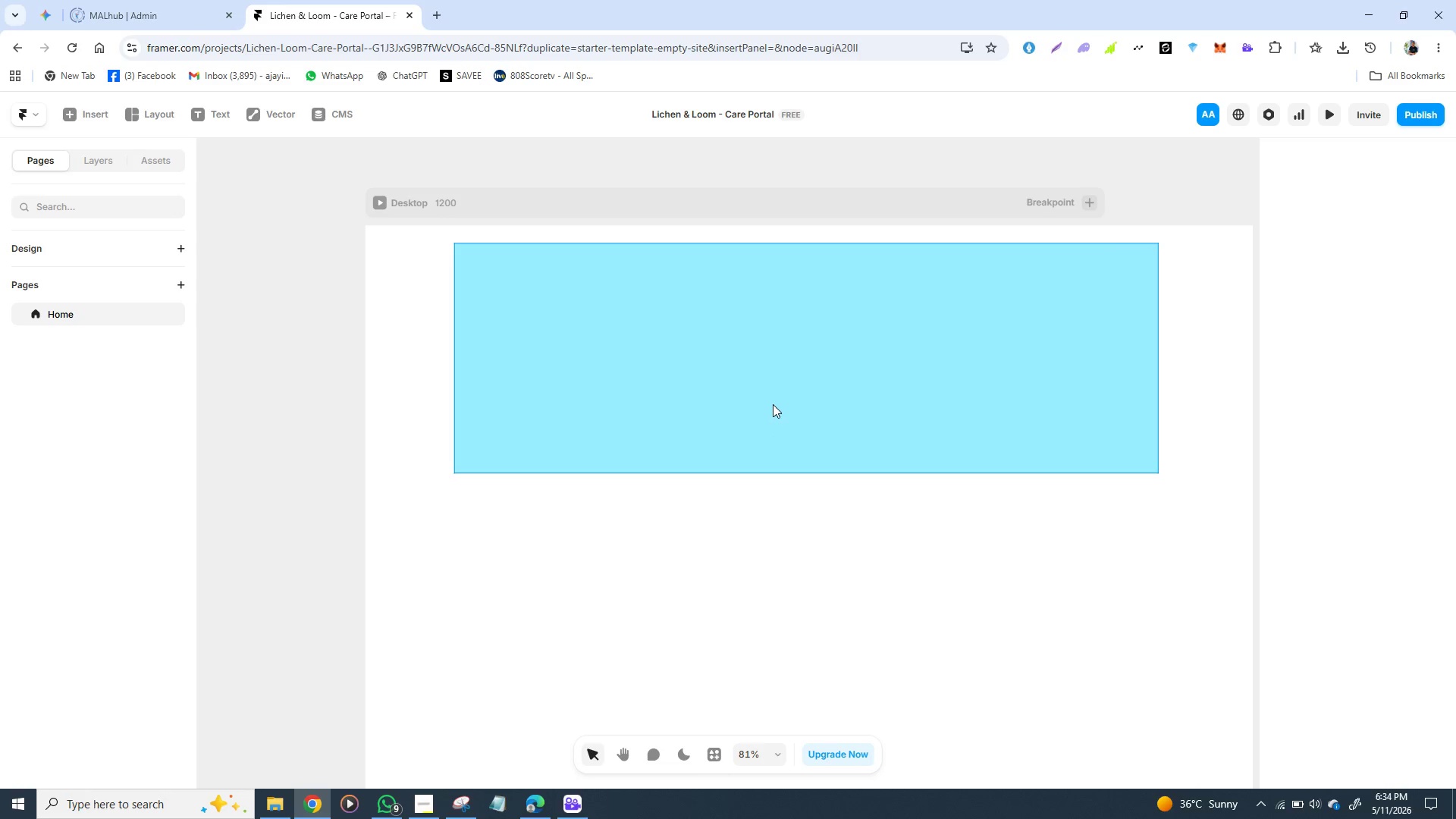 
left_click([778, 381])
 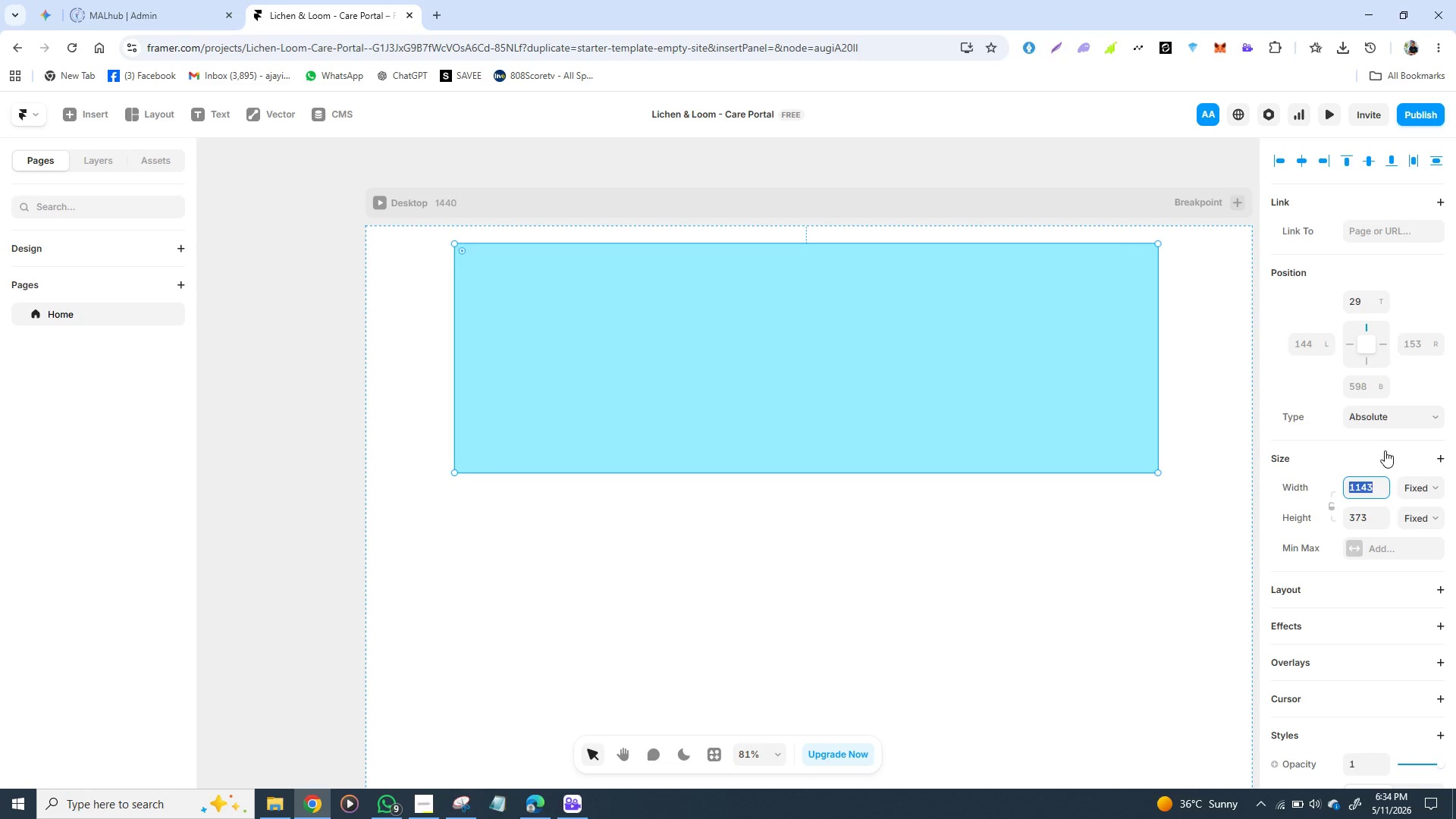 
wait(5.81)
 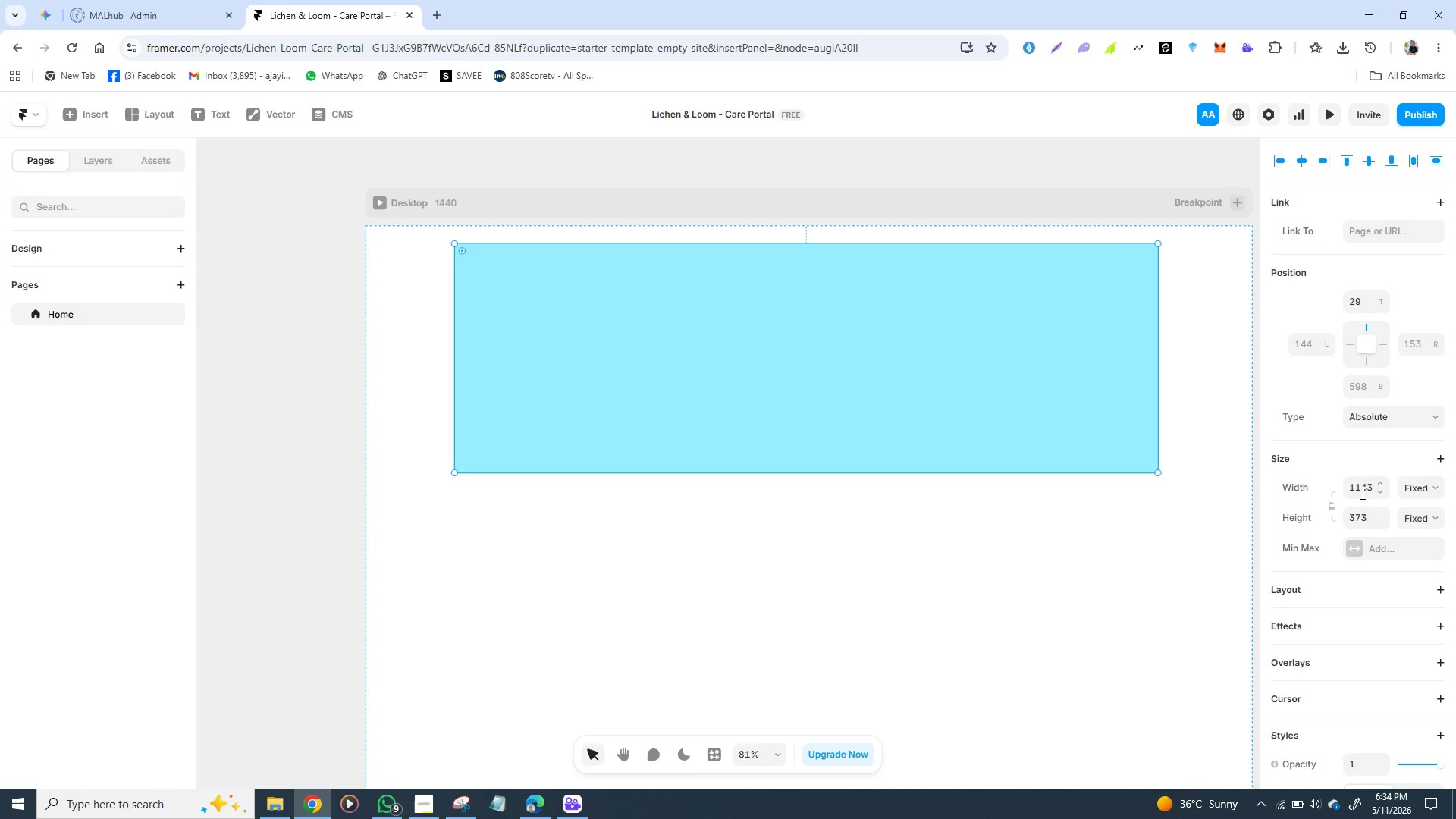 
type(1440)
 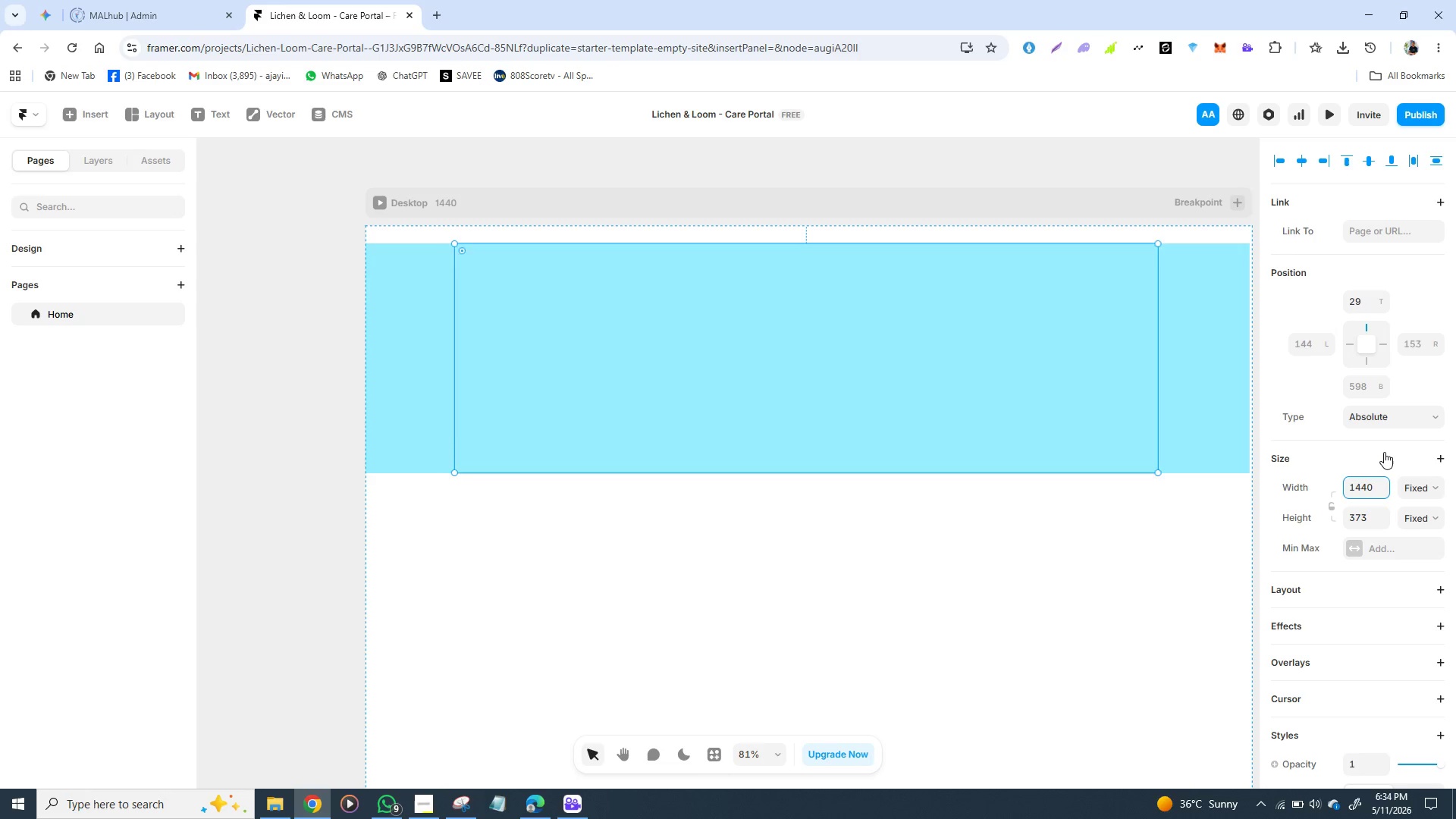 
key(Enter)
 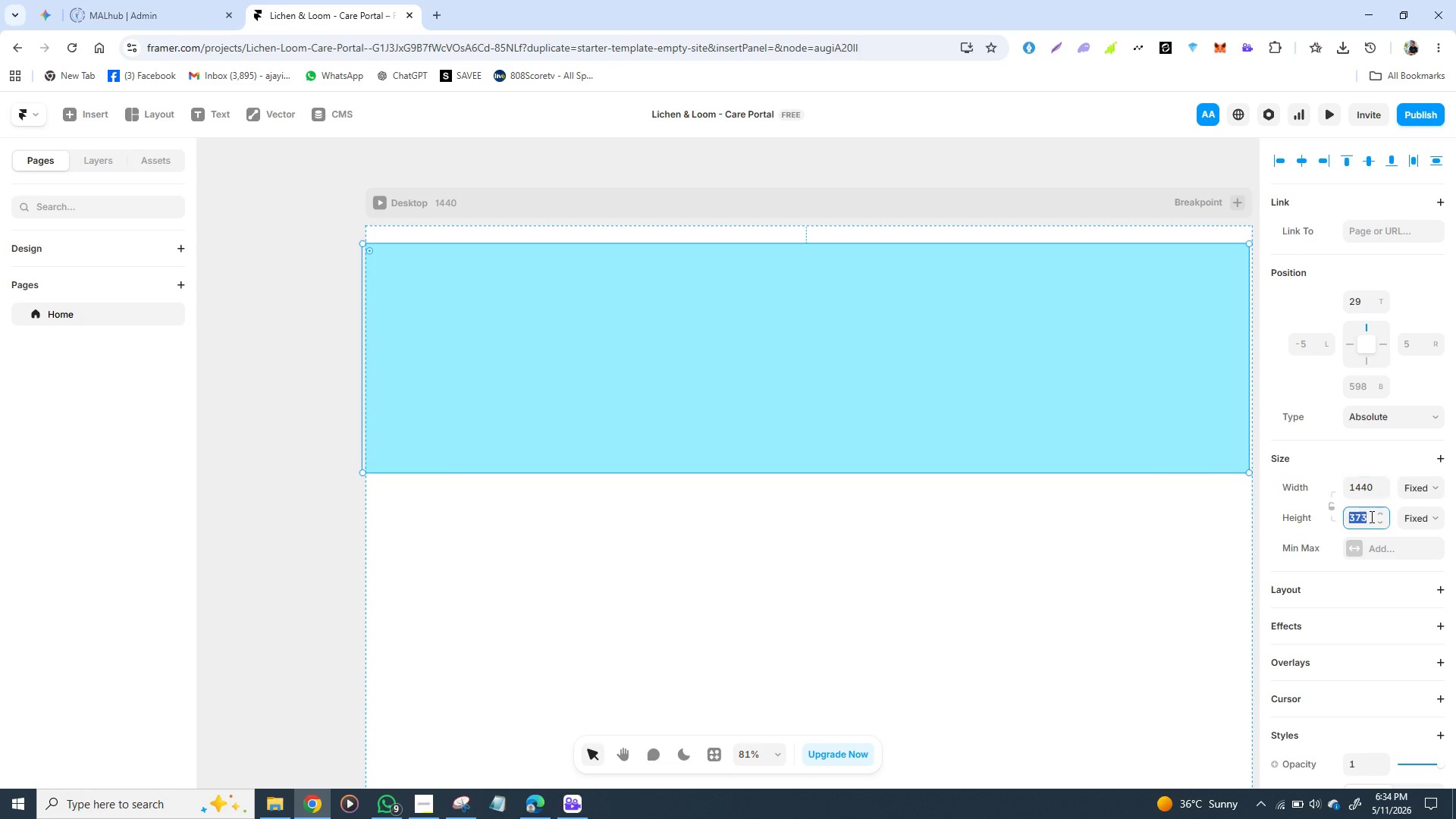 
wait(6.08)
 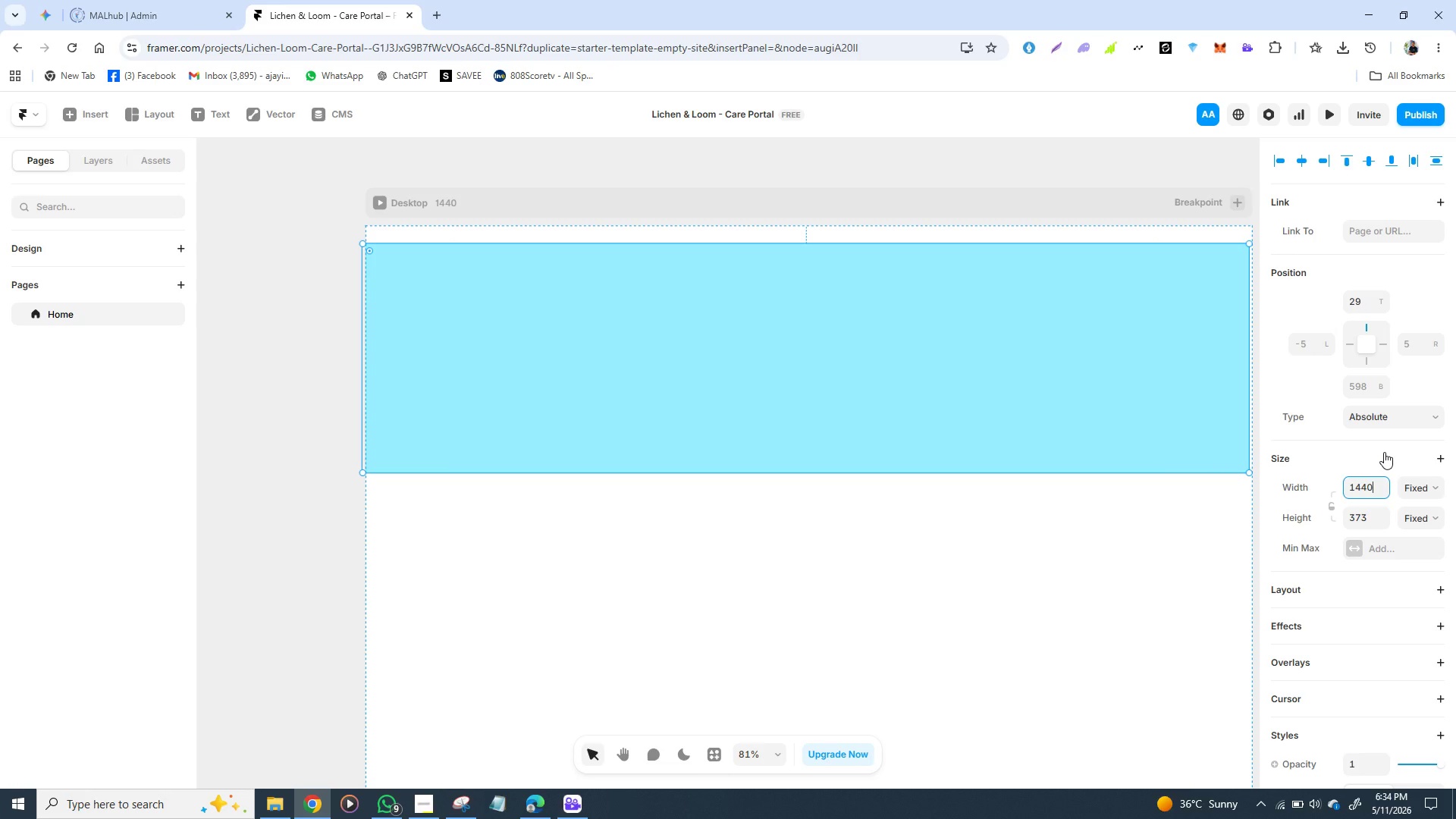 
type(900)
 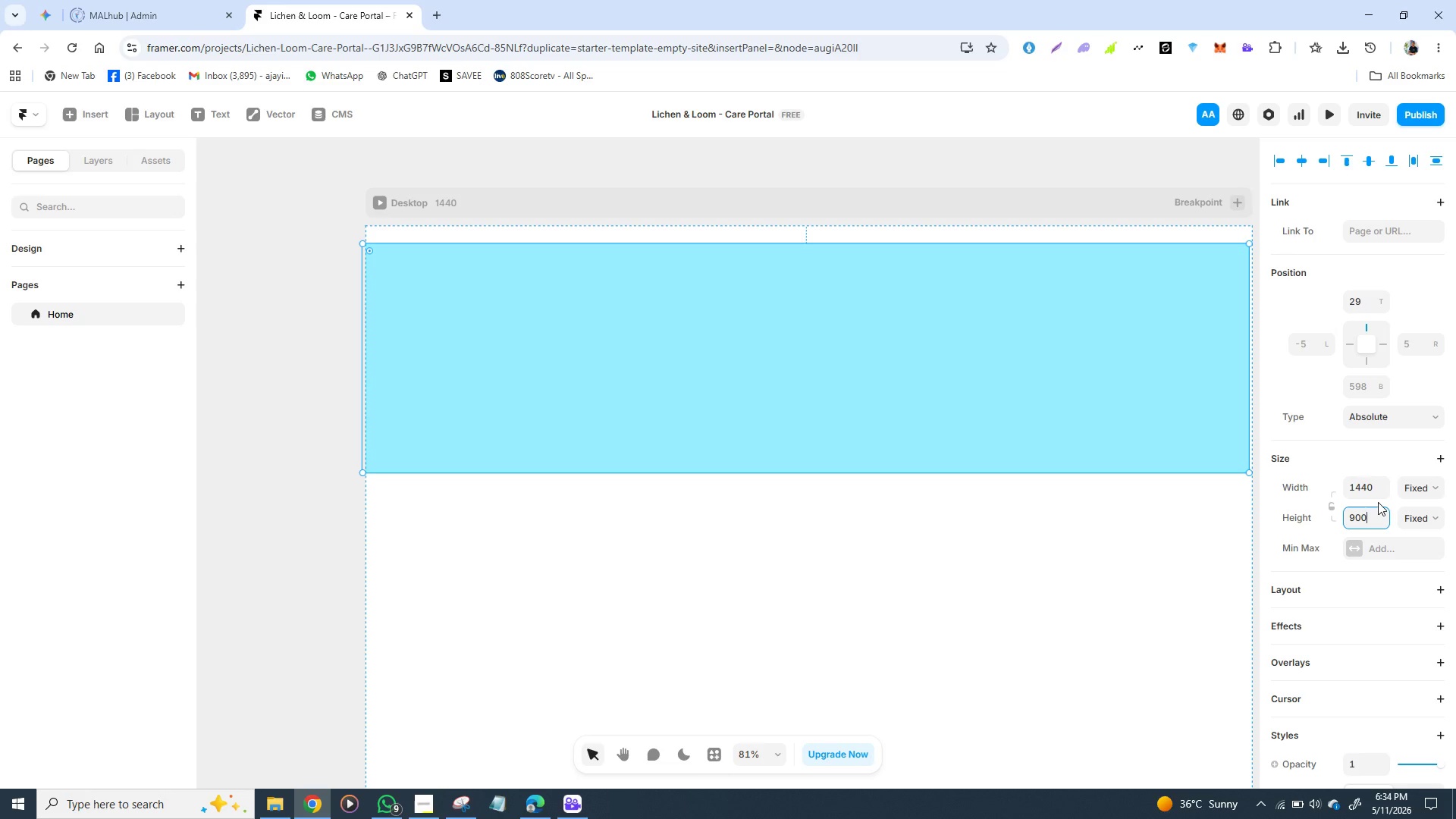 
key(Enter)
 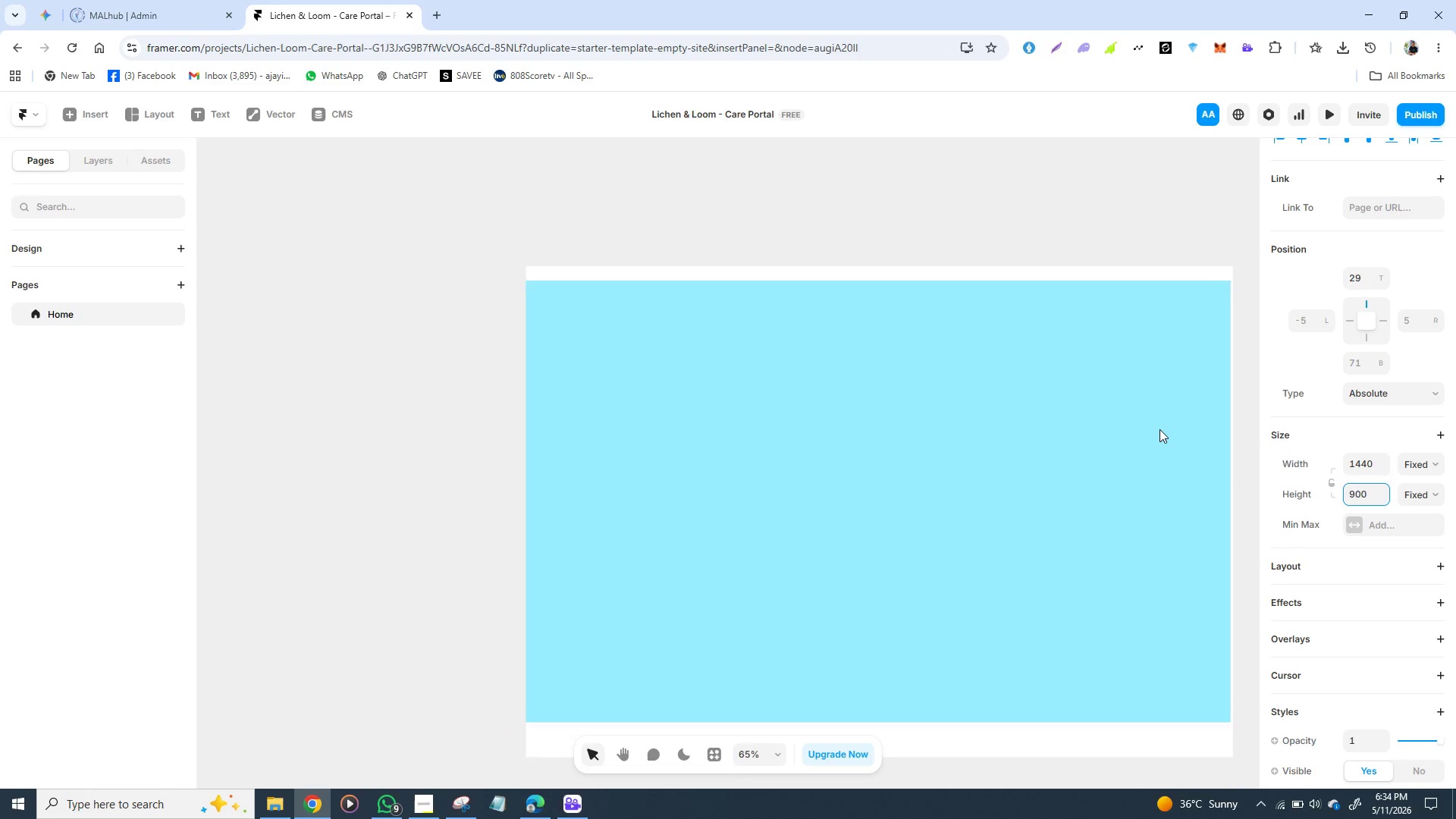 
right_click([1159, 429])
 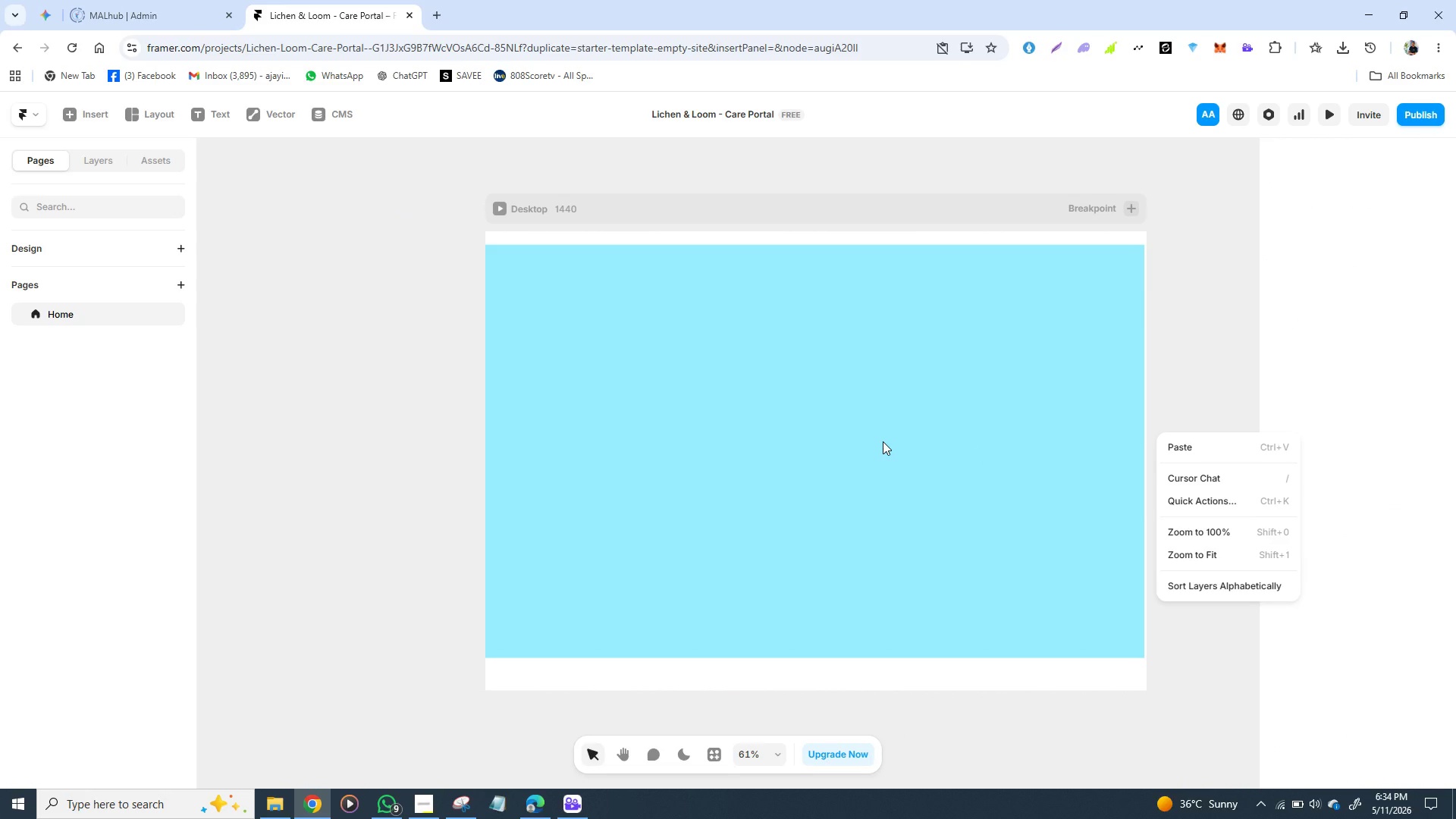 
left_click_drag(start_coordinate=[881, 440], to_coordinate=[912, 407])
 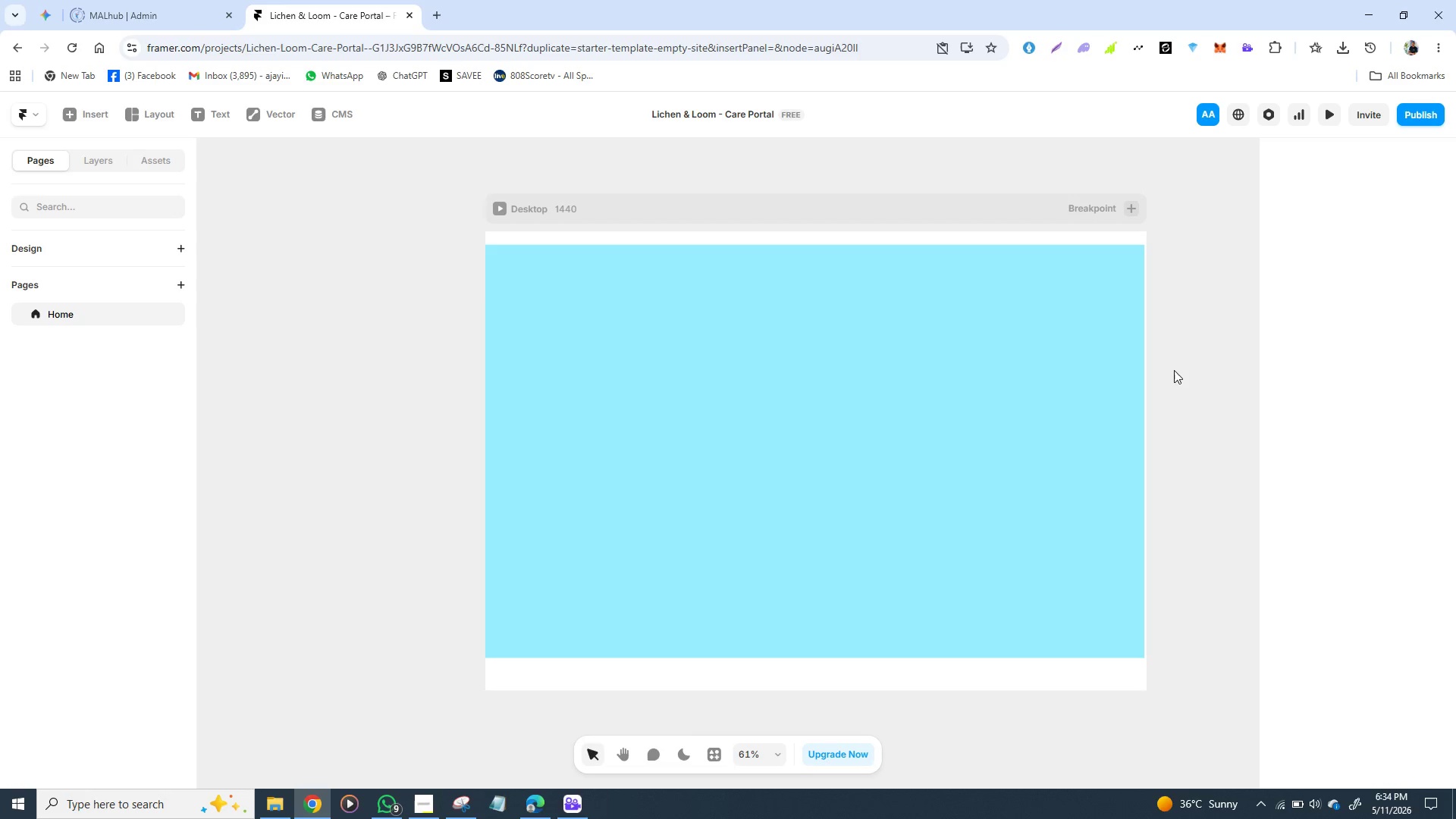 
left_click([1178, 370])
 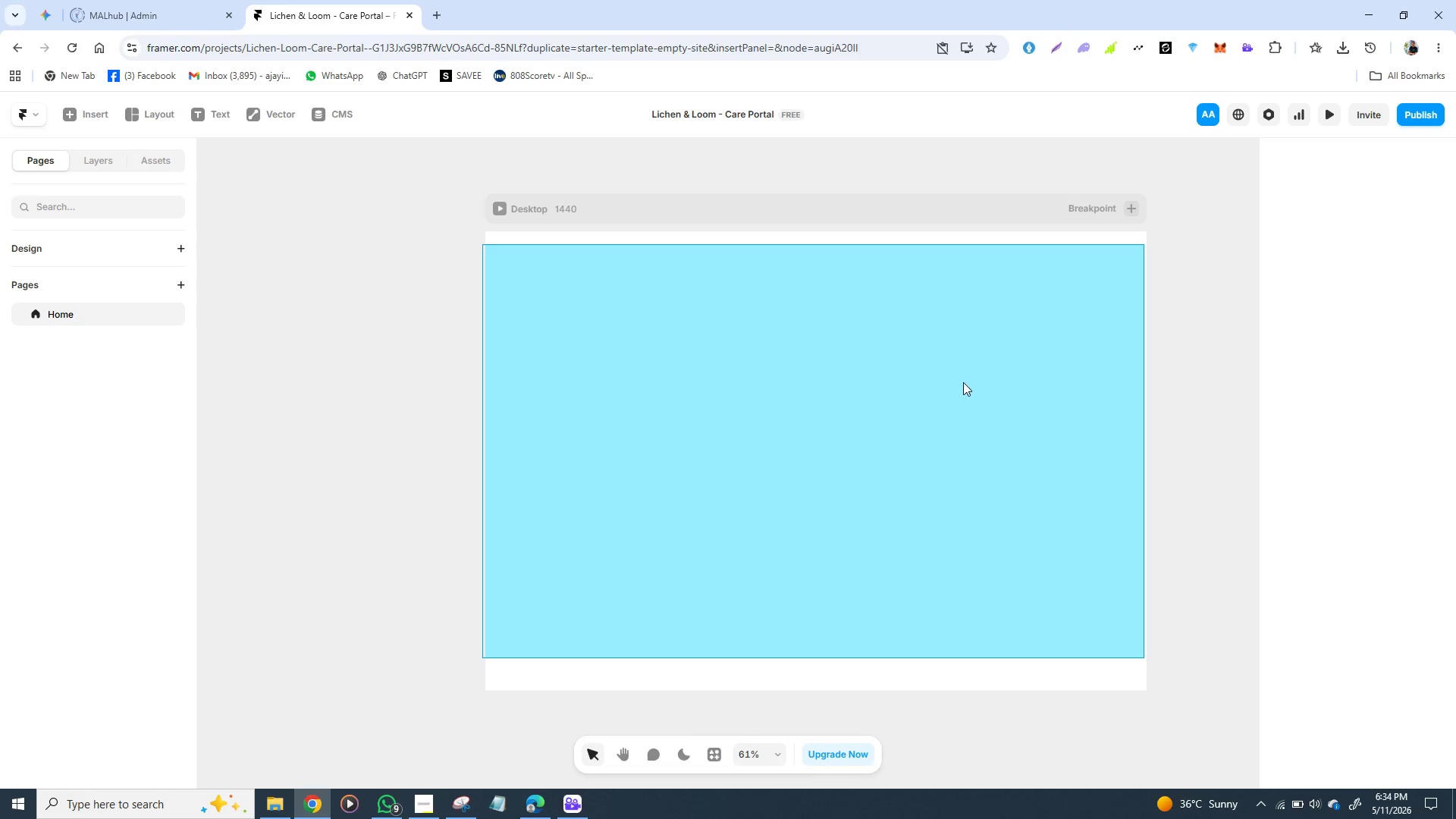 
left_click_drag(start_coordinate=[959, 382], to_coordinate=[964, 372])
 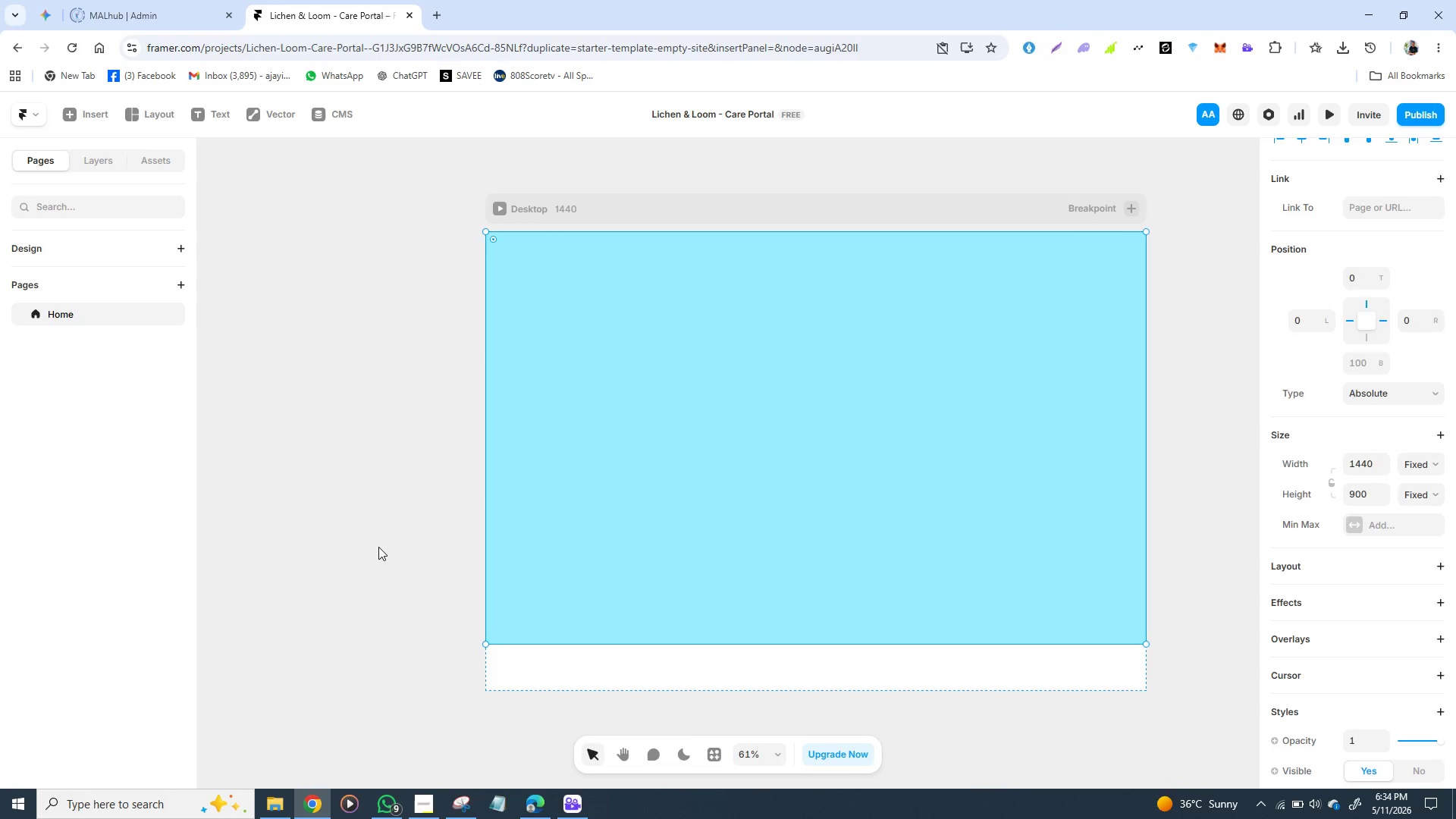 
left_click([378, 547])
 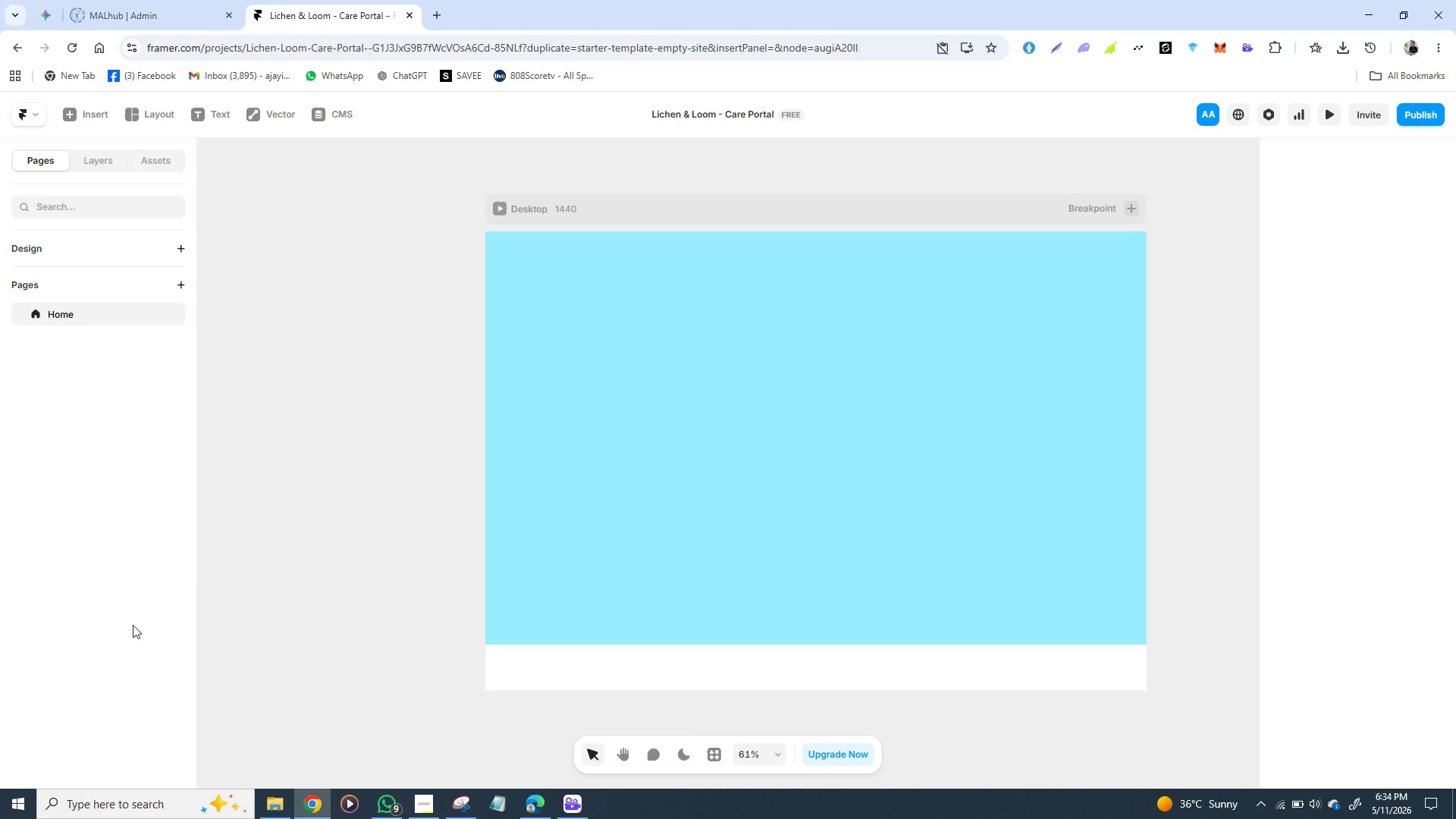 
wait(13.67)
 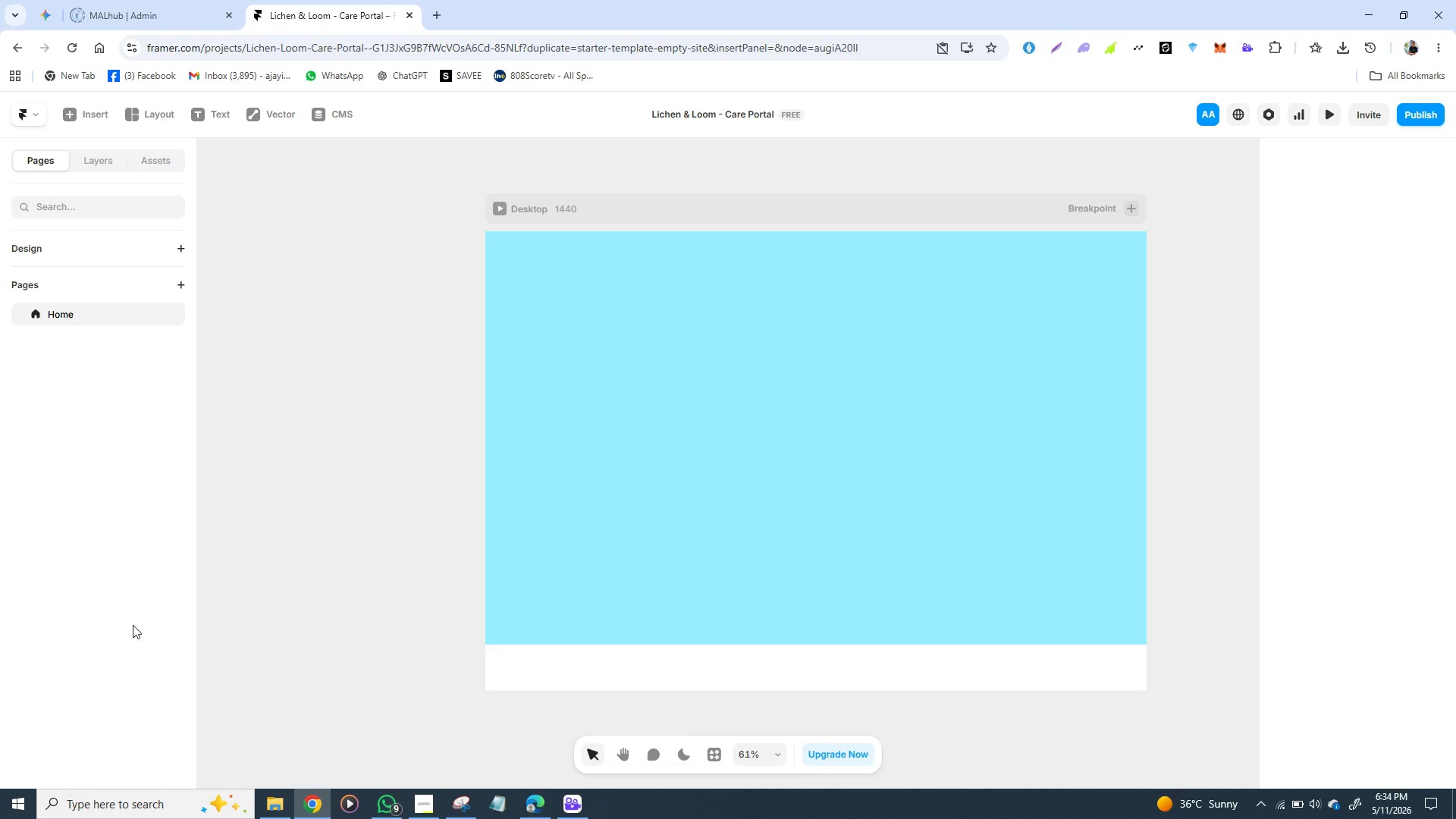 
left_click([110, 162])
 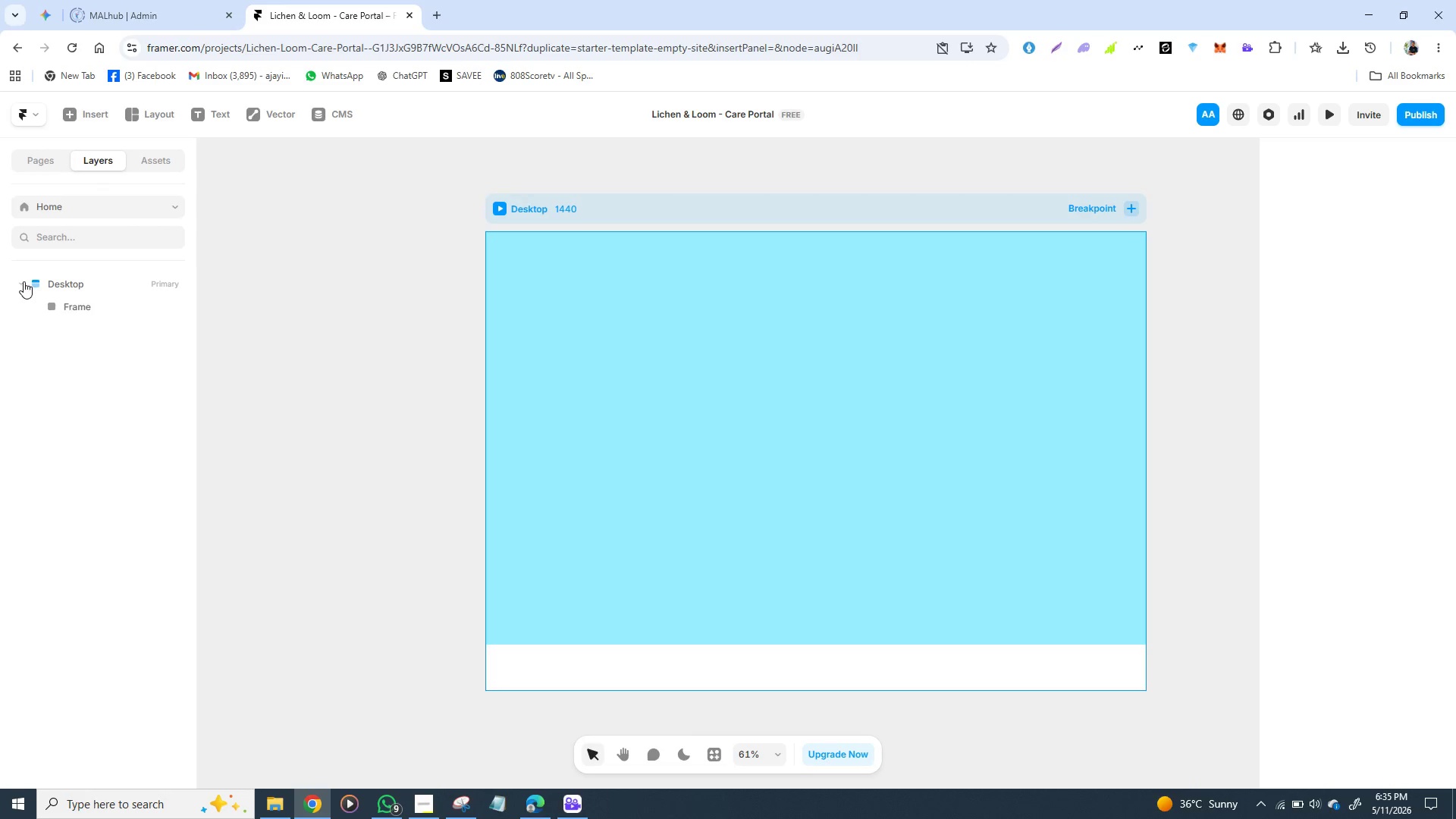 
wait(6.11)
 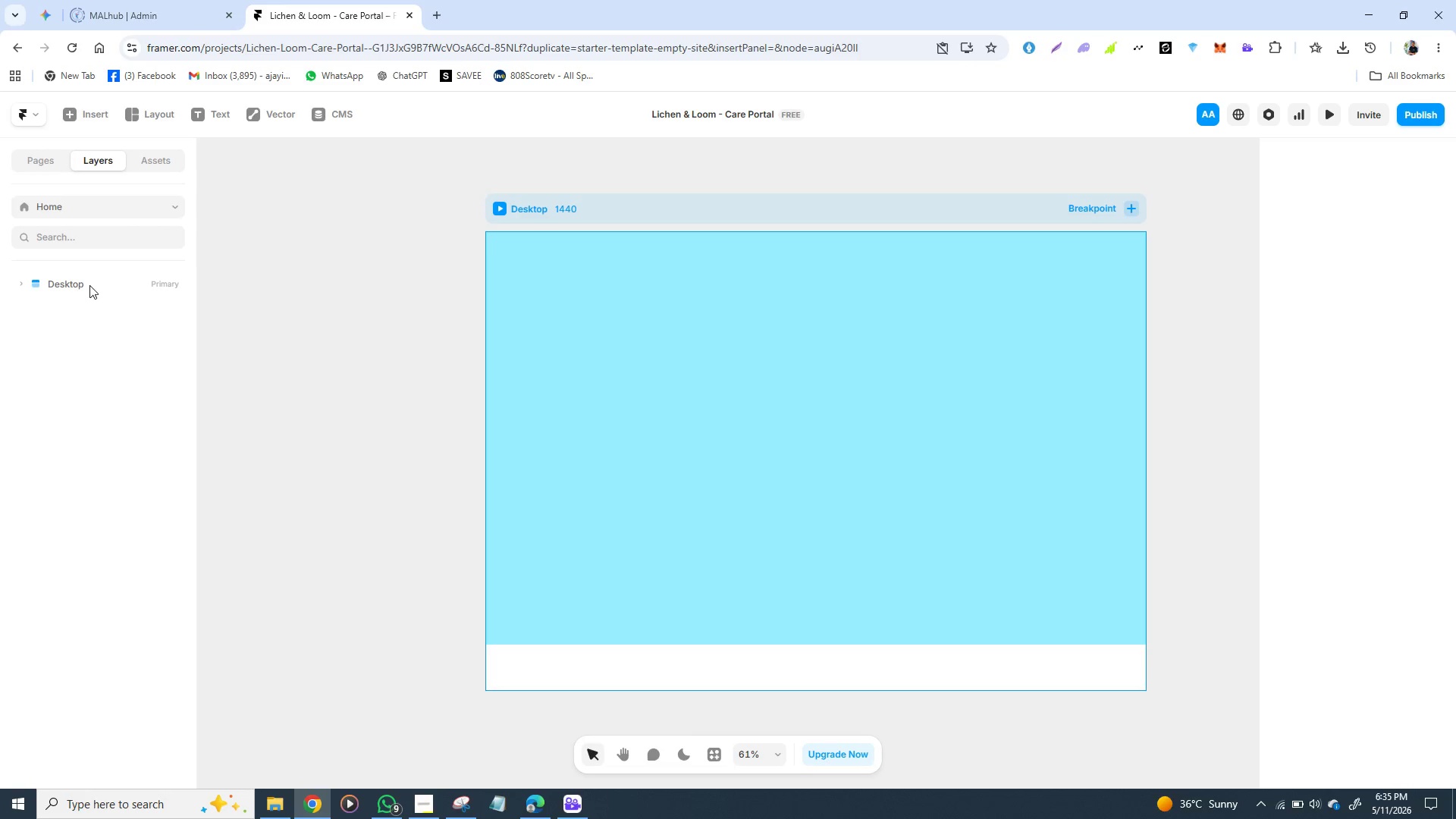 
double_click([80, 309])
 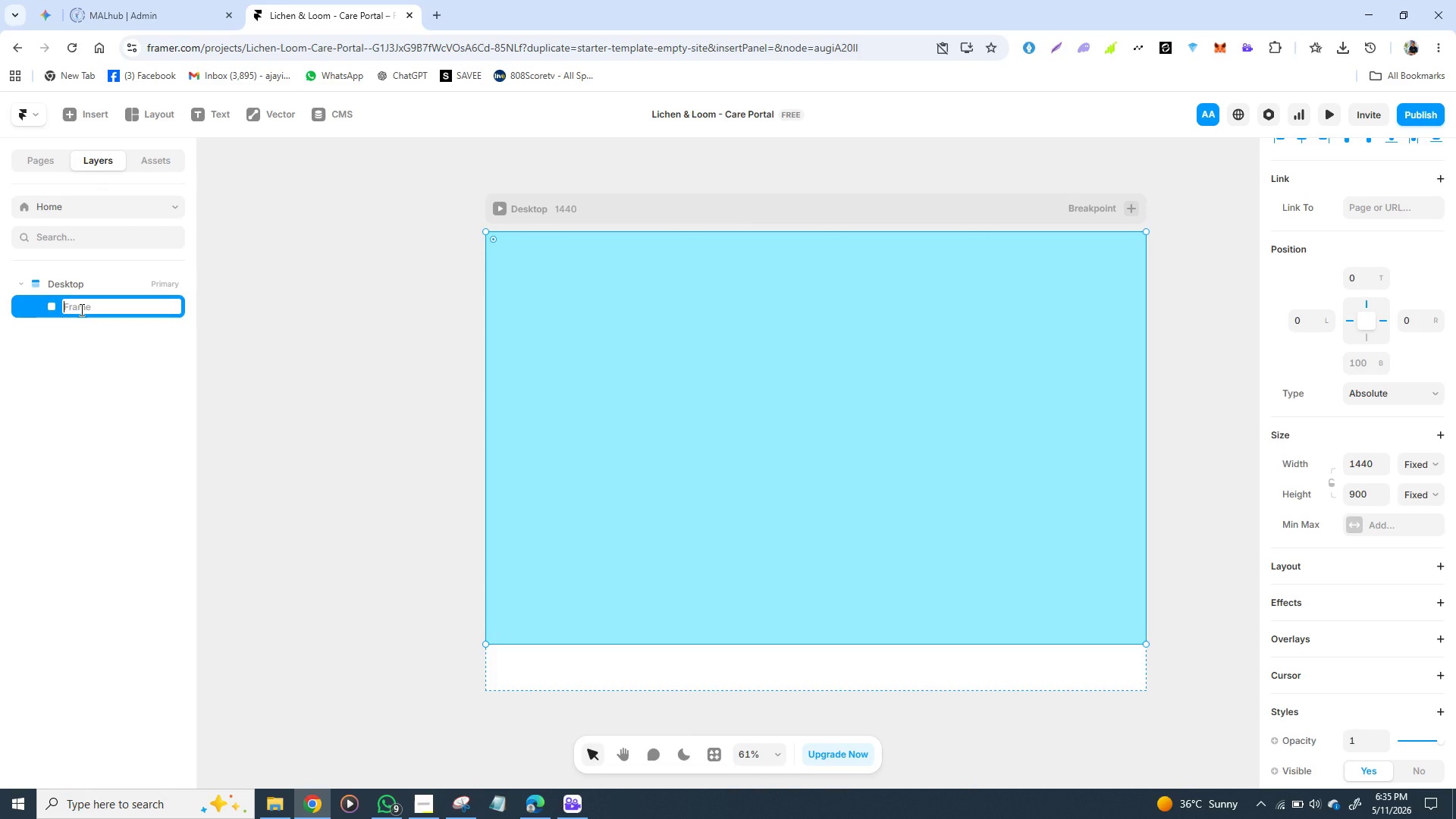 
triple_click([80, 309])
 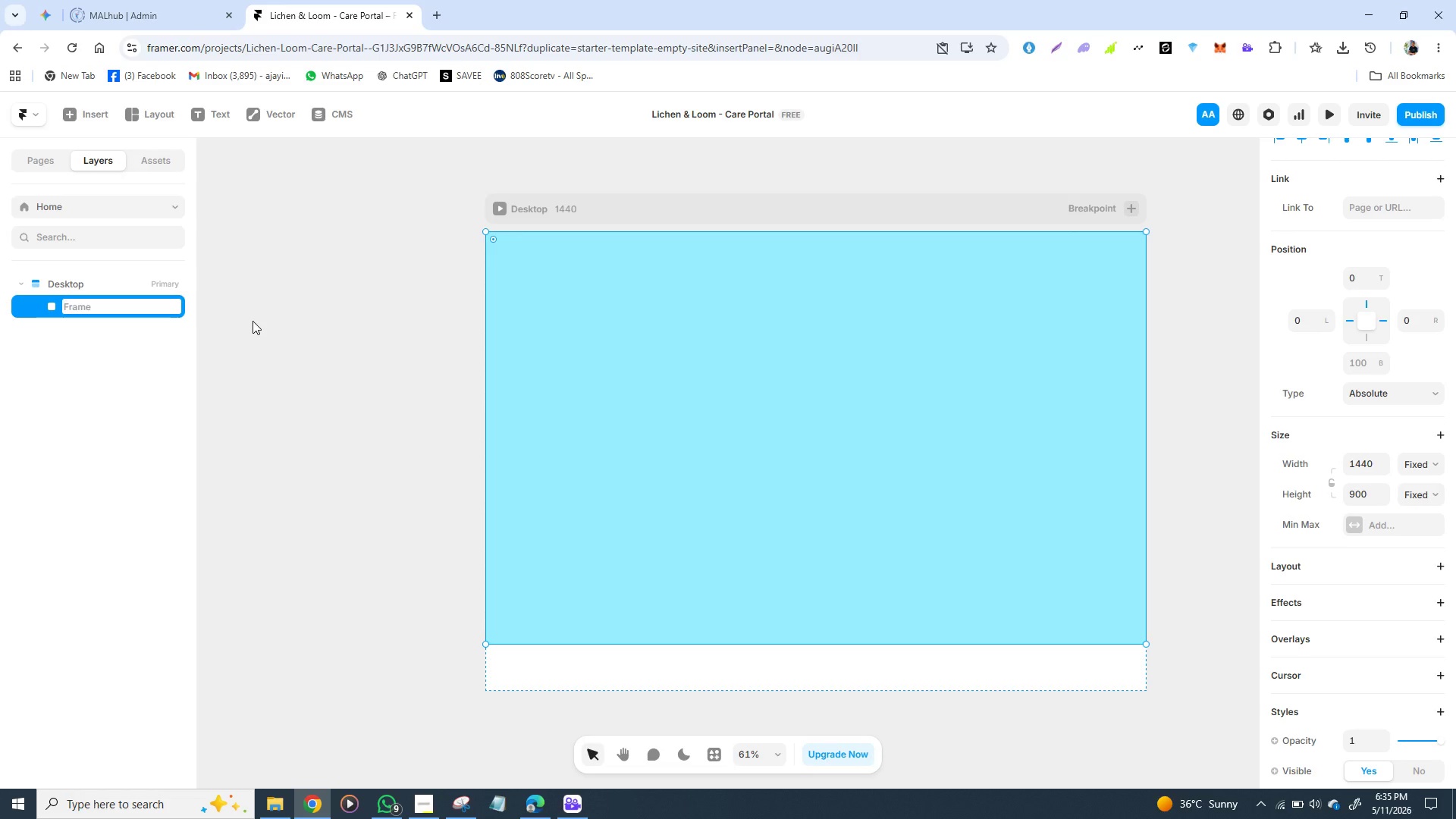 
wait(7.2)
 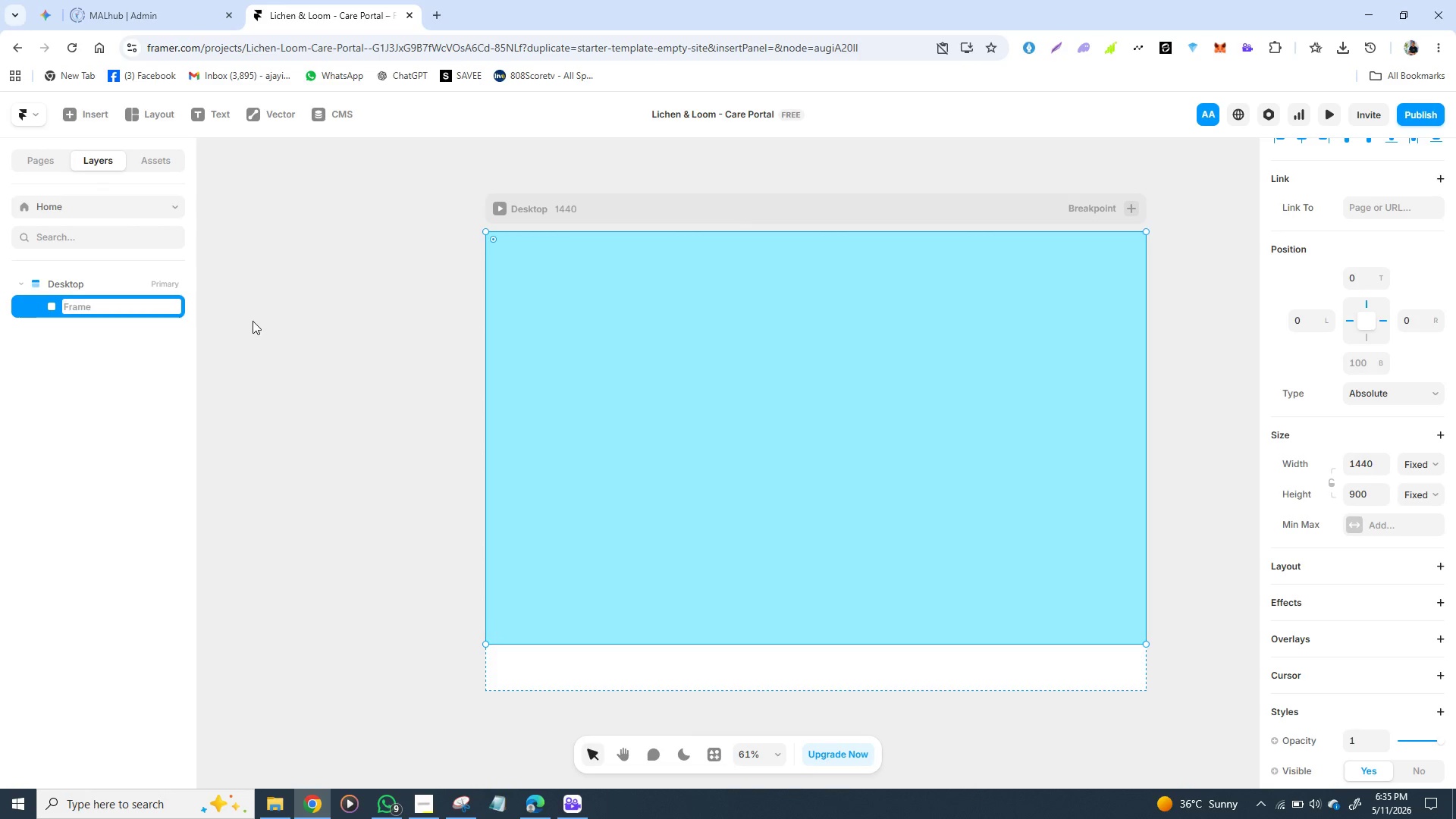 
type(Page)
 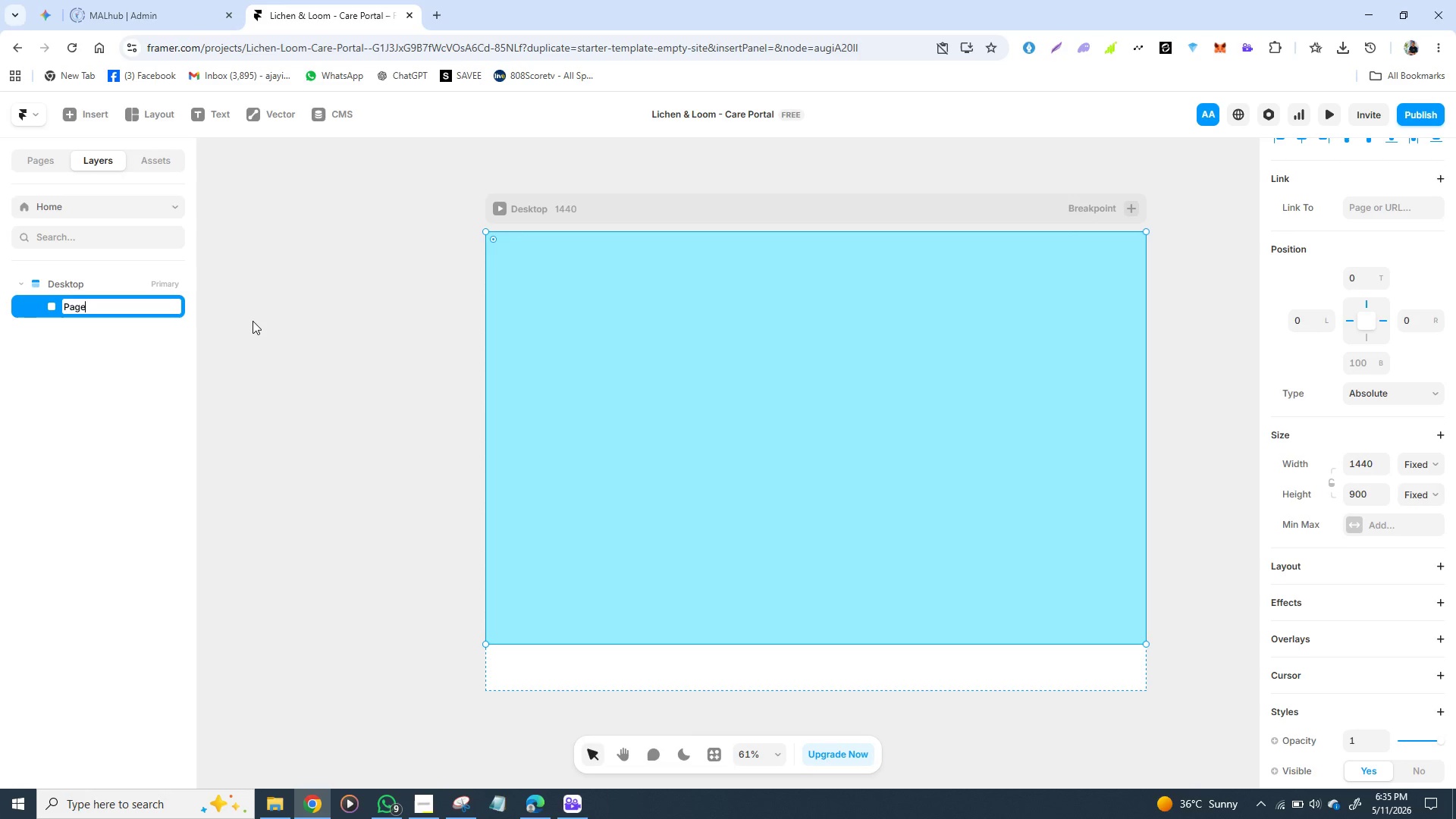 
key(Space)
 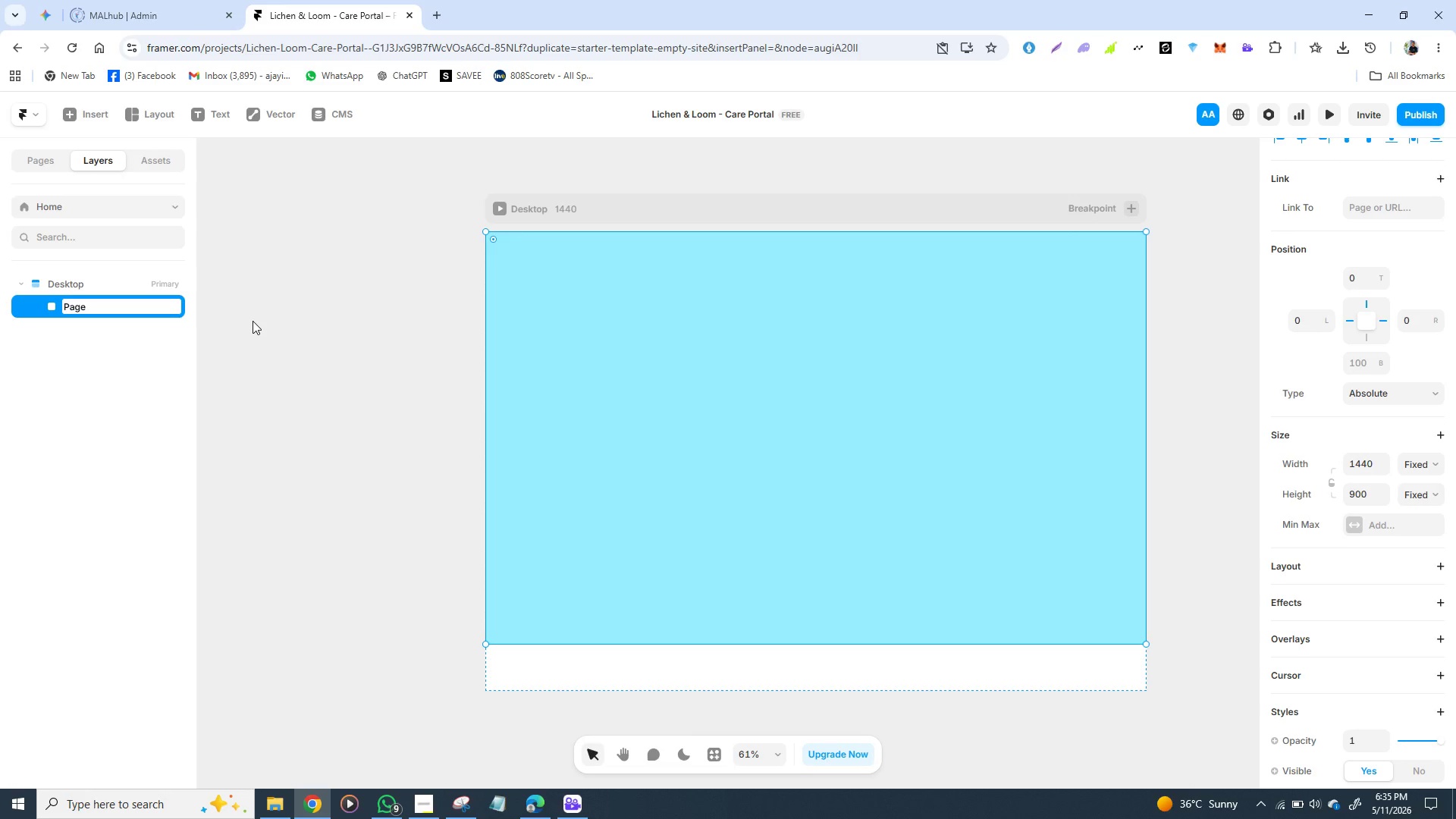 
key(Minus)
 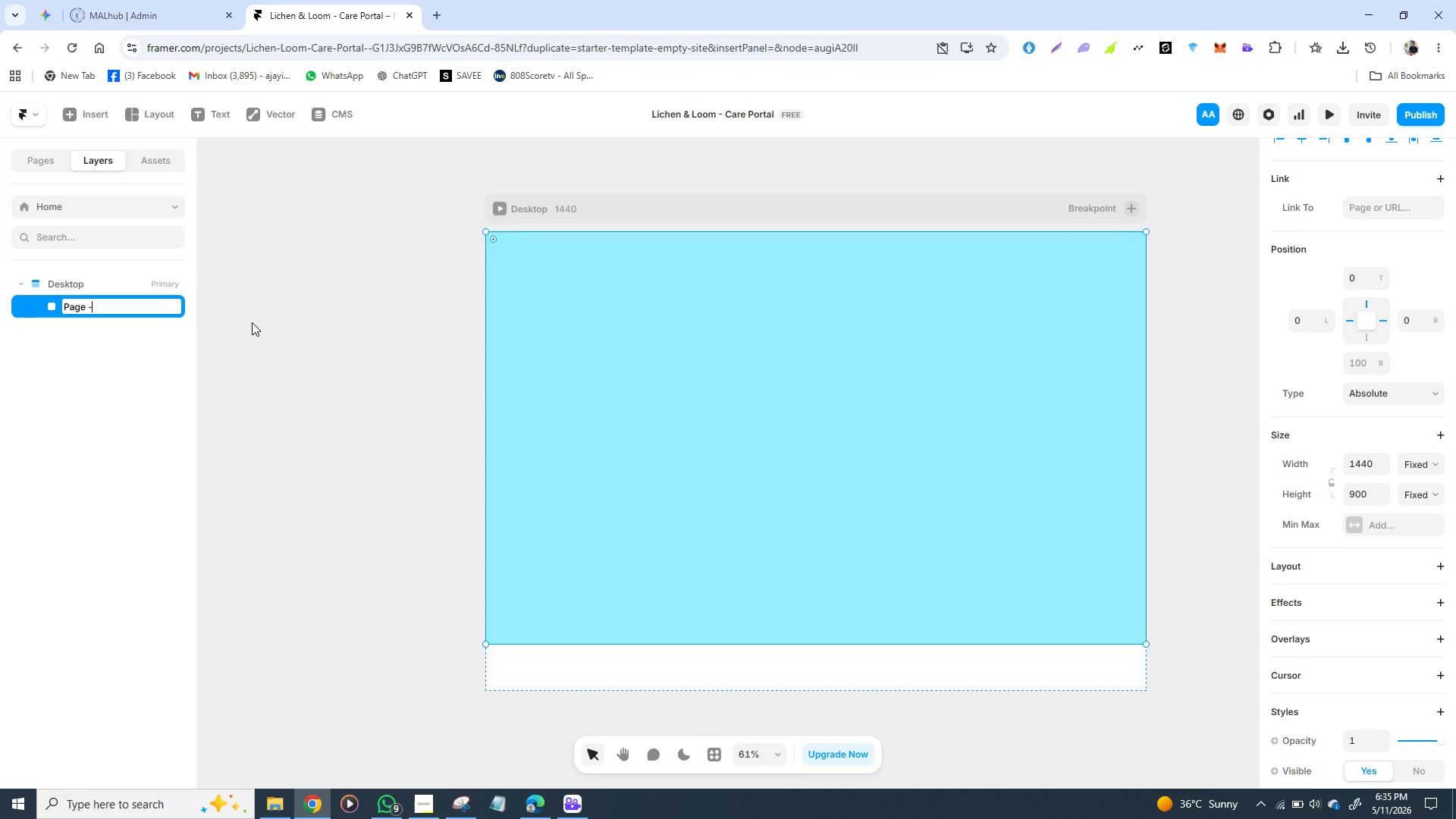 
wait(41.08)
 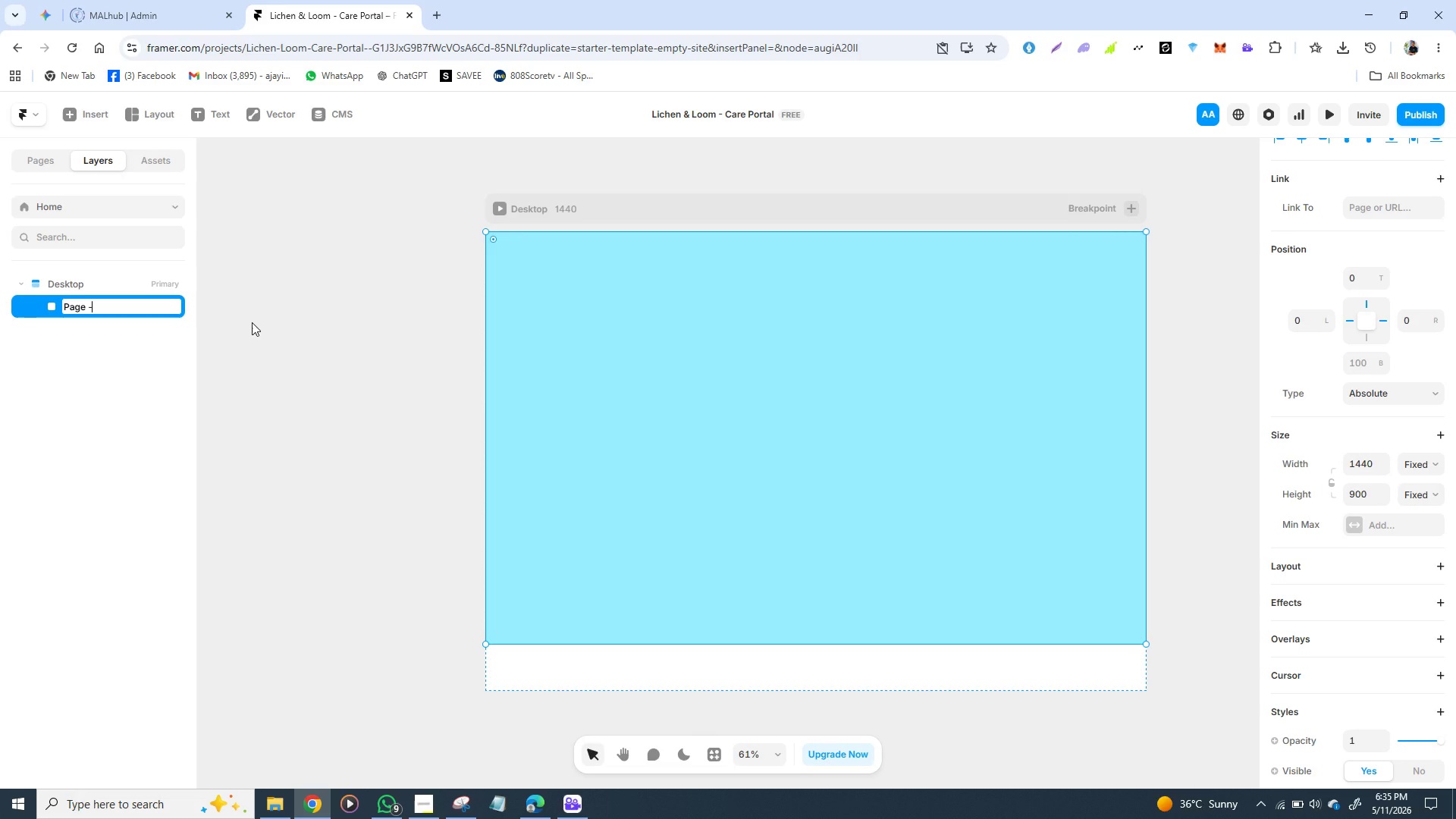 
type( Care)
 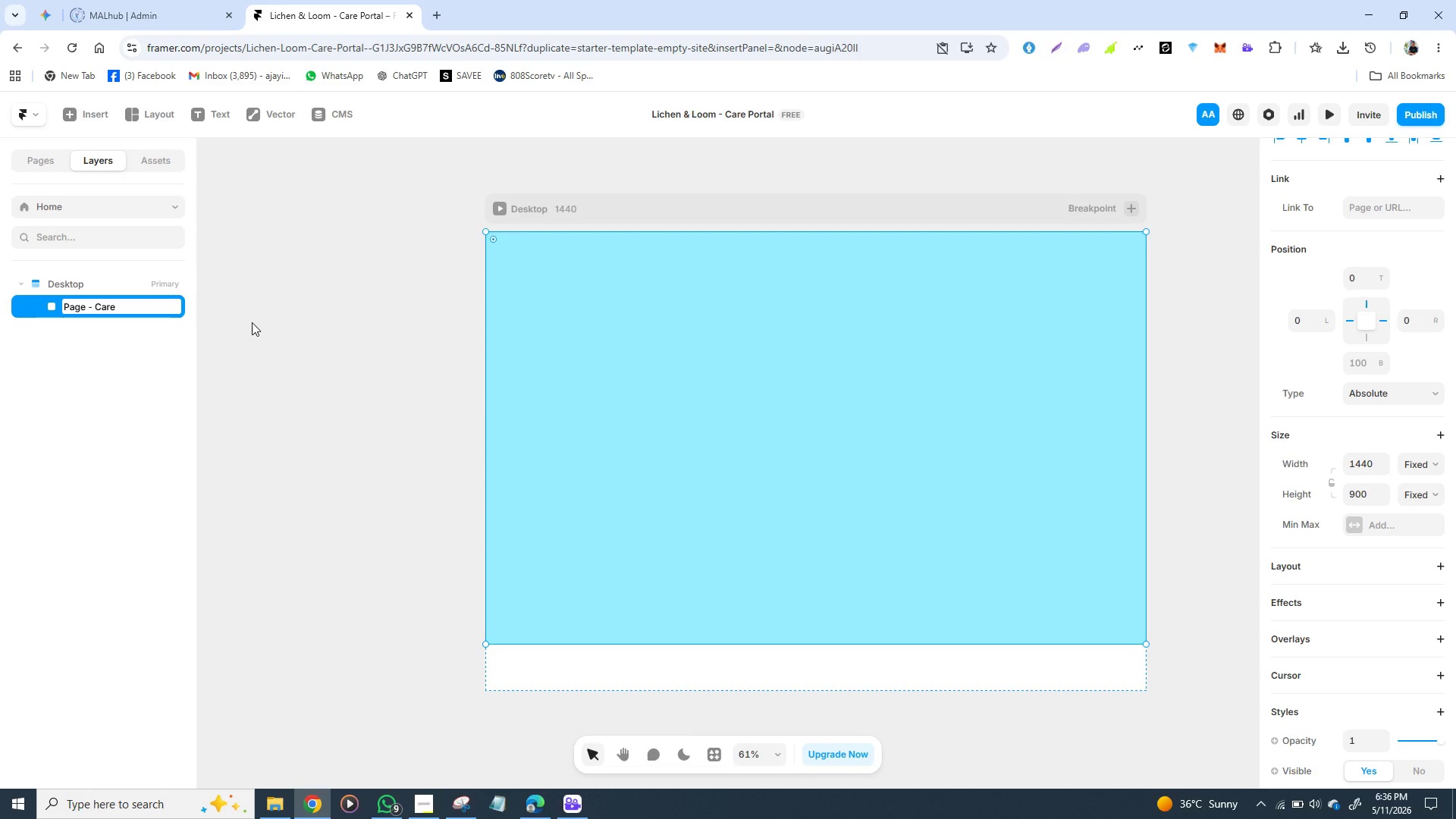 
type(Portal)
 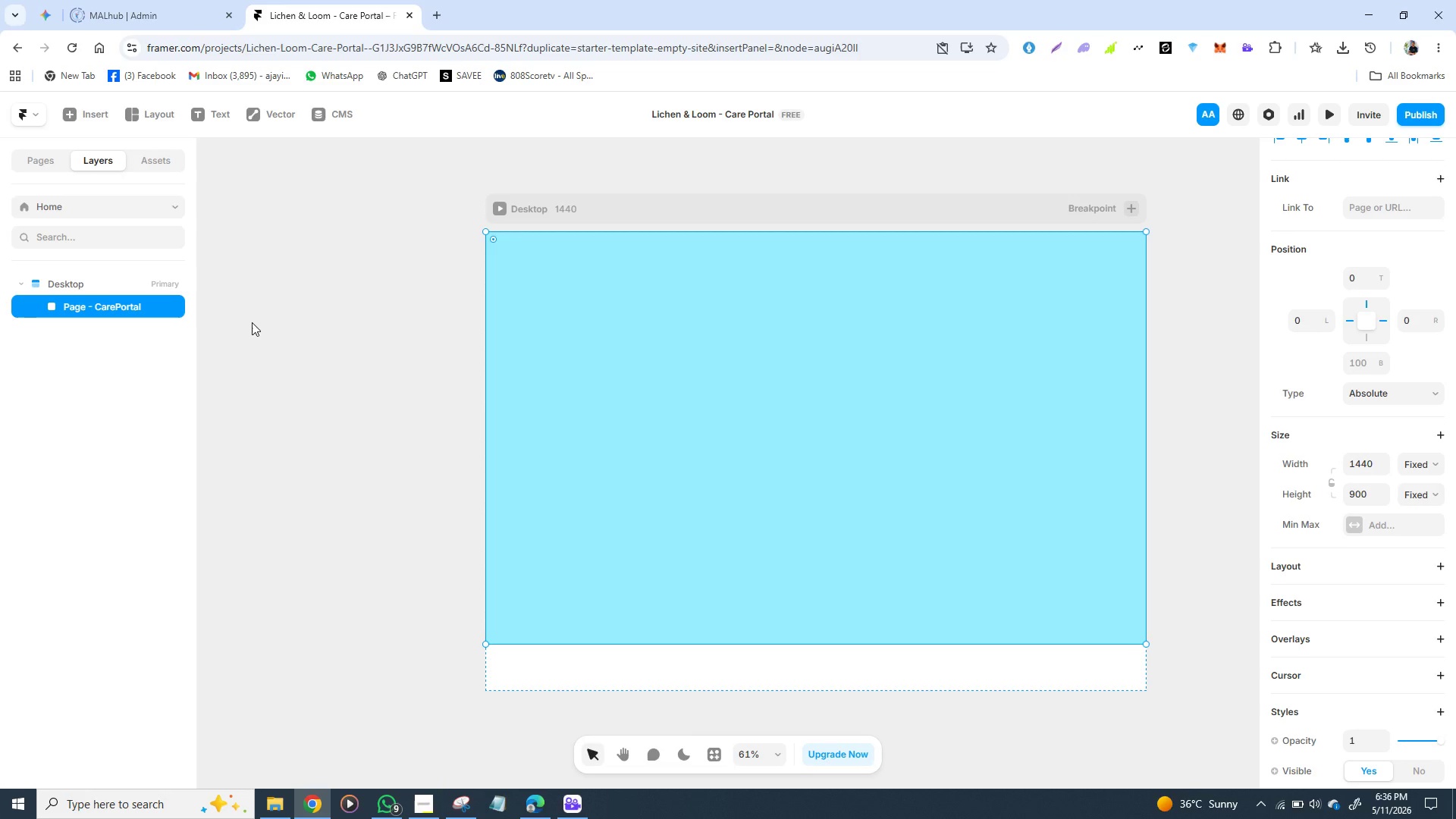 
key(Enter)
 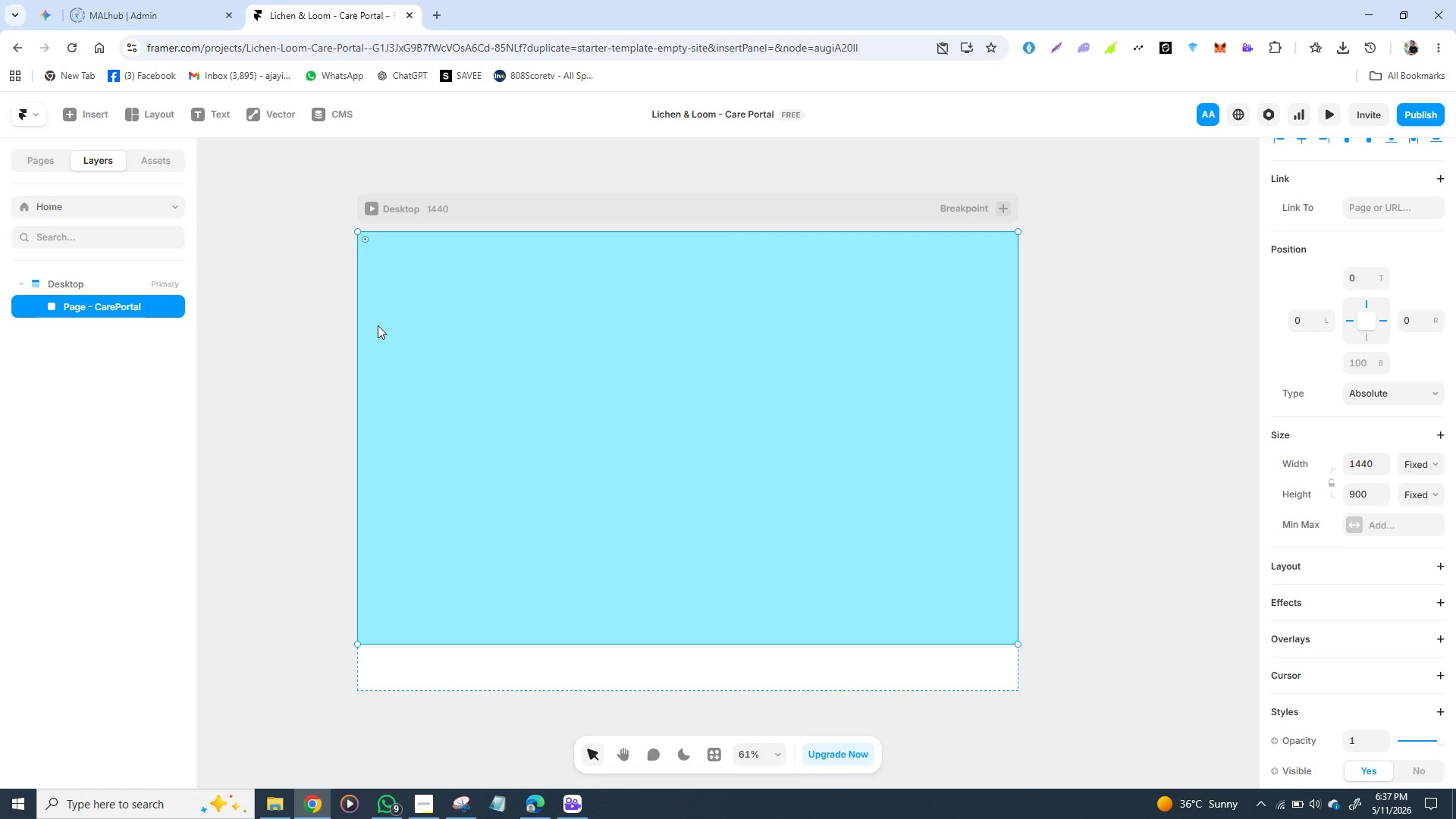 
wait(51.84)
 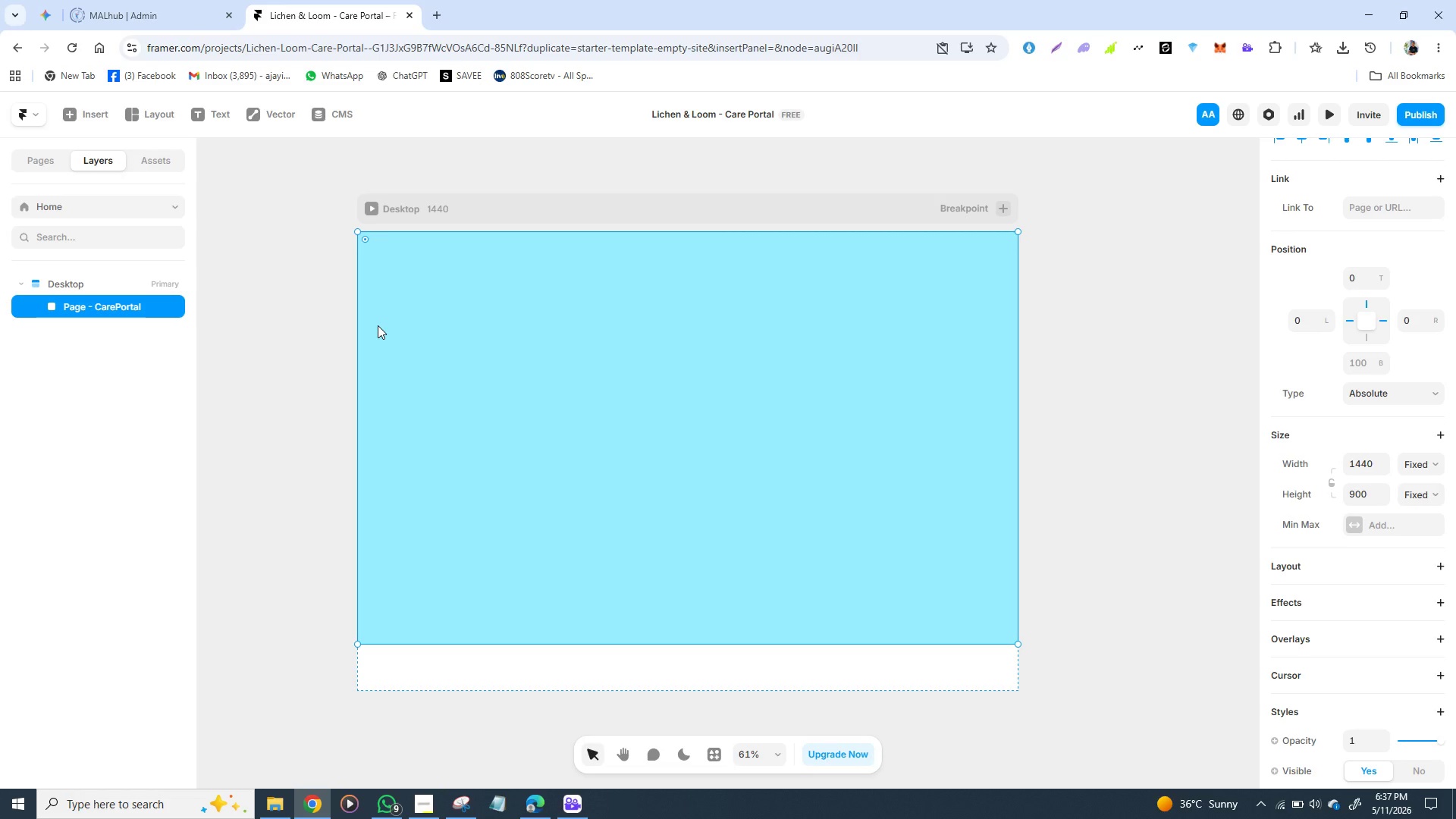 
left_click([168, 162])
 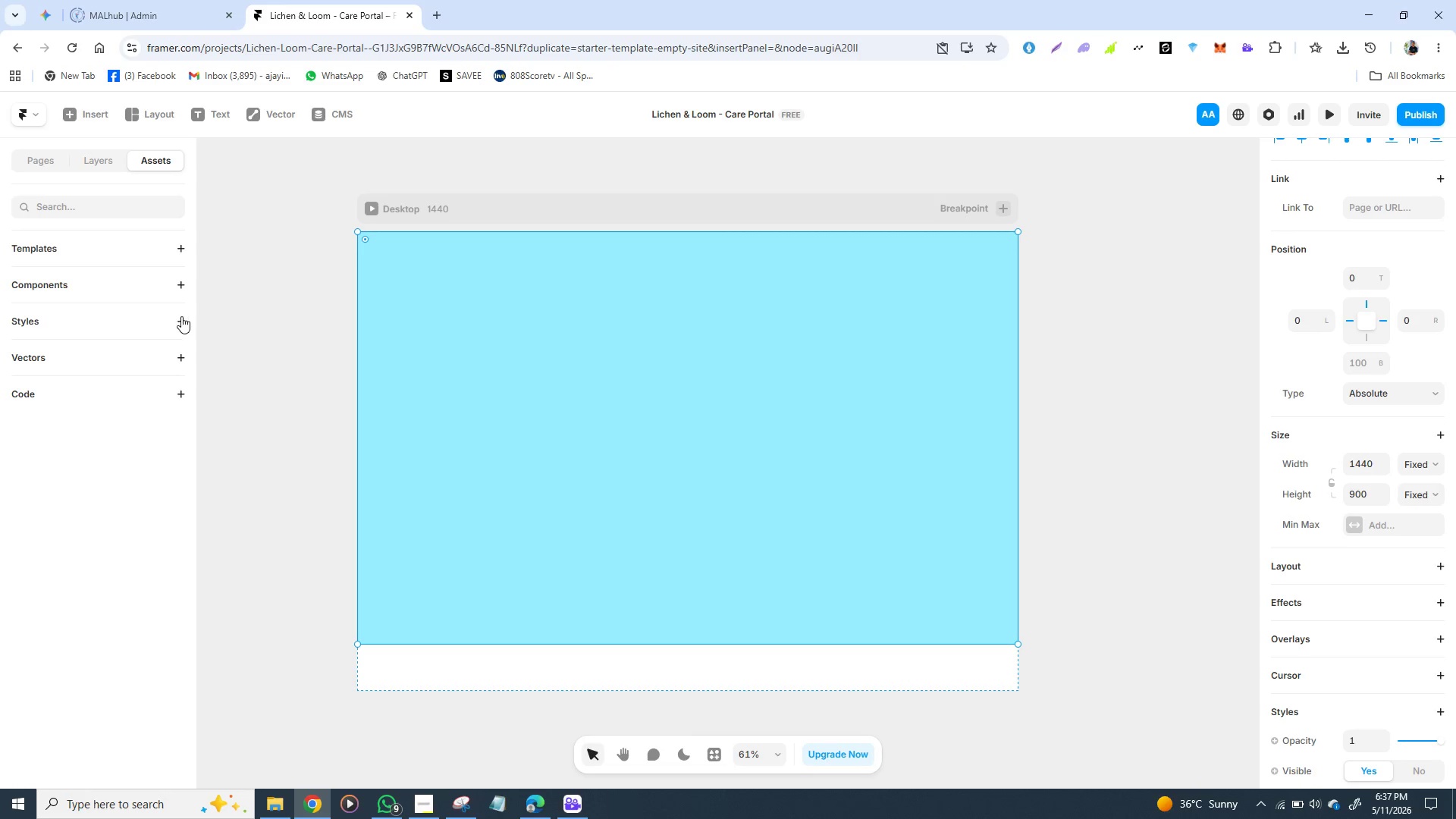 
left_click([182, 316])
 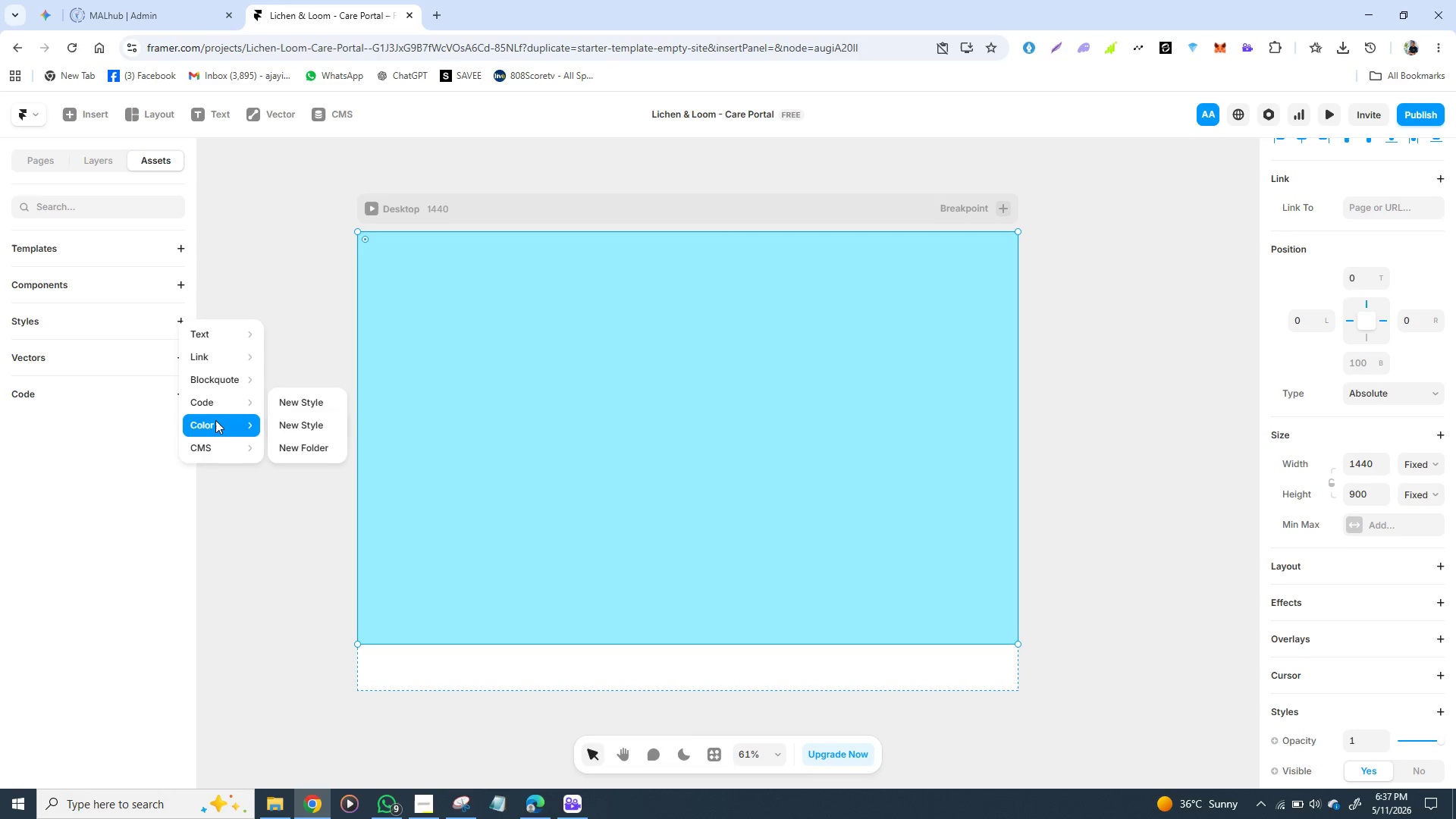 
left_click([215, 421])
 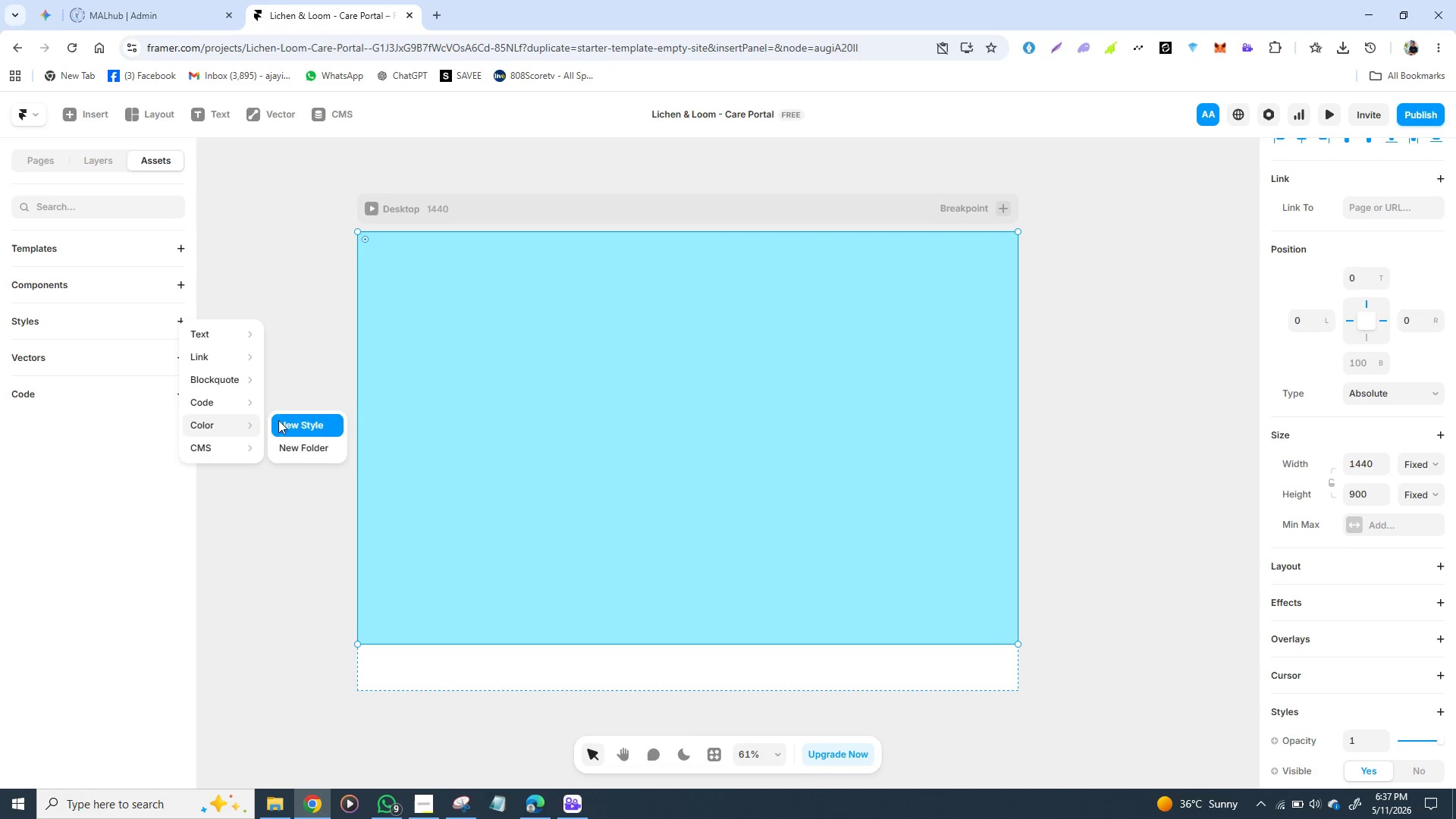 
left_click([284, 421])
 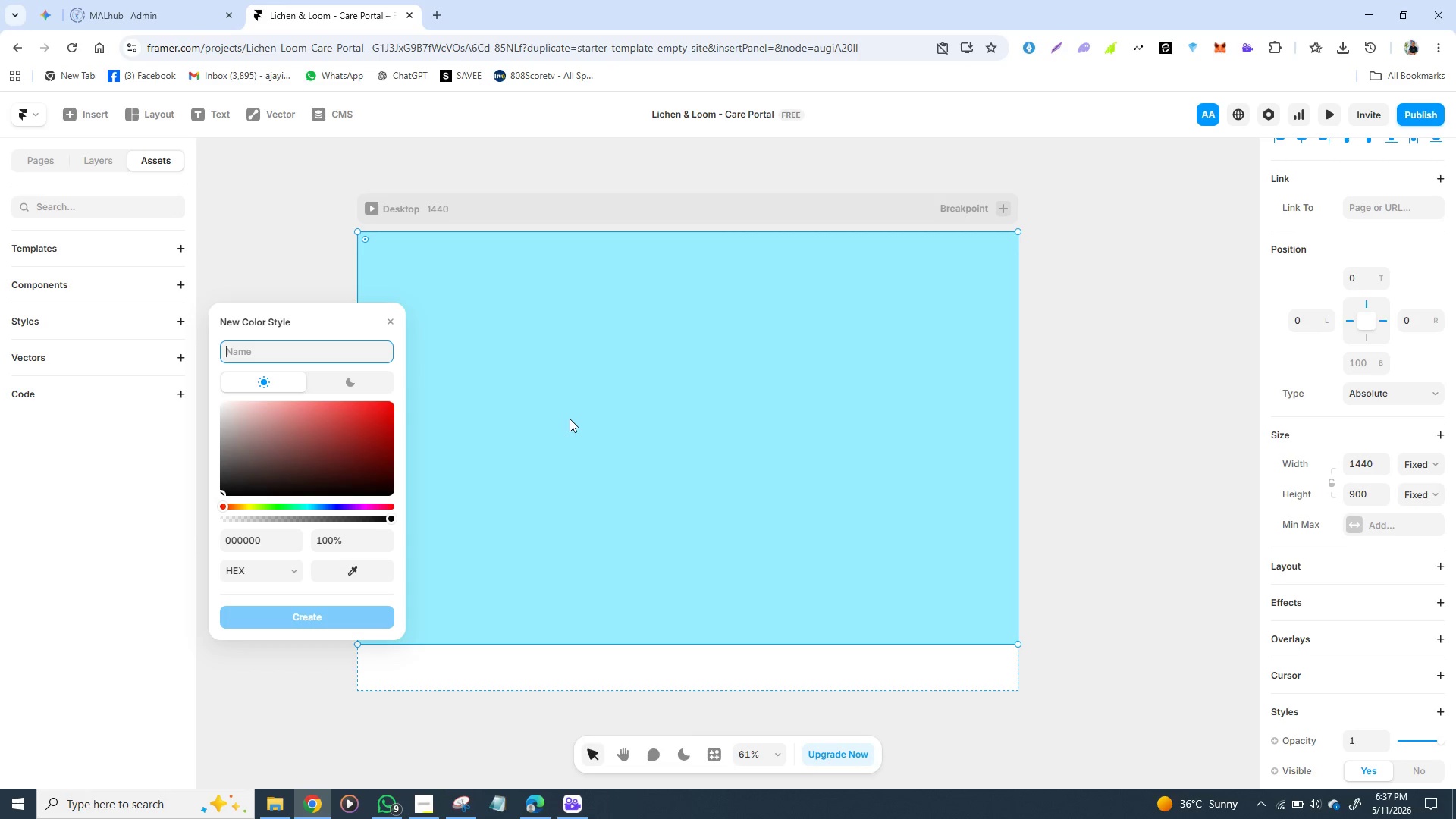 
wait(34.64)
 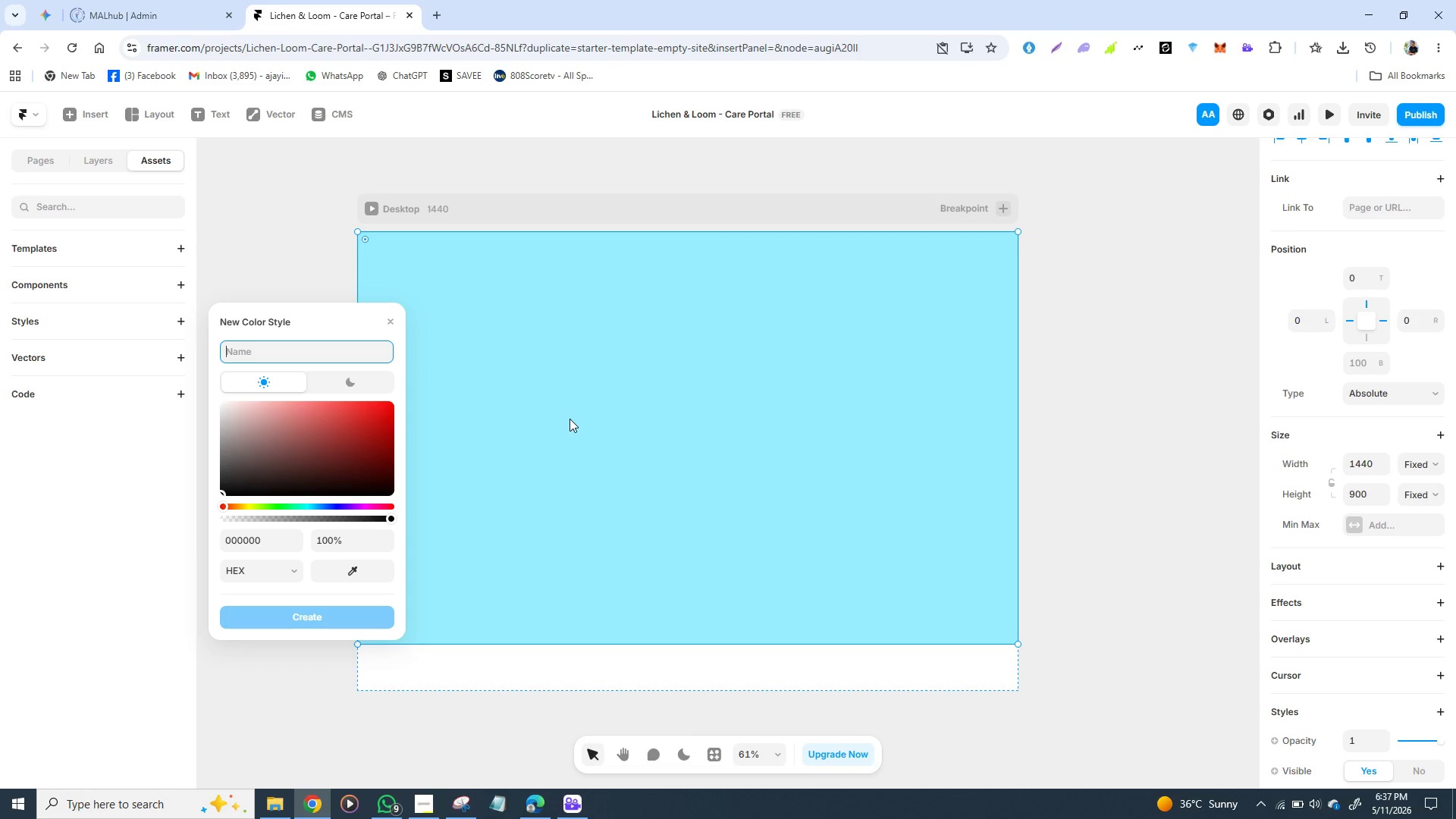 
type(co)
key(Backspace)
key(Backspace)
type(Color/ sage)
 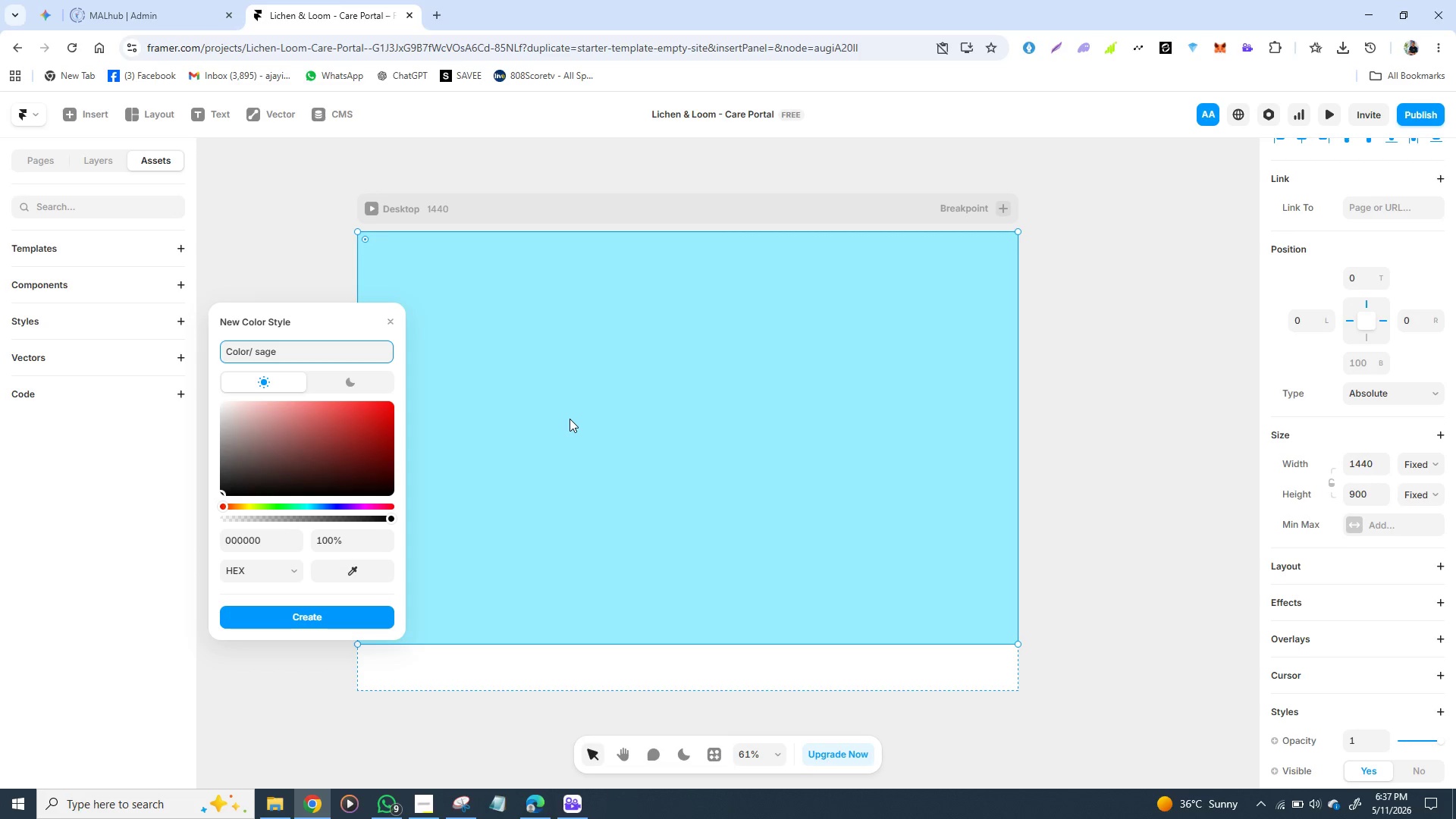 
wait(7.95)
 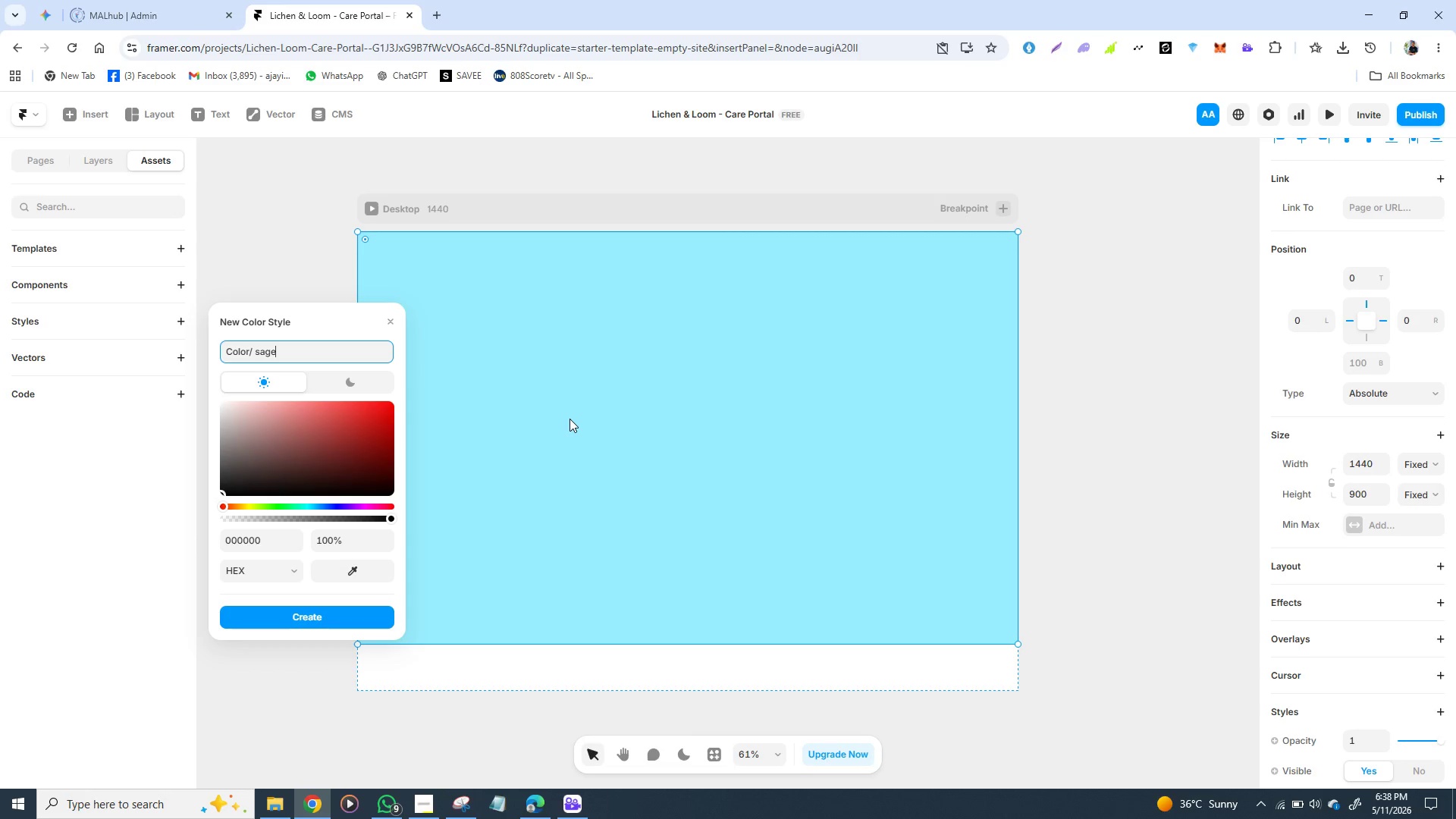 
double_click([249, 538])
 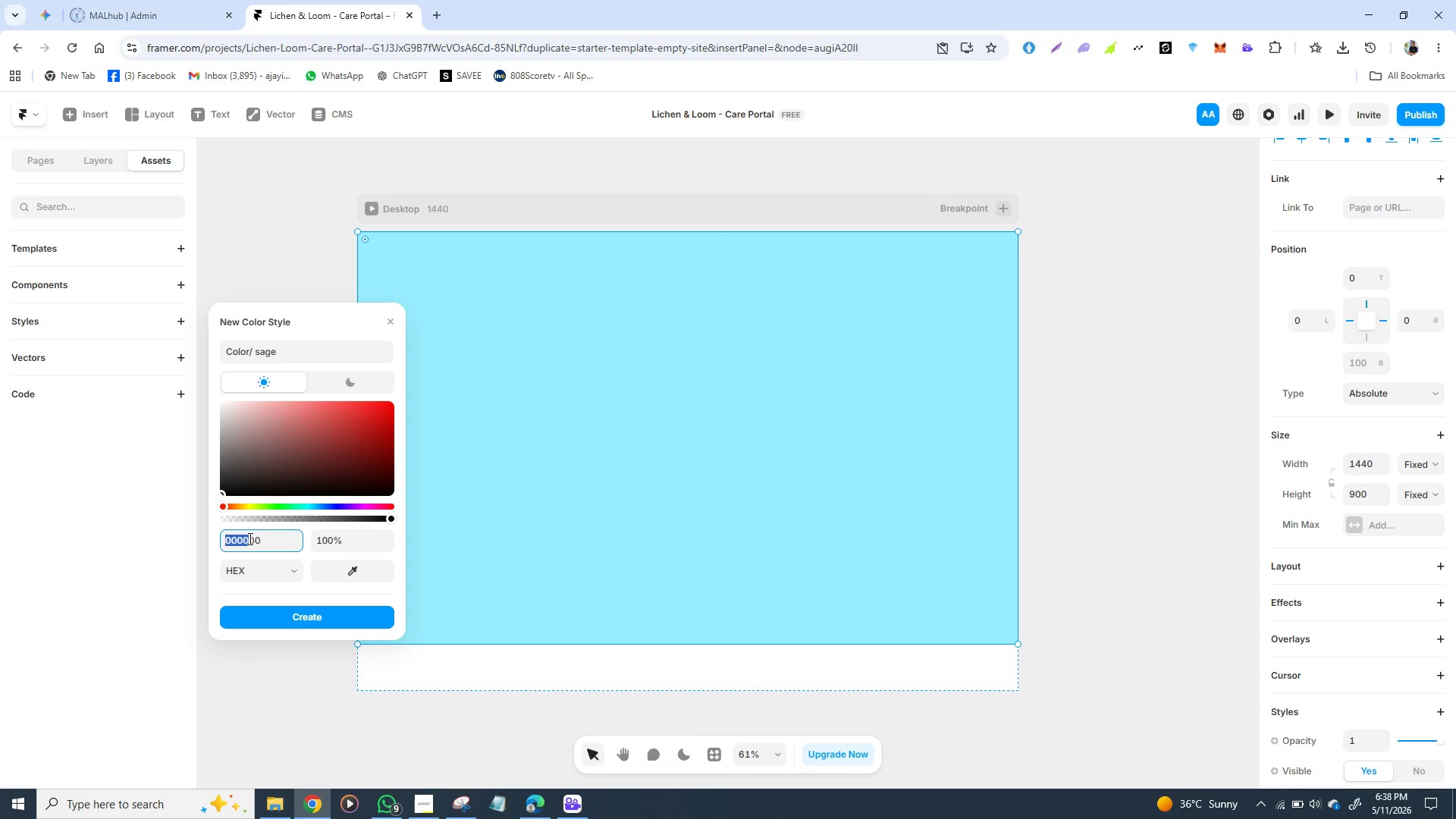 
double_click([249, 538])
 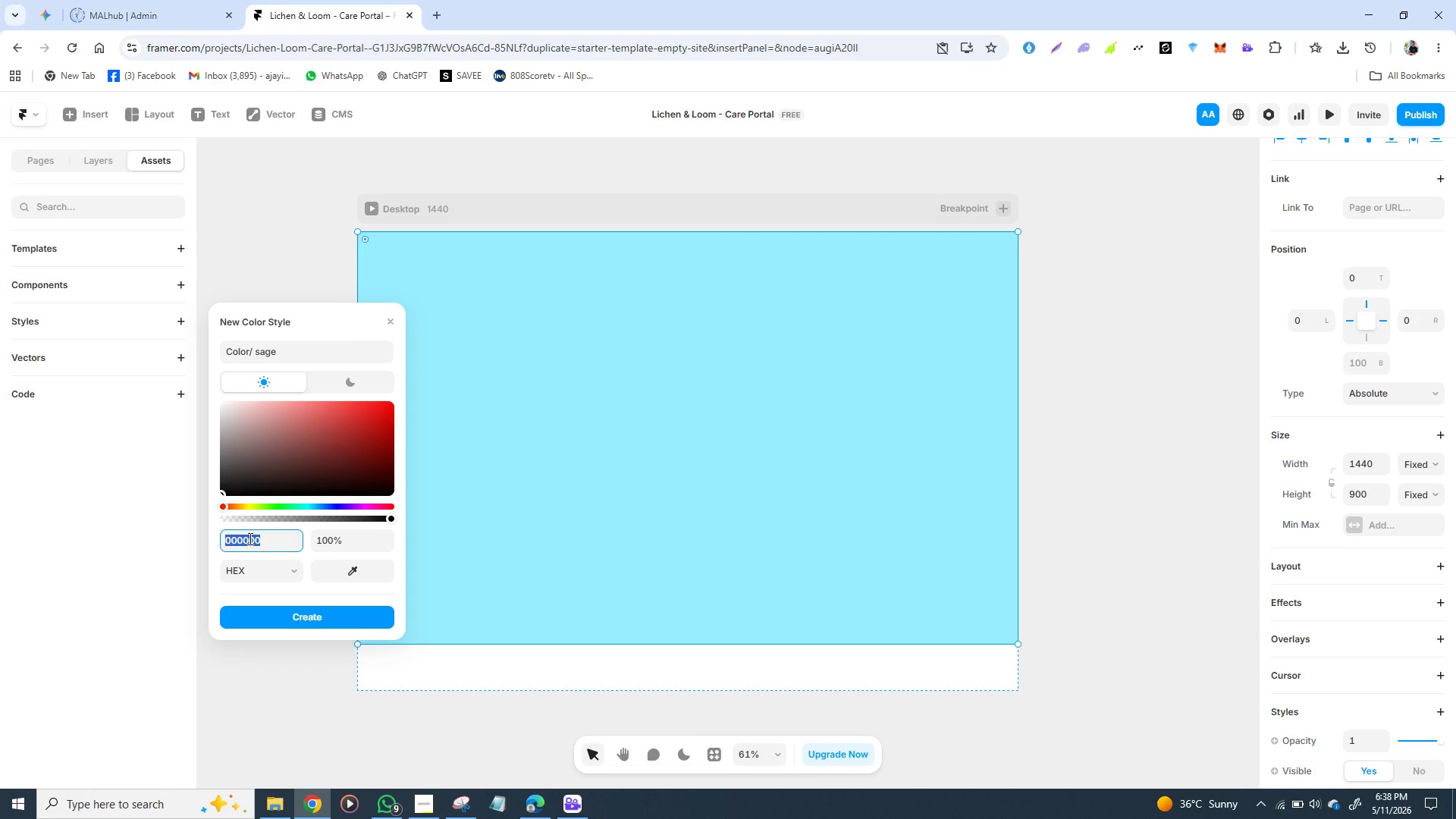 
wait(5.67)
 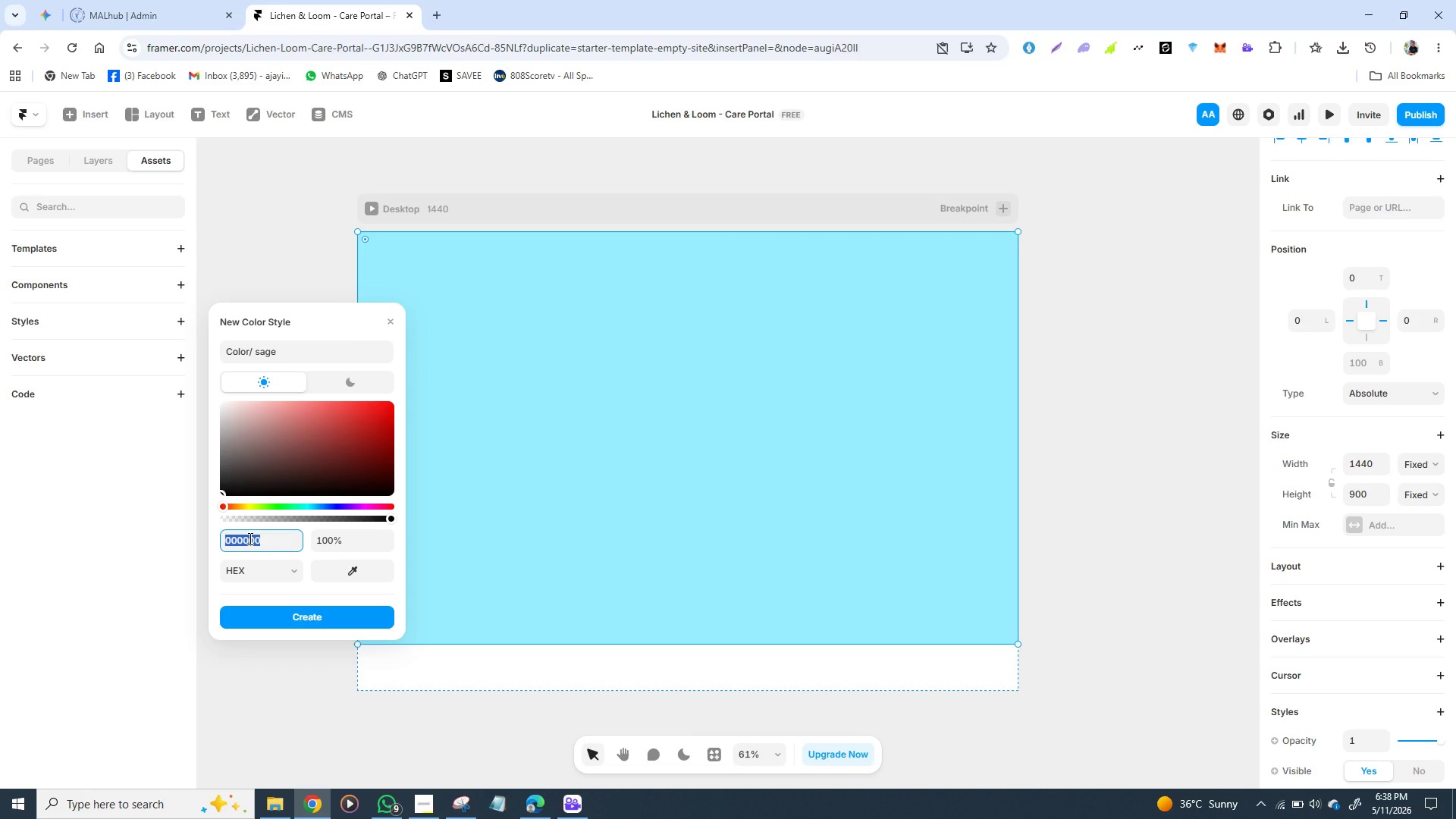 
type(7dp)
key(Backspace)
type(9b76)
 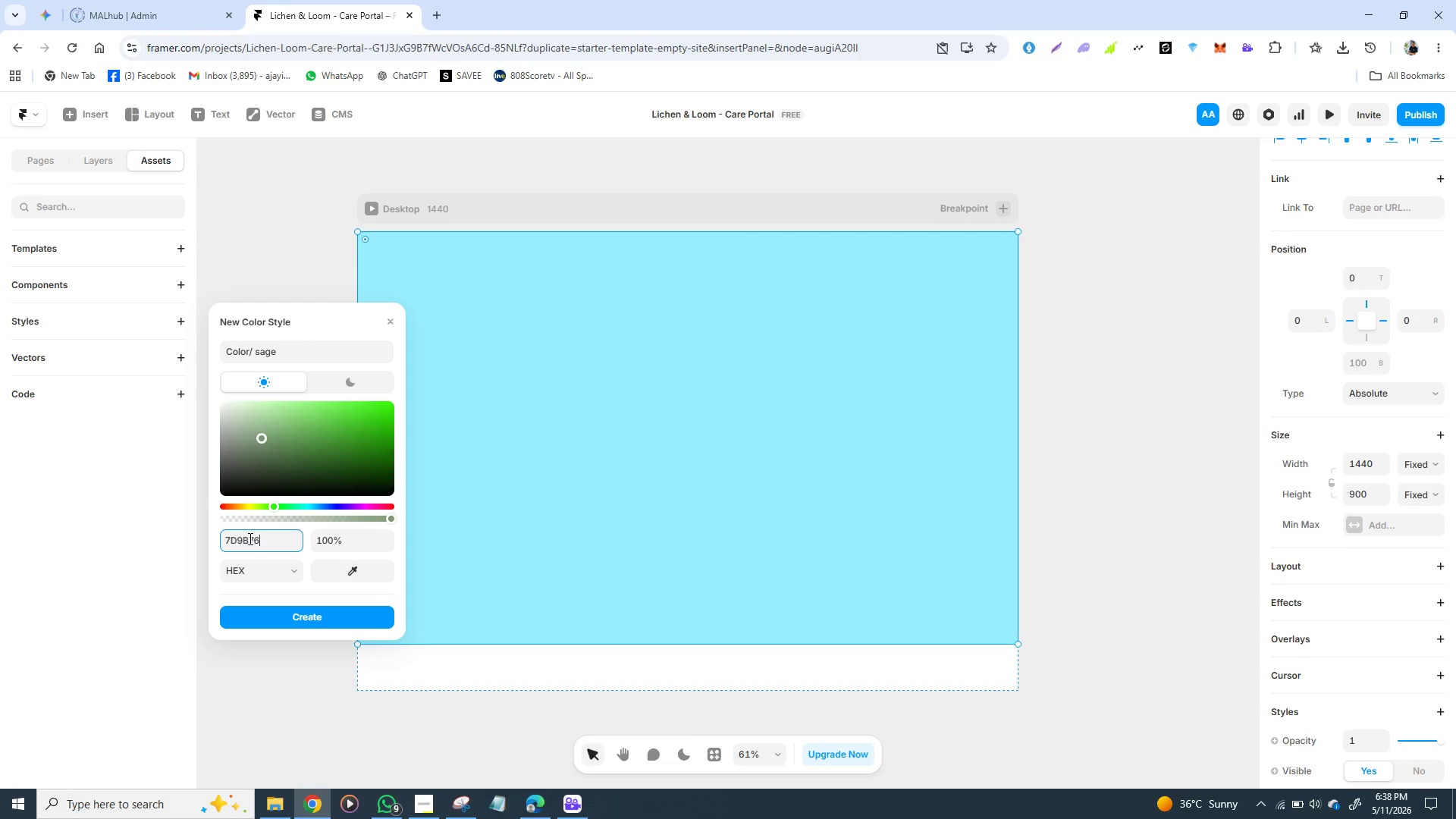 
key(Enter)
 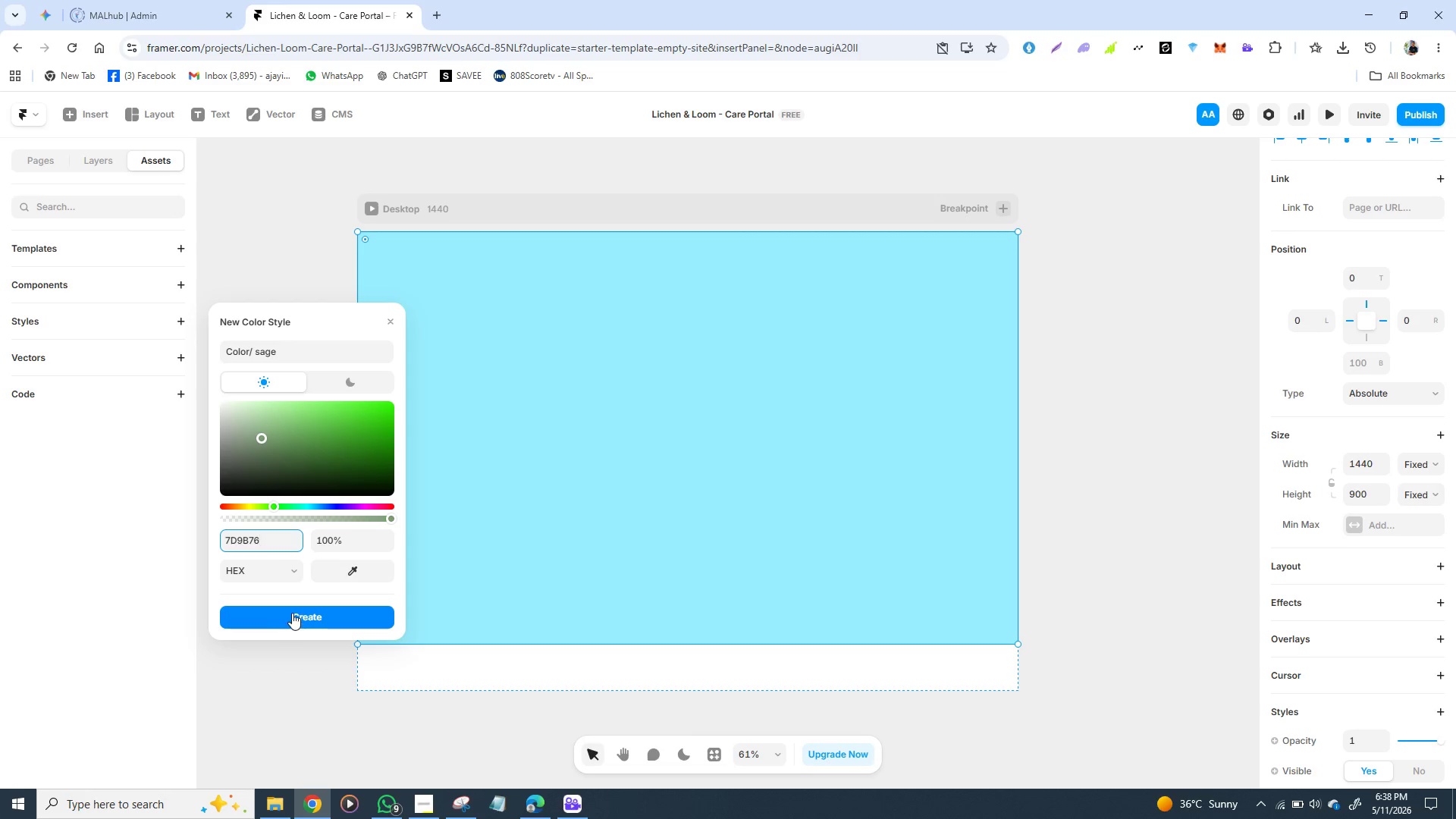 
left_click([295, 612])
 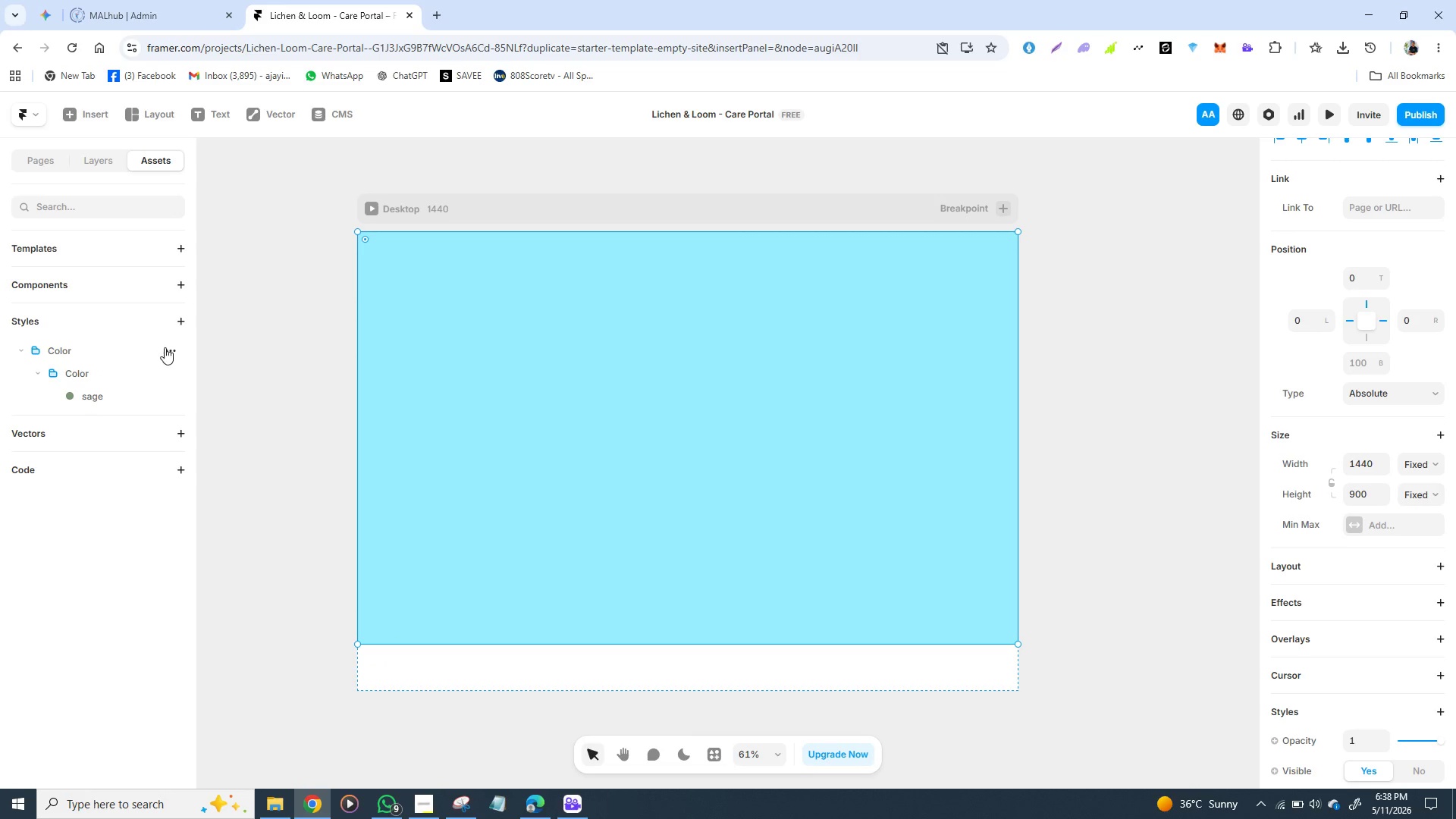 
left_click([170, 348])
 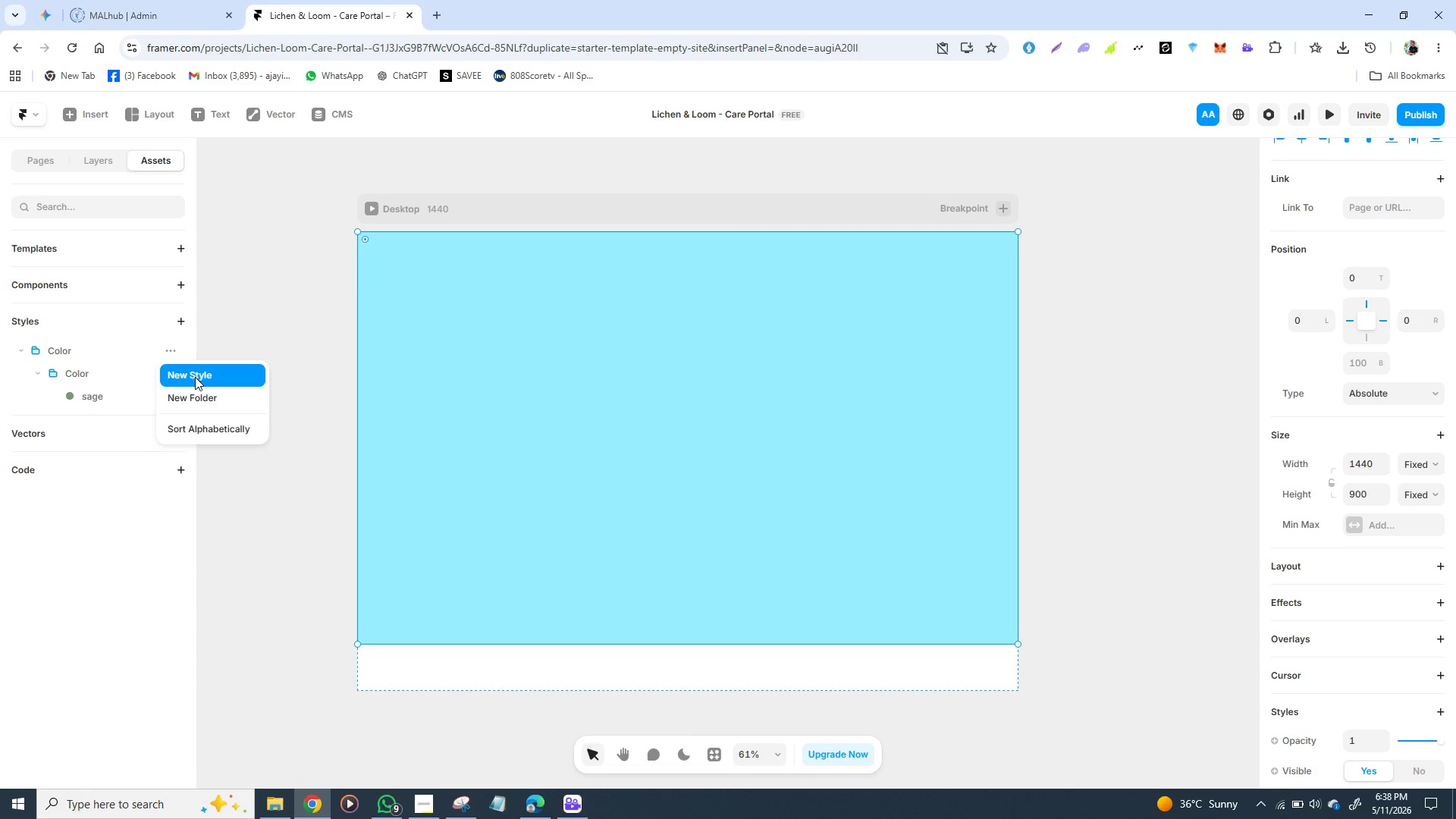 
left_click([195, 377])
 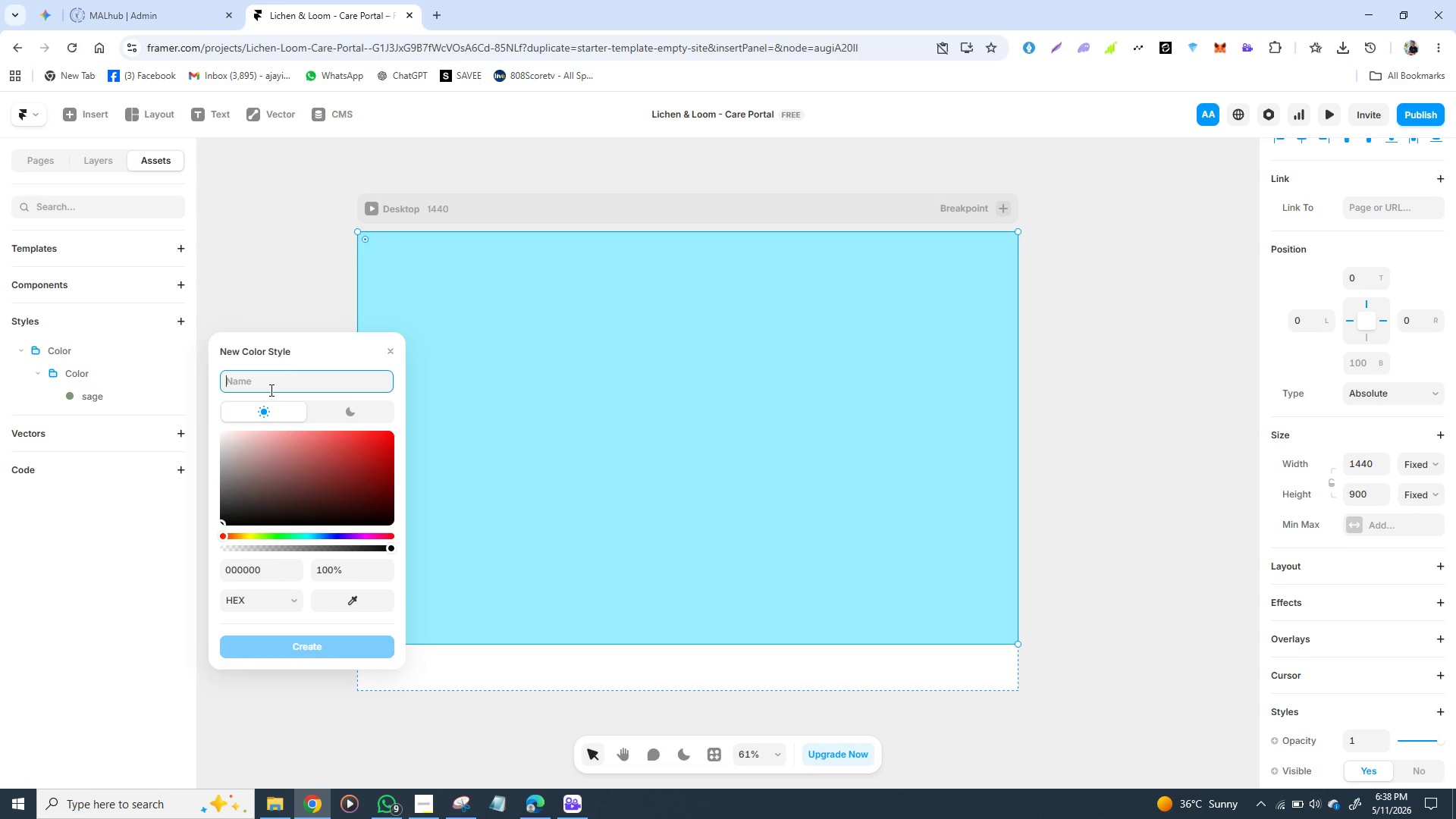 
type(Color/ )
 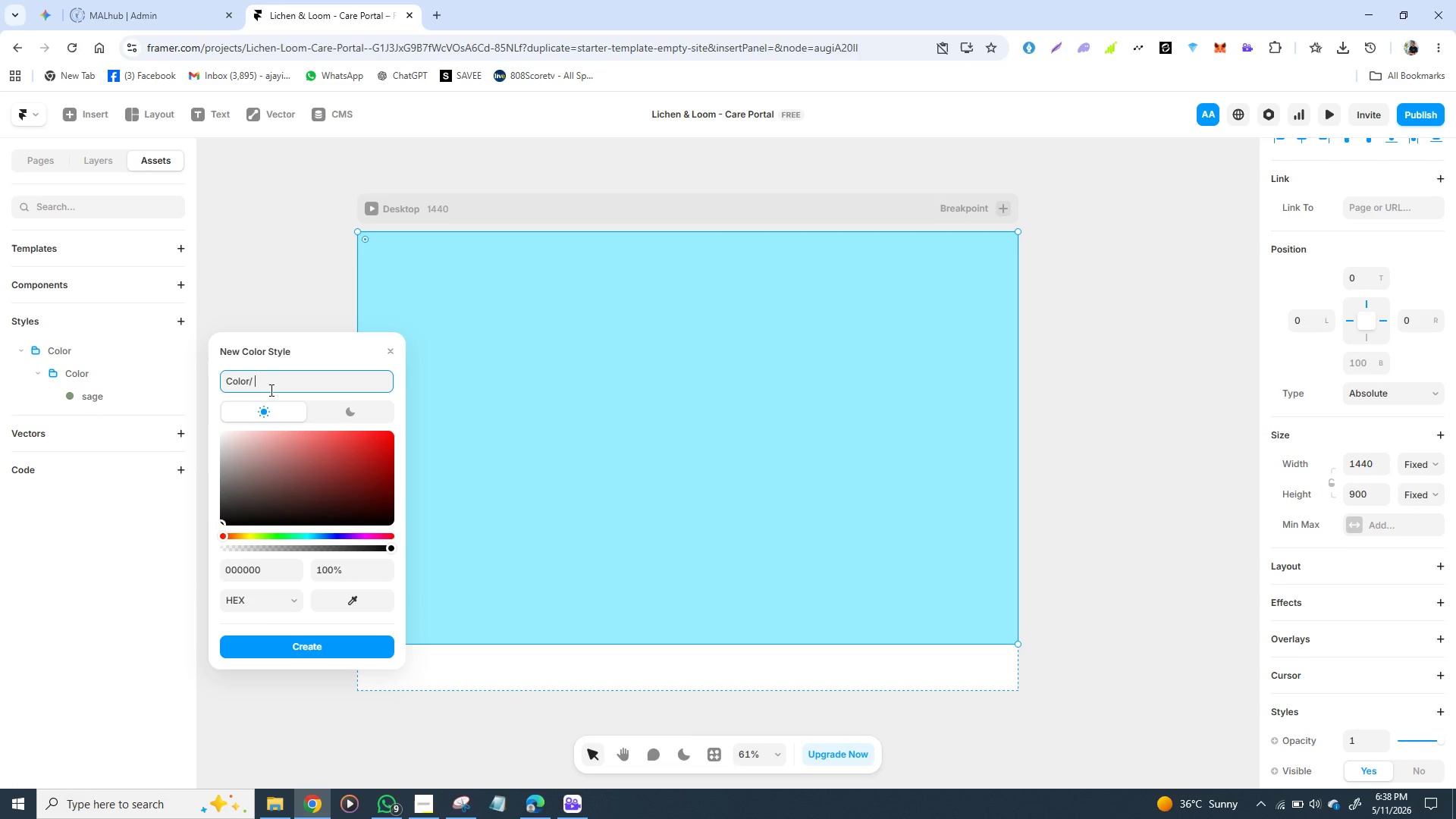 
key(Shift+C)
 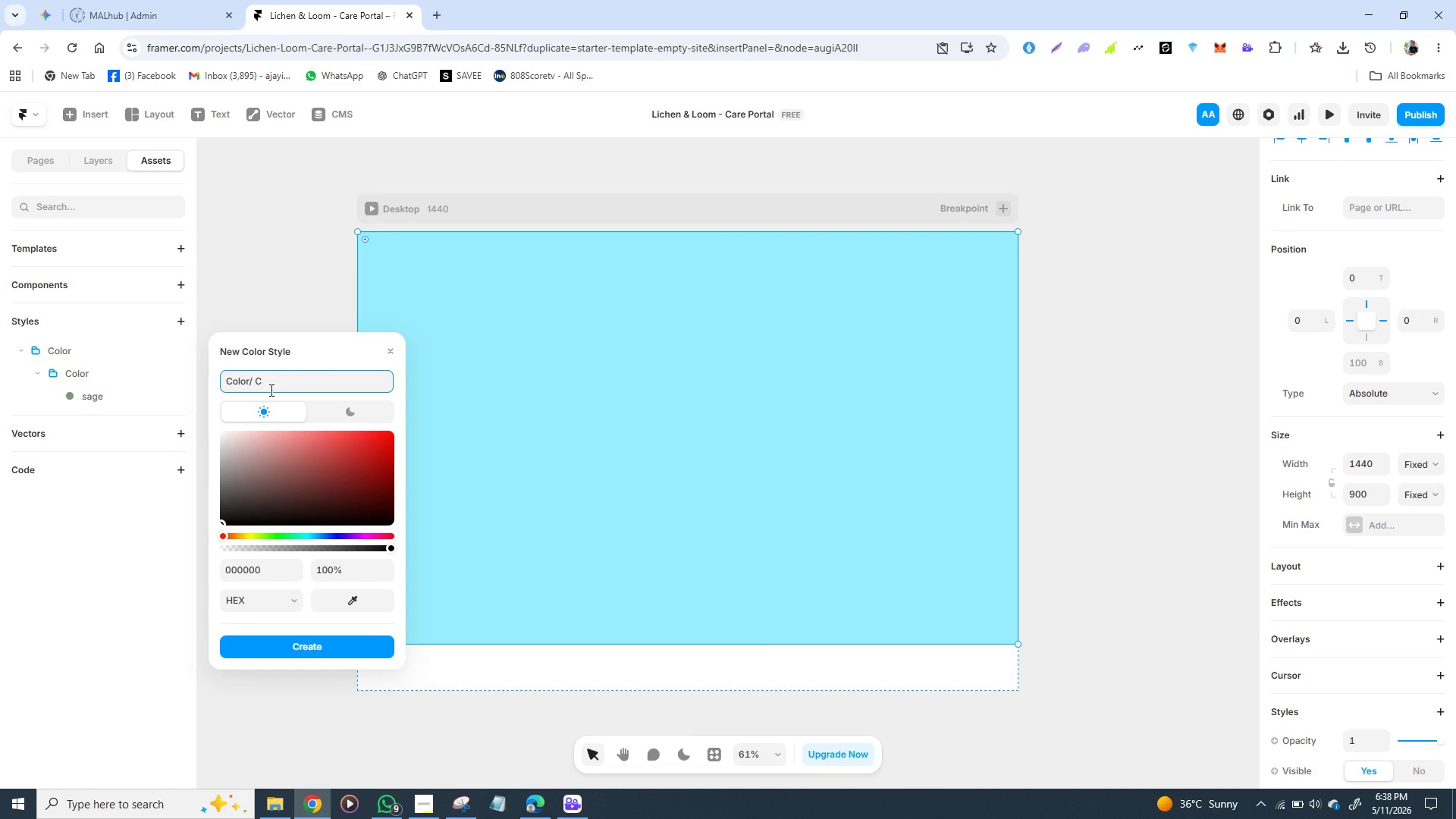 
type(lay)
 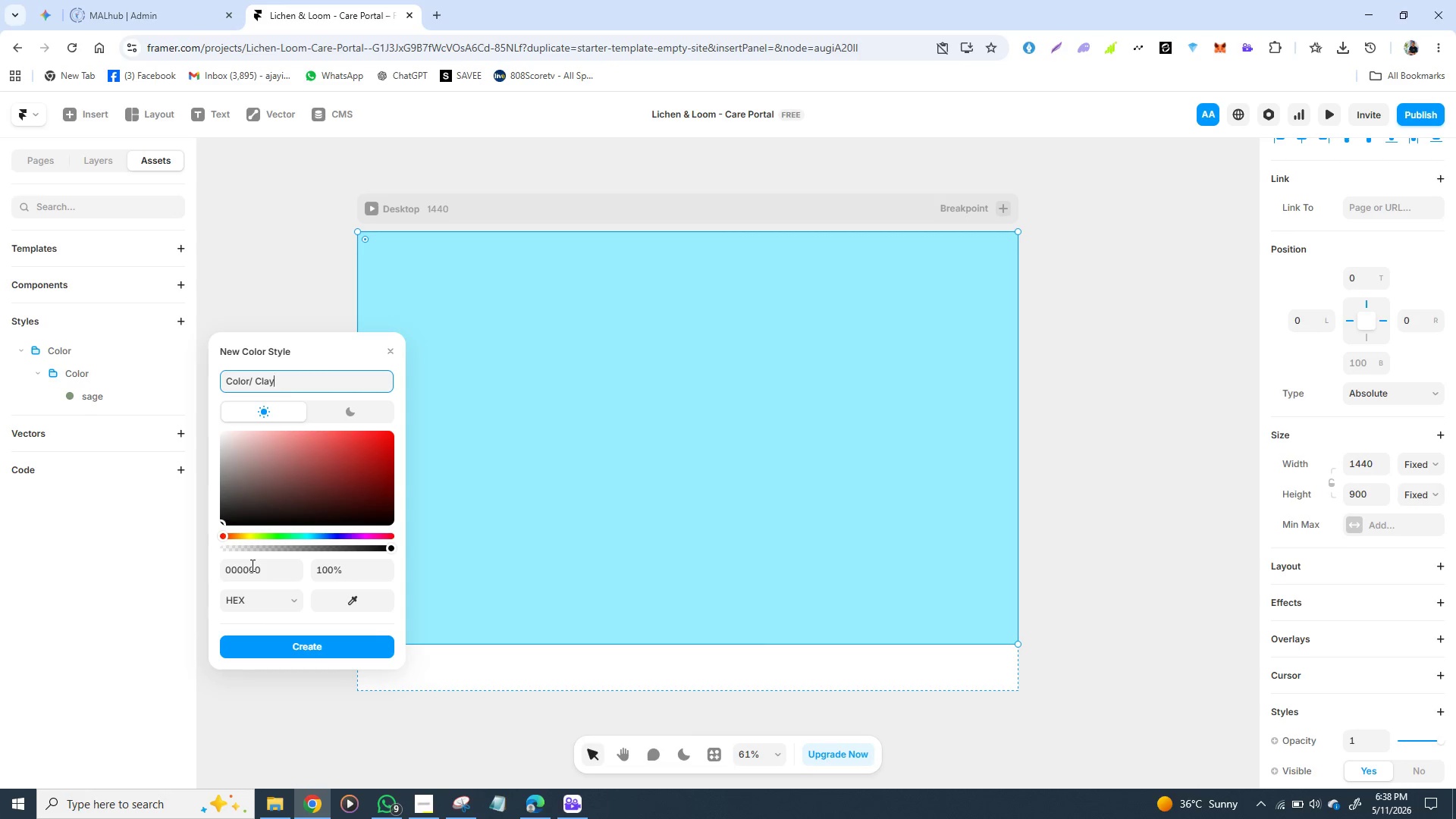 
left_click([251, 565])
 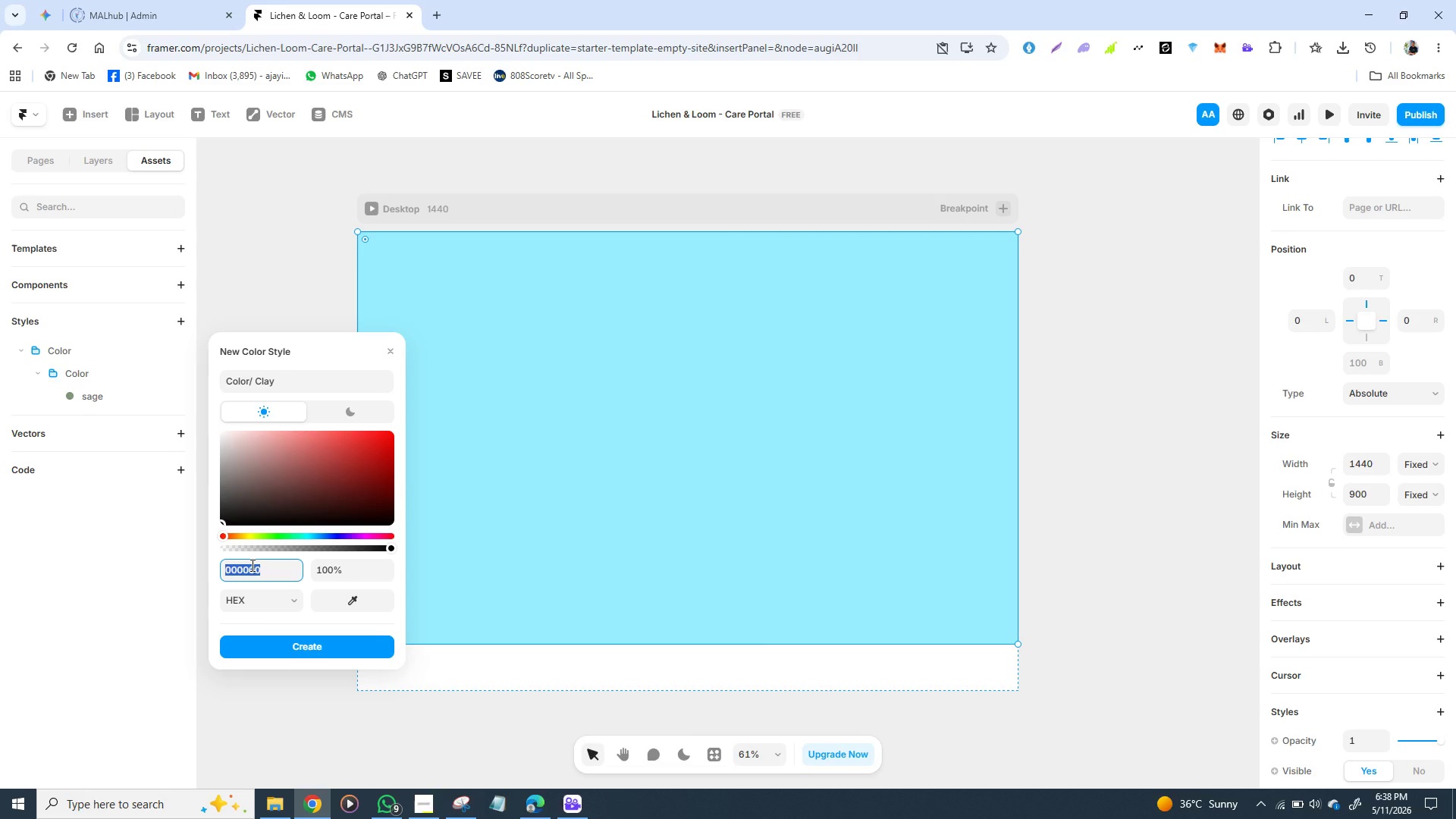 
wait(8.27)
 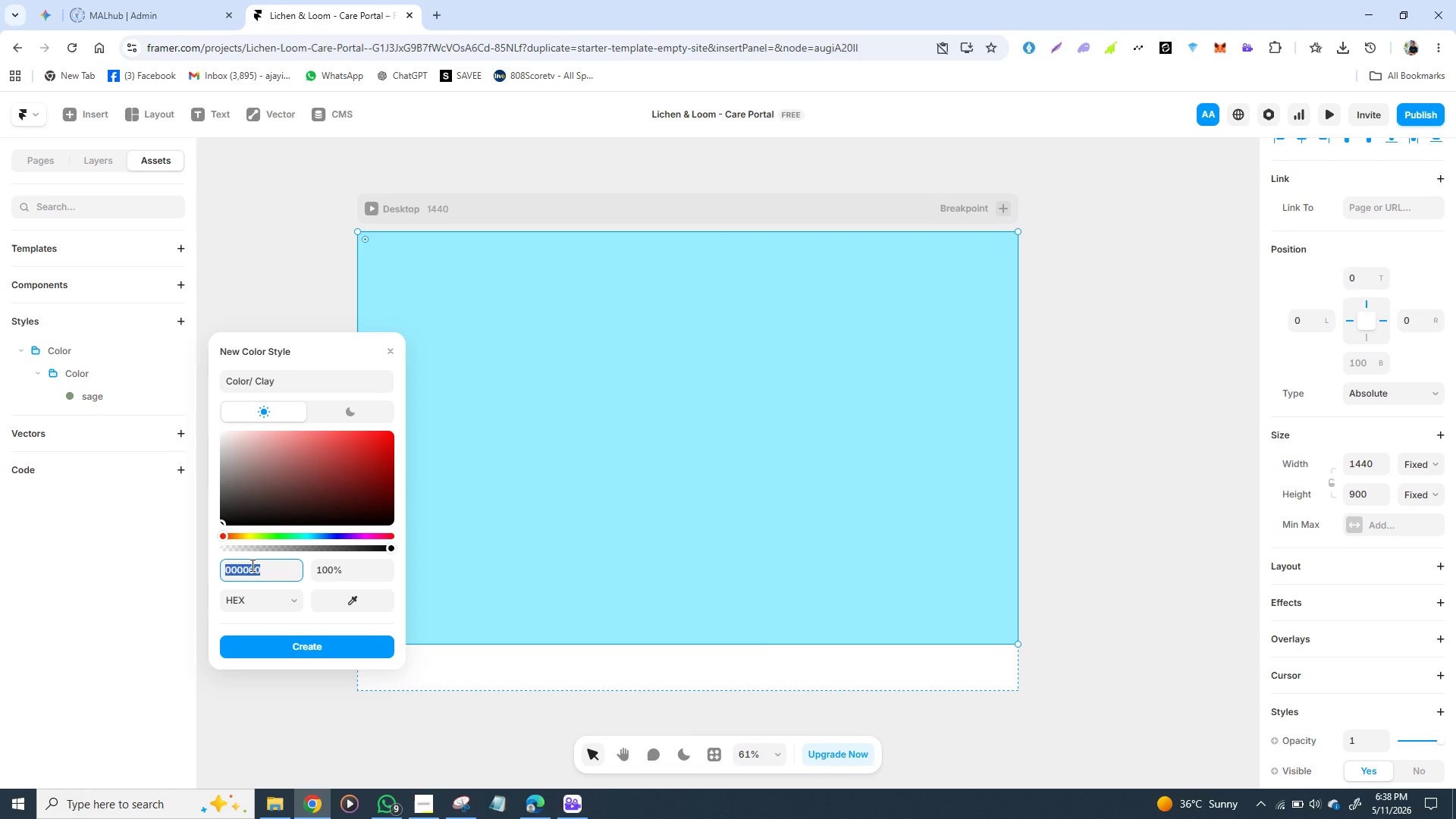 
type(c490)
 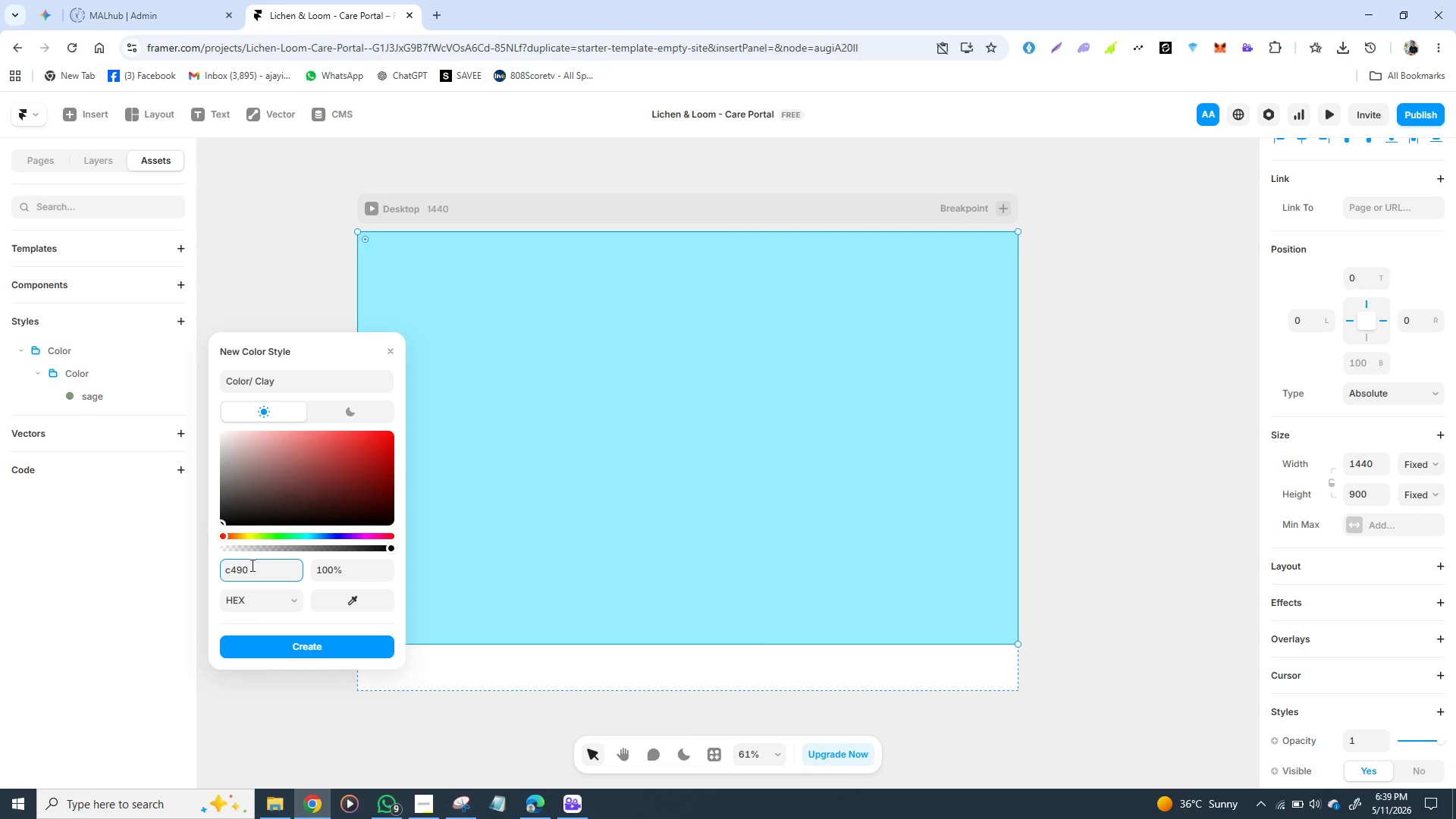 
wait(6.28)
 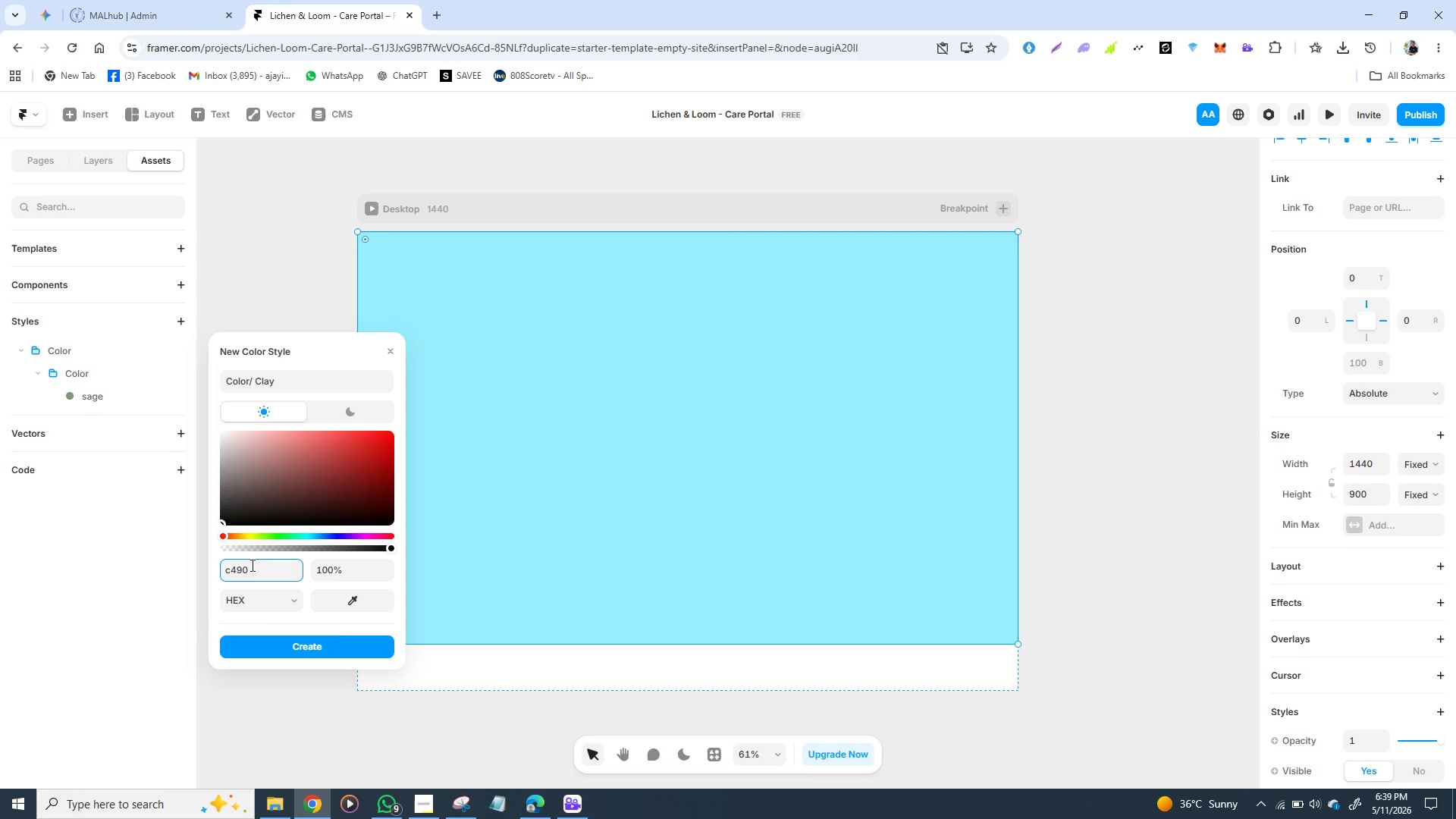 
type(7a)
 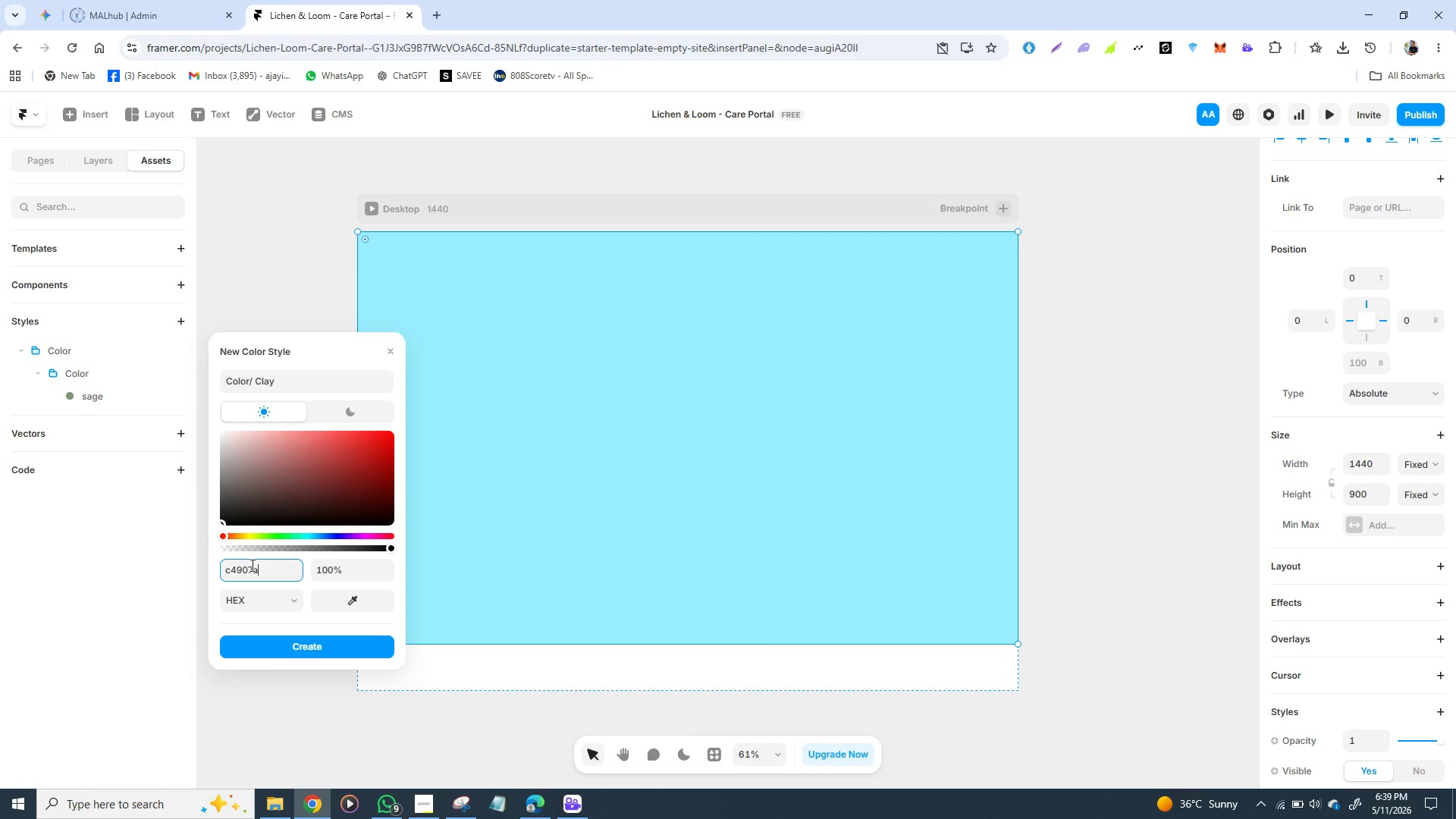 
key(Enter)
 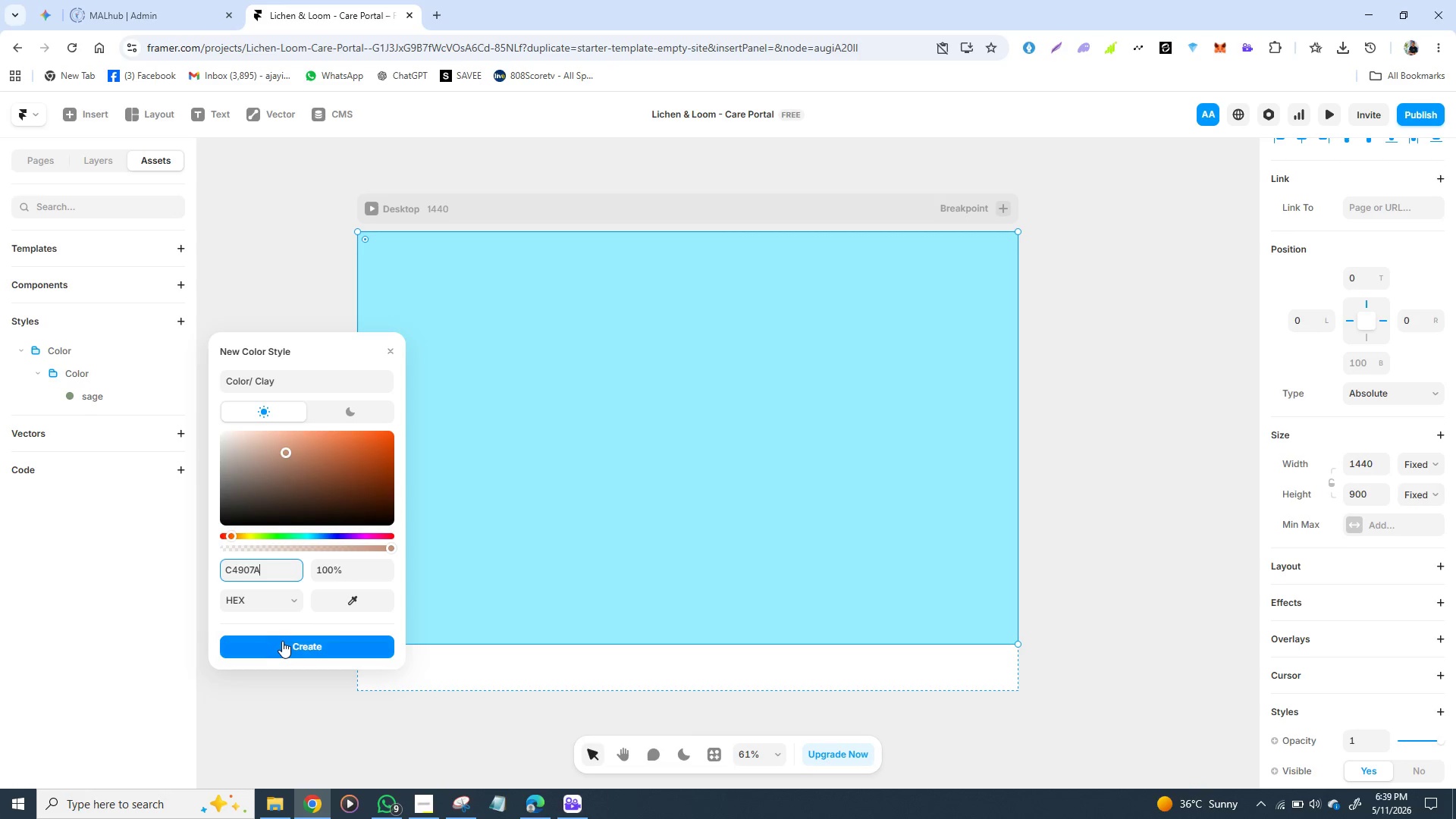 
left_click([283, 641])
 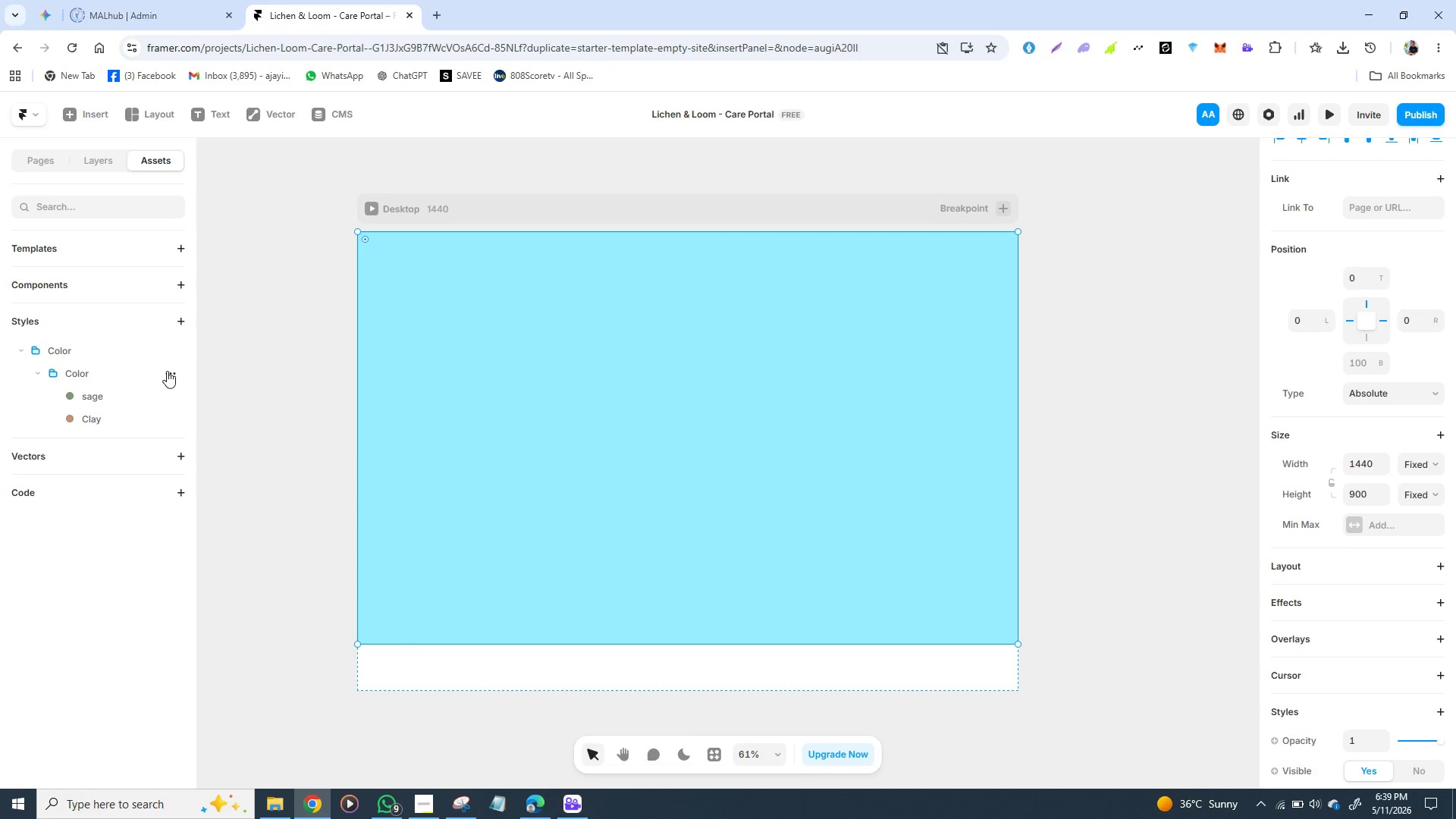 
left_click([170, 369])
 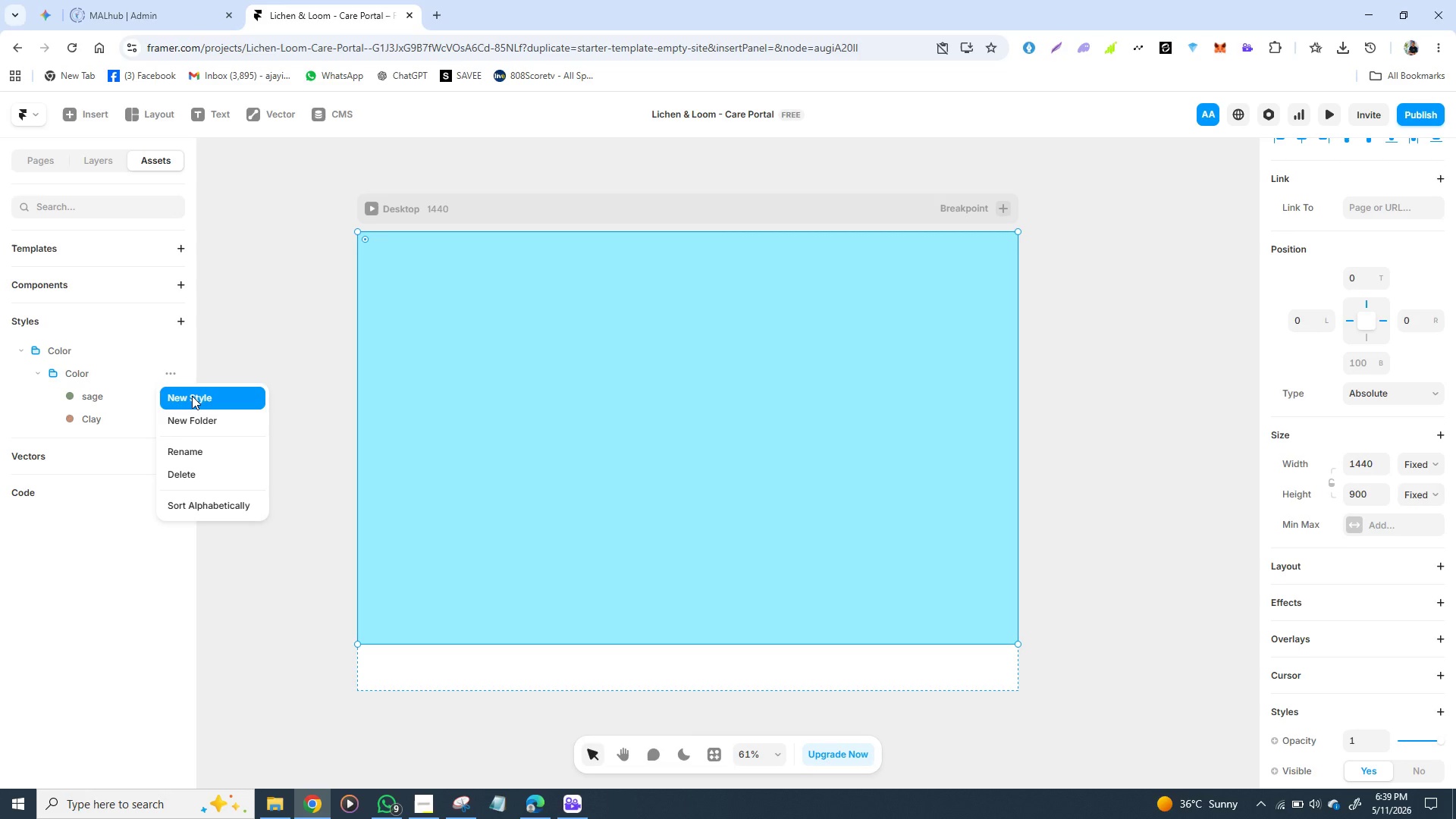 
left_click([192, 396])
 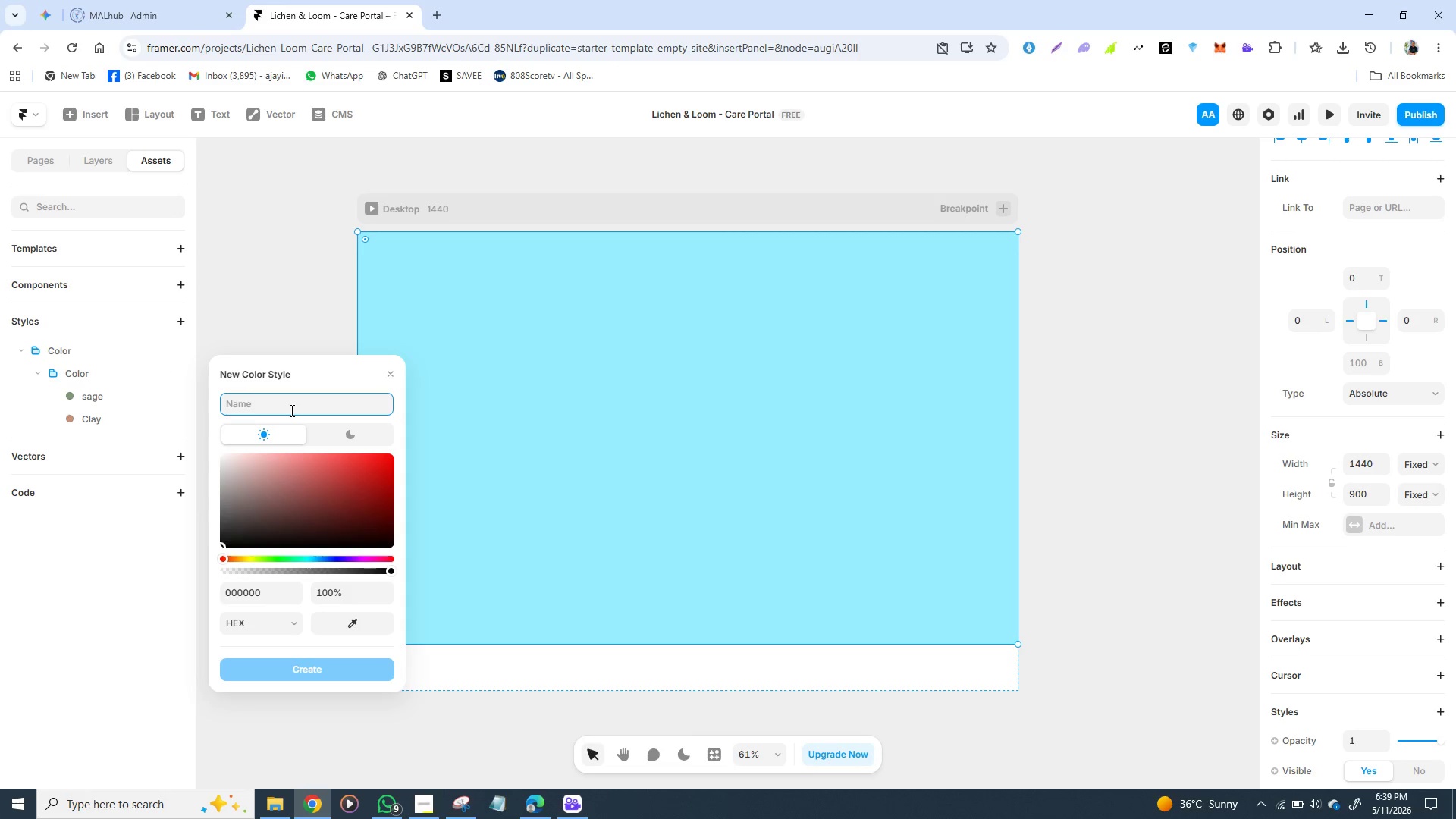 
type(Color/ )
 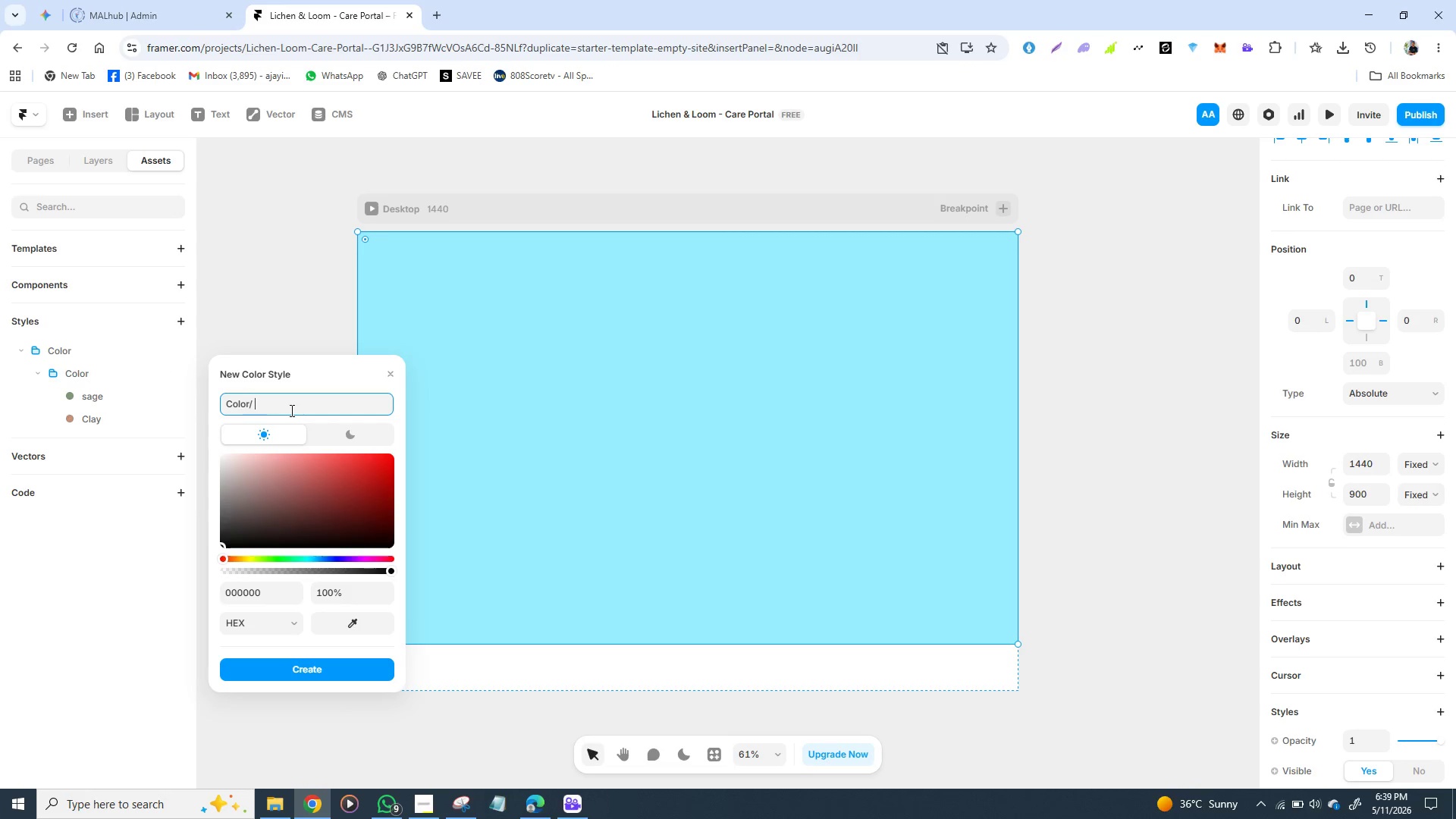 
type(Slate)
 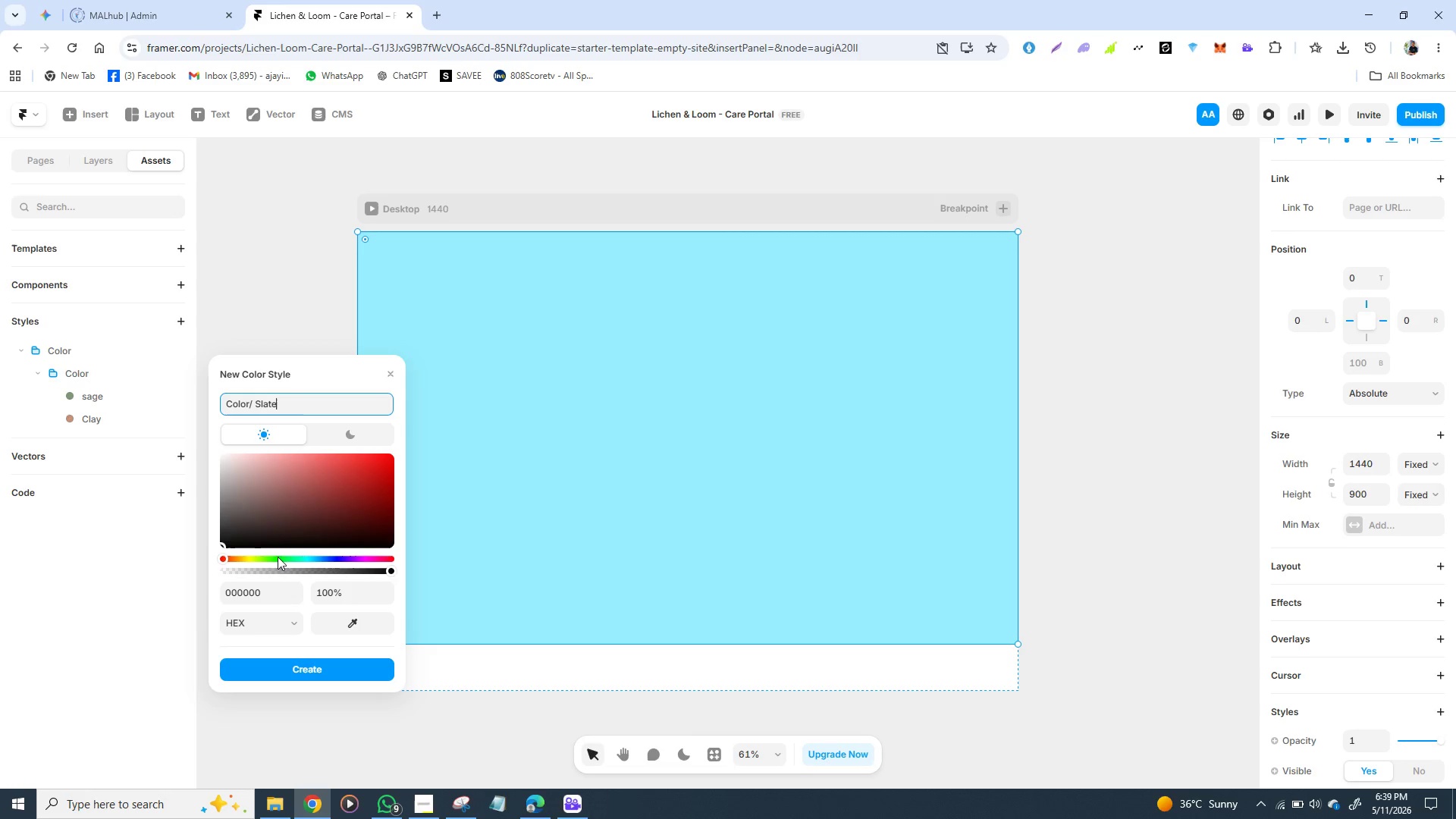 
left_click([262, 600])
 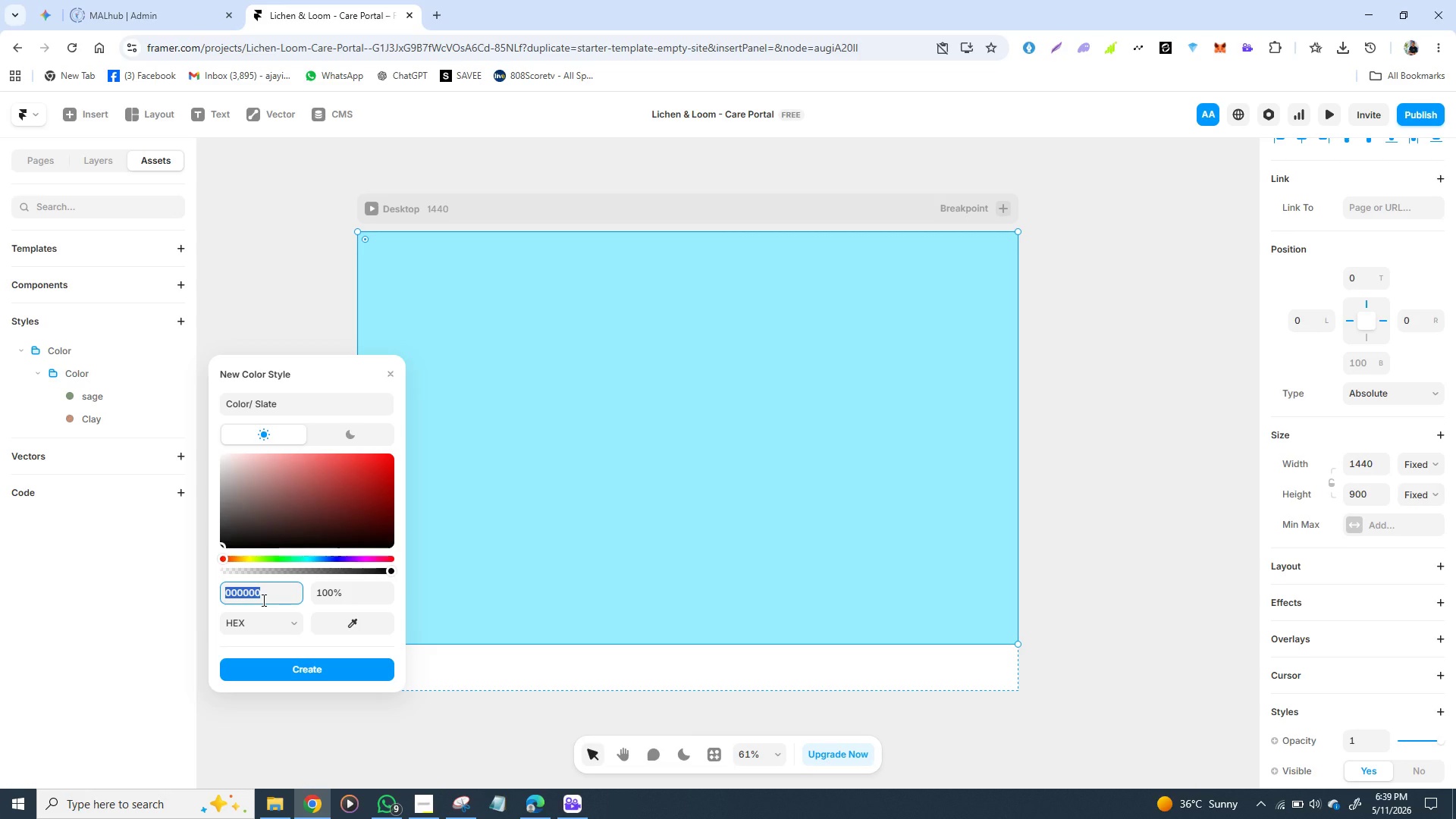 
type(6b)
 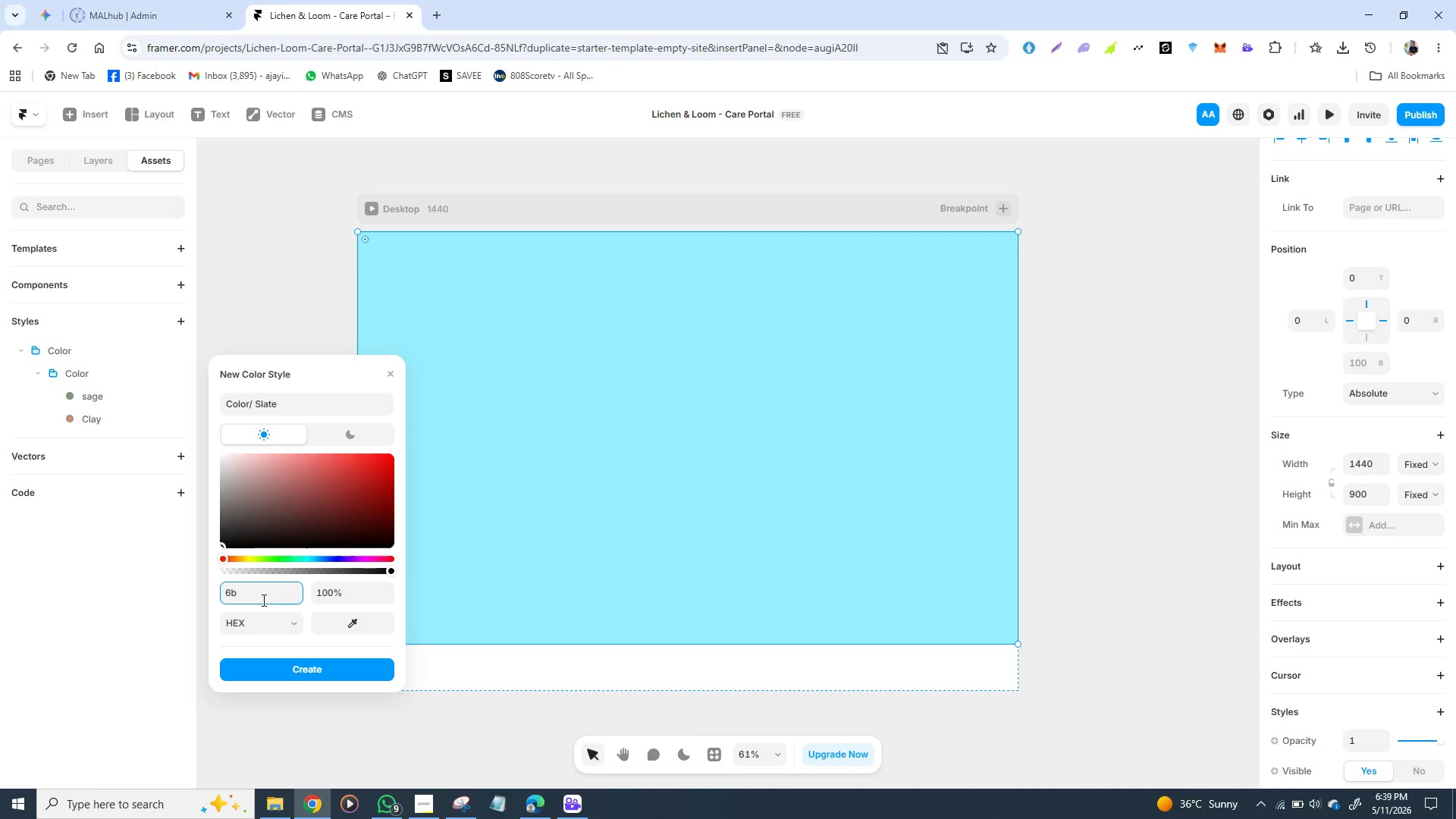 
type(7280)
 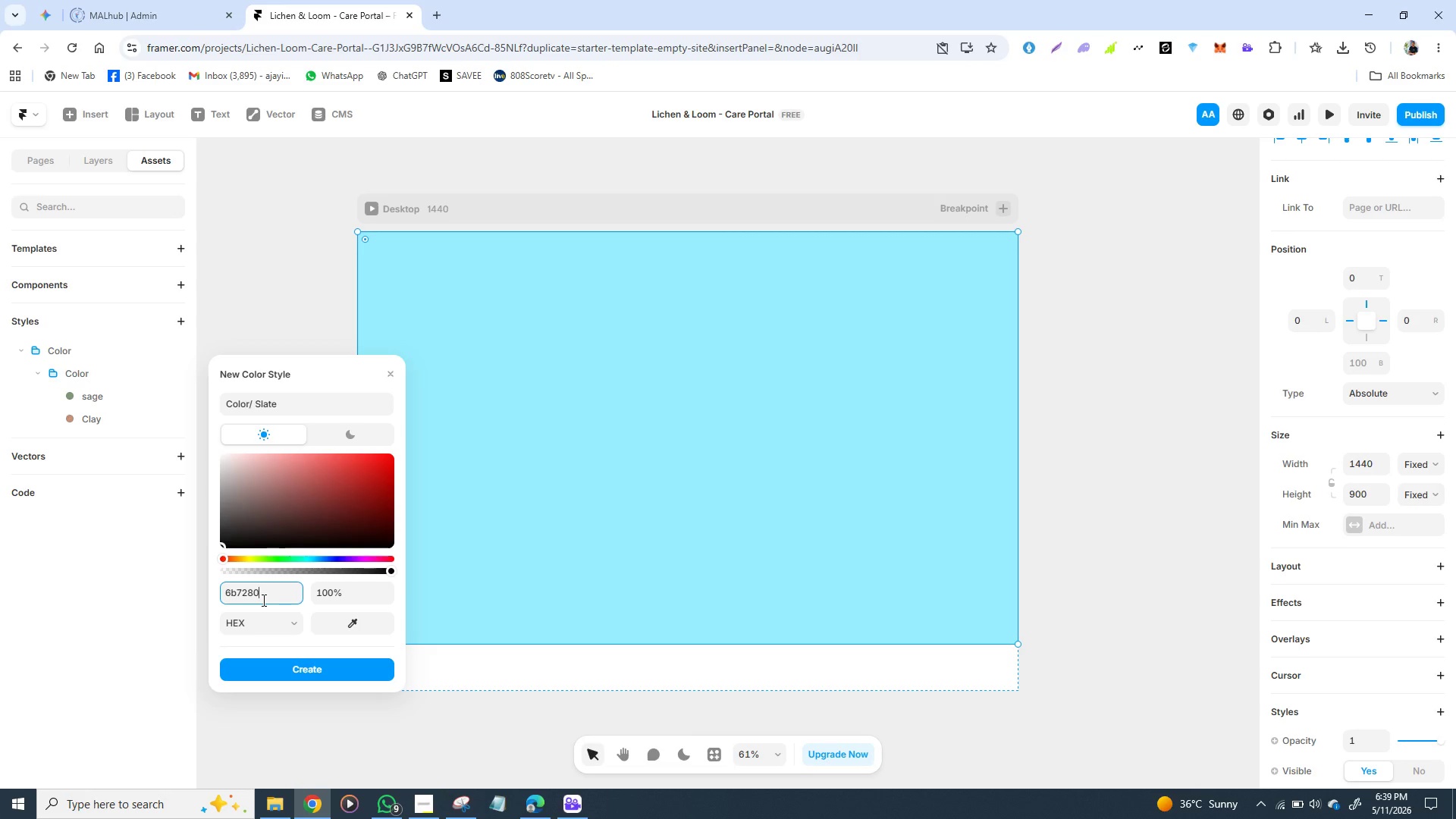 
key(Enter)
 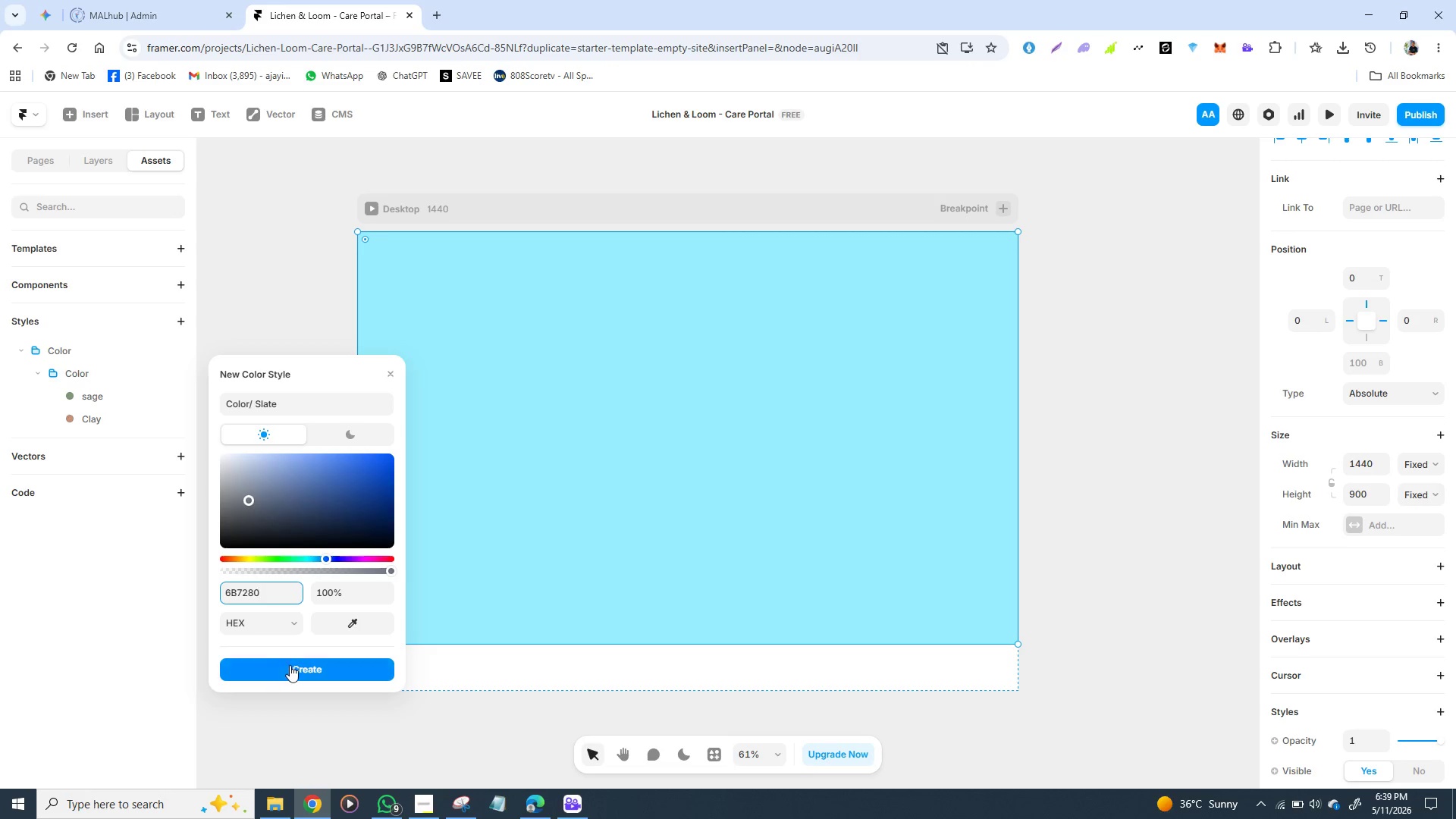 
left_click([291, 667])
 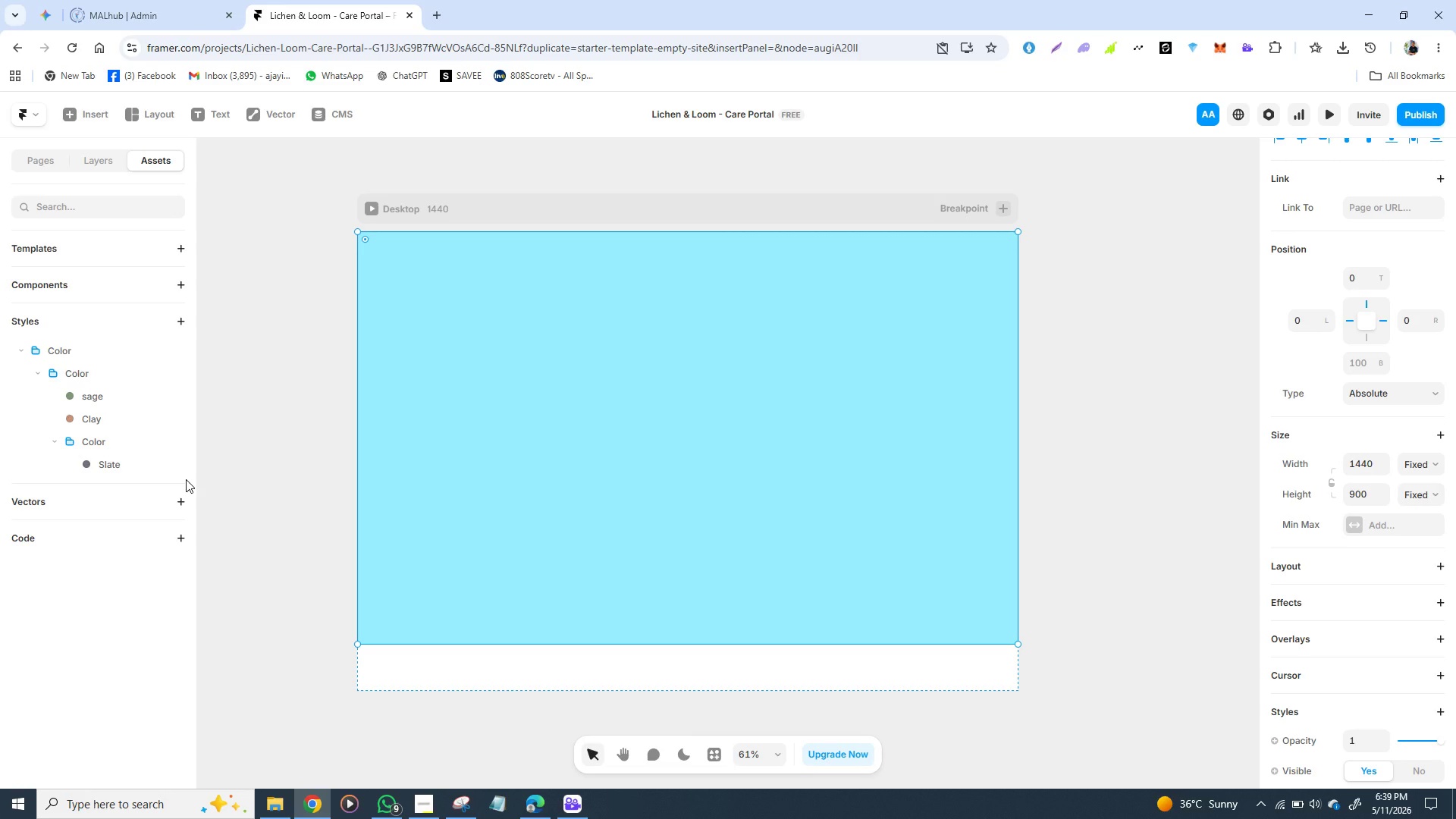 
wait(9.88)
 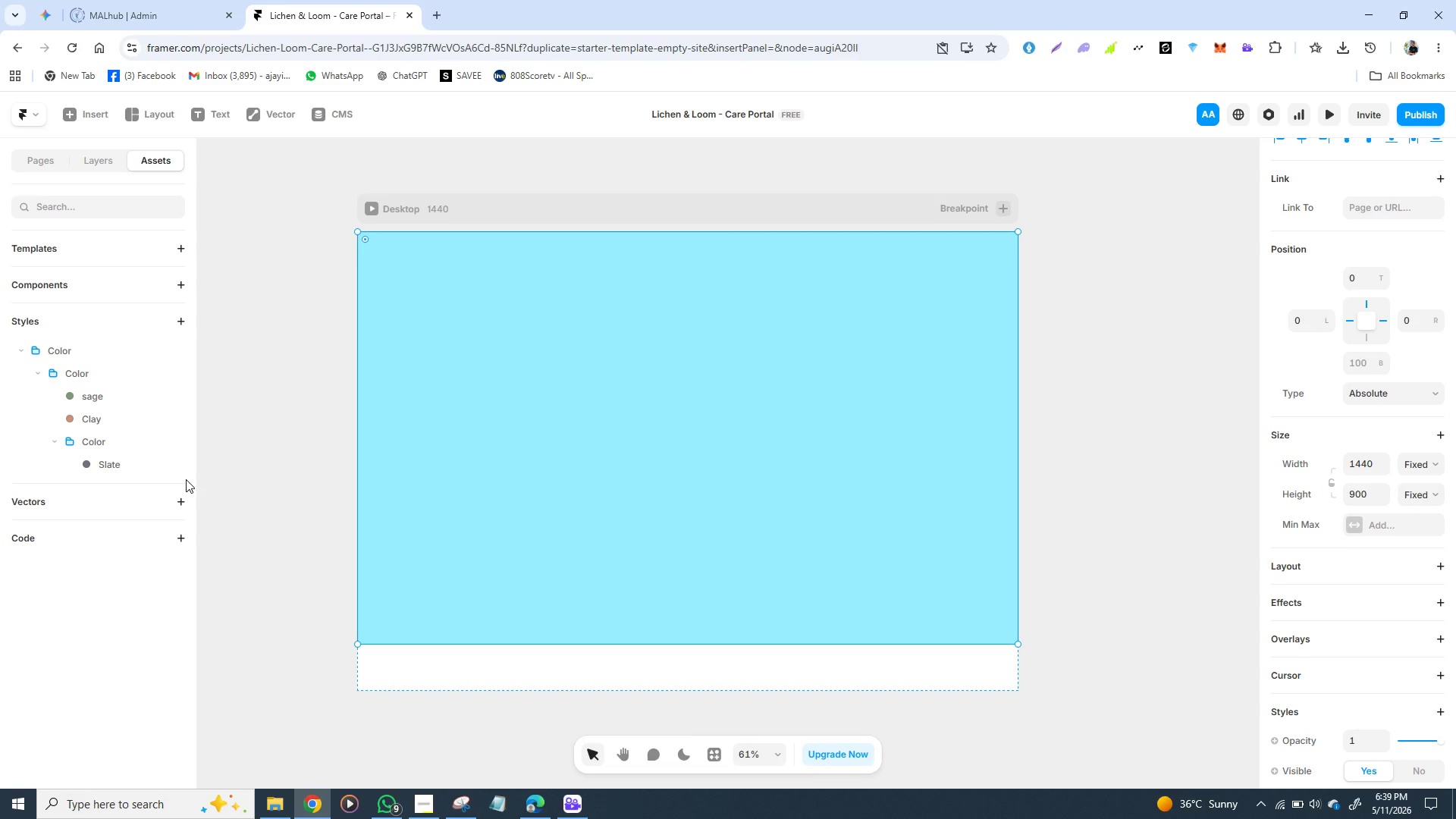 
key(Control+Z)
 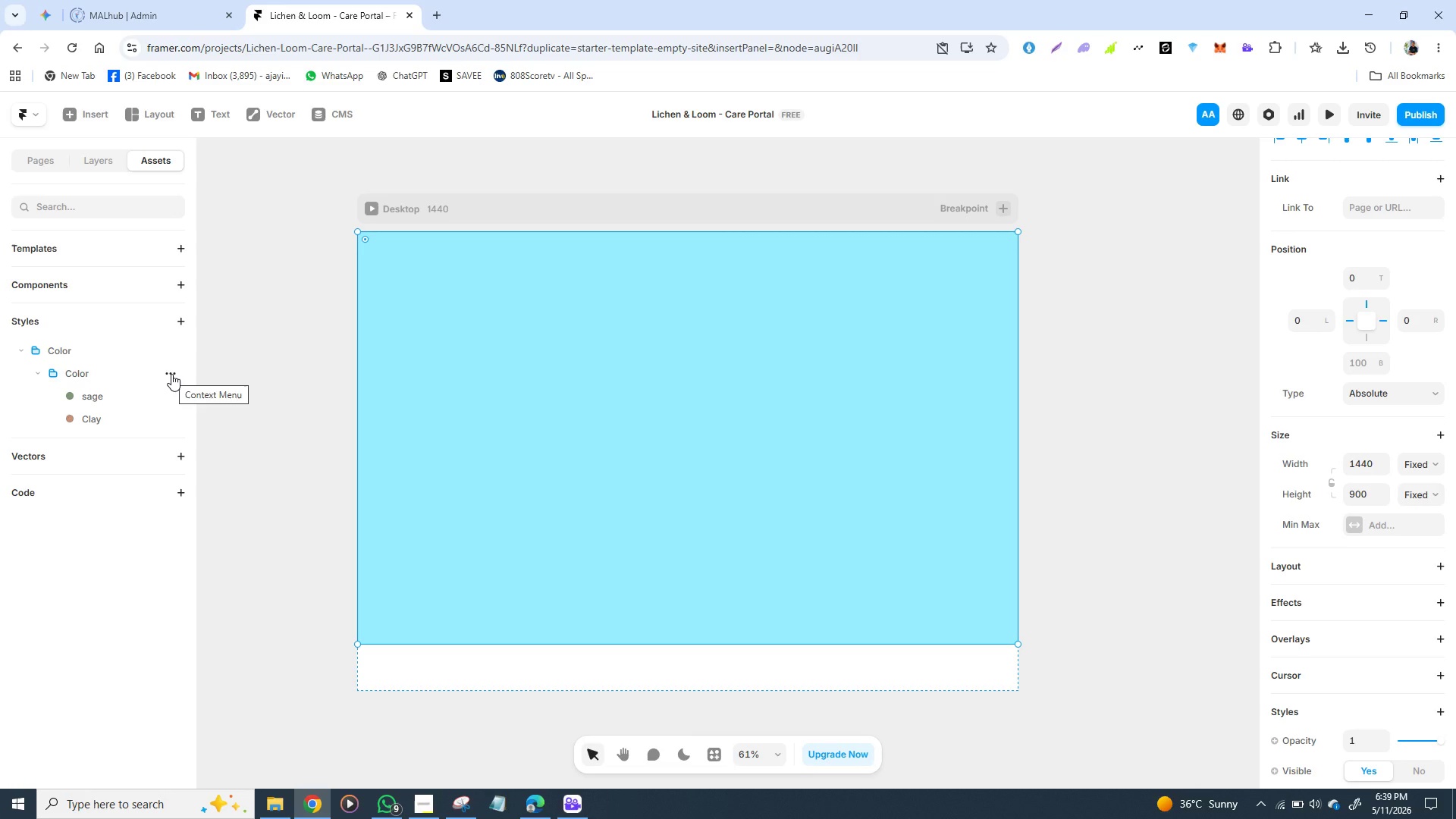 
left_click([171, 374])
 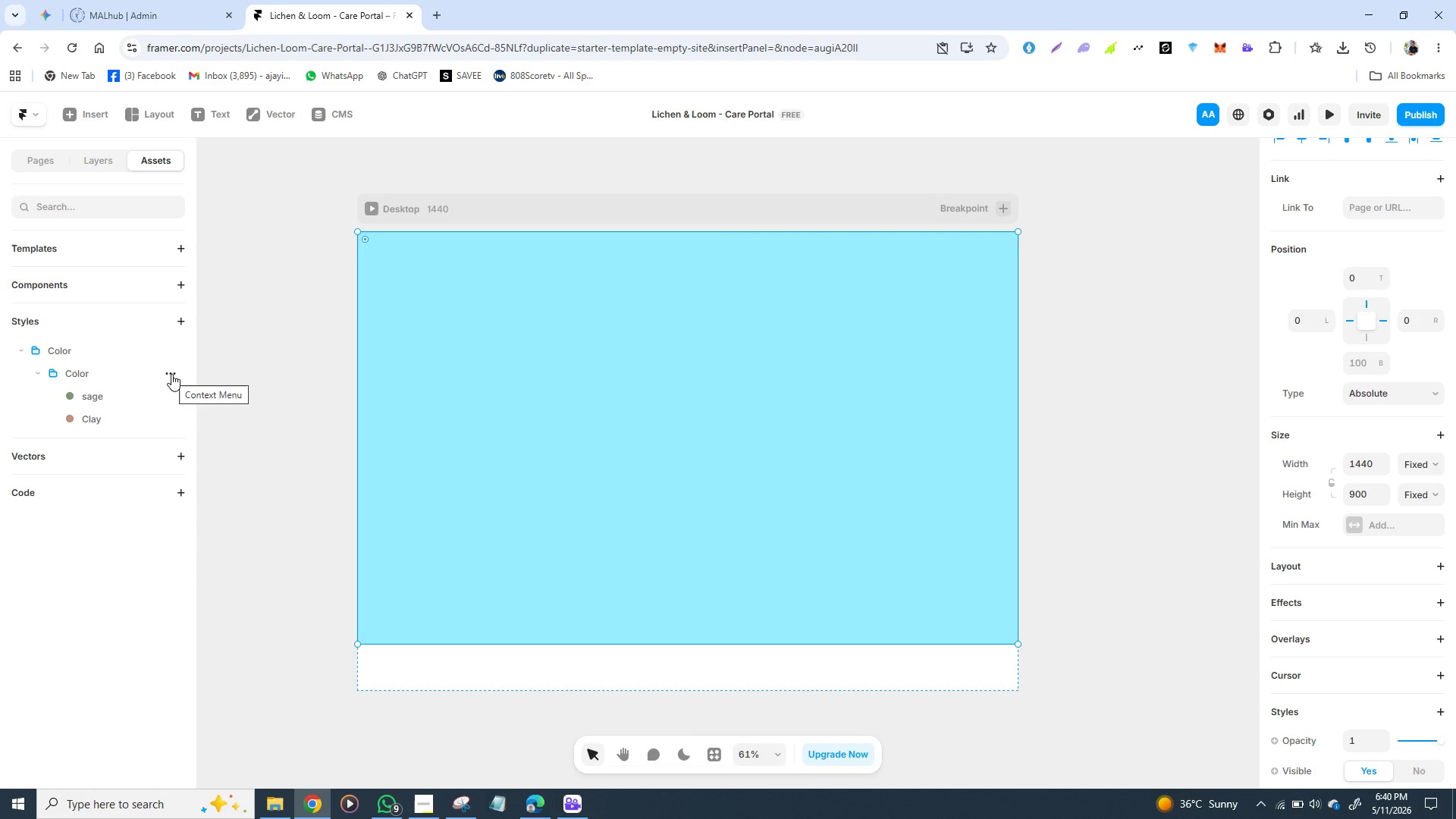 
left_click([171, 374])
 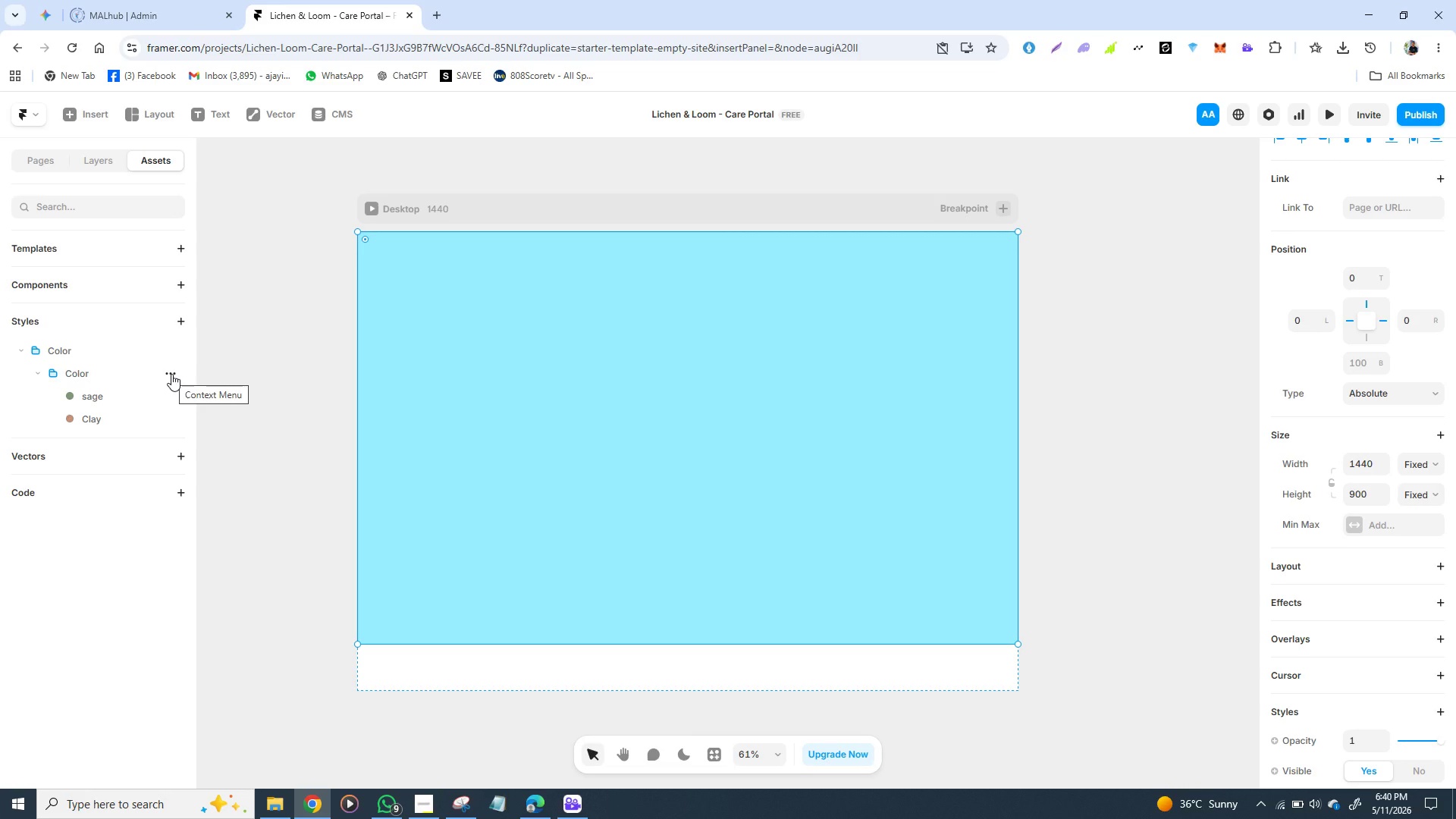 
left_click([171, 374])
 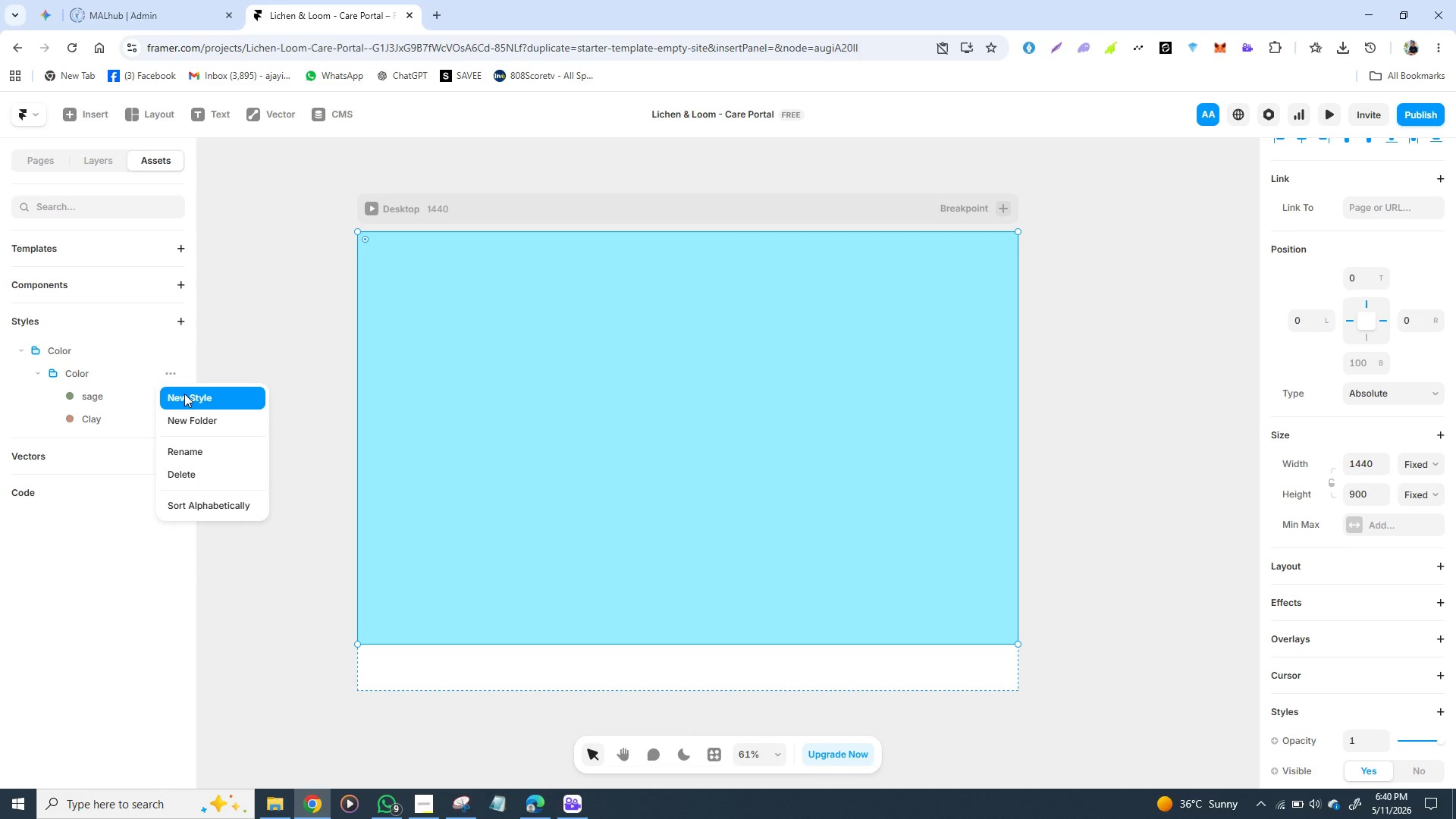 
left_click([184, 394])
 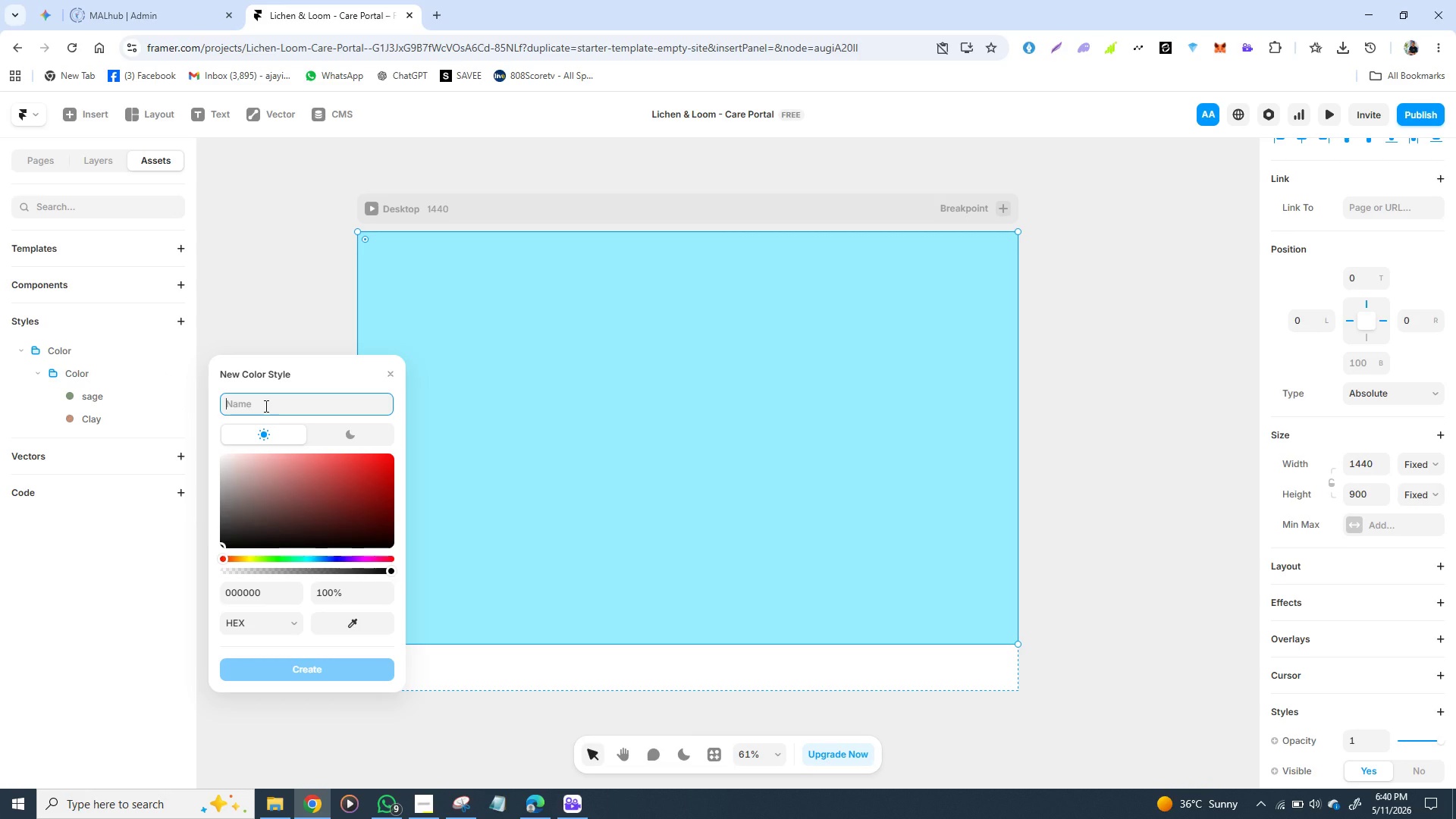 
type(Color/ )
 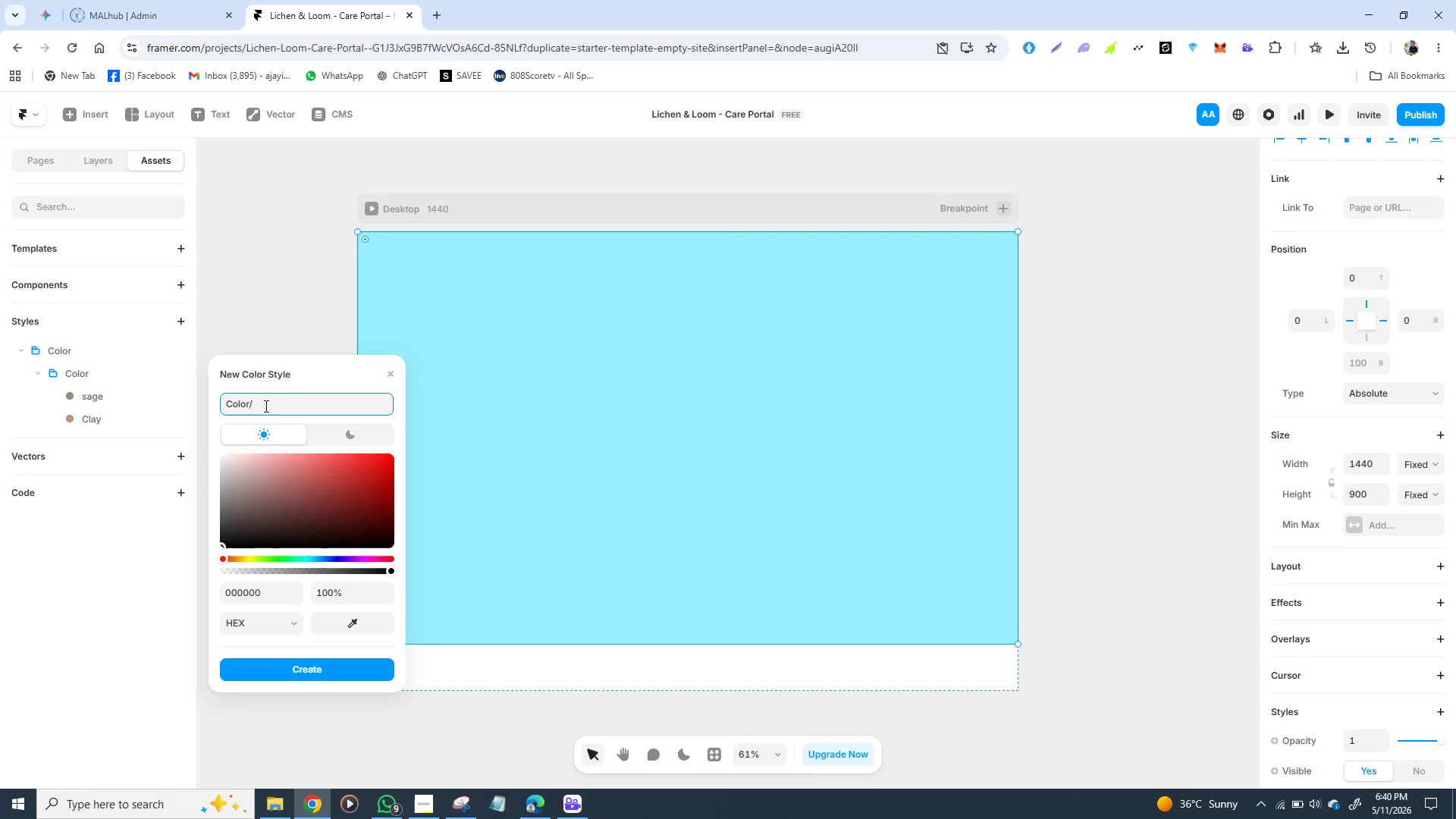 
wait(5.5)
 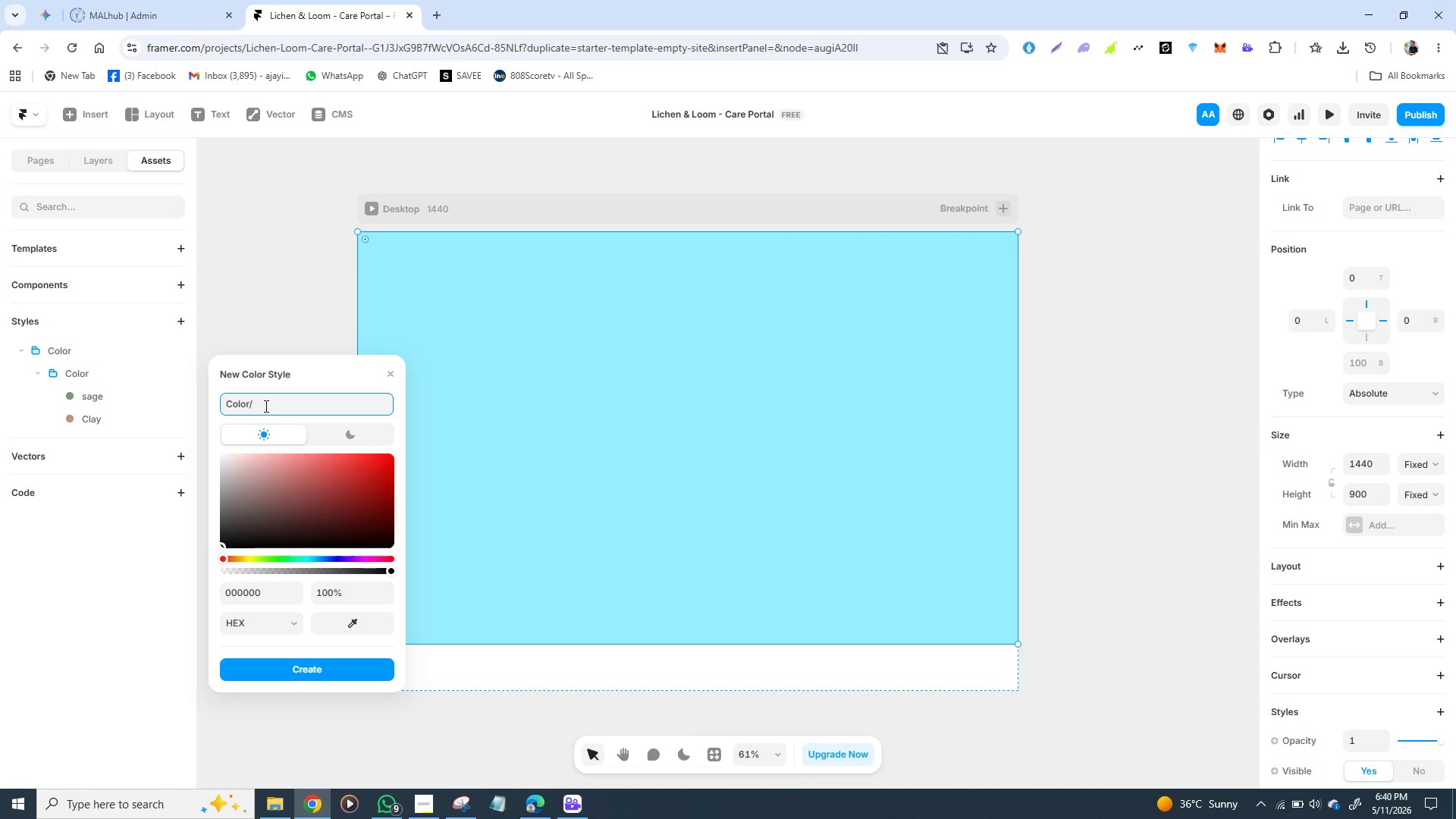 
type(Slate)
 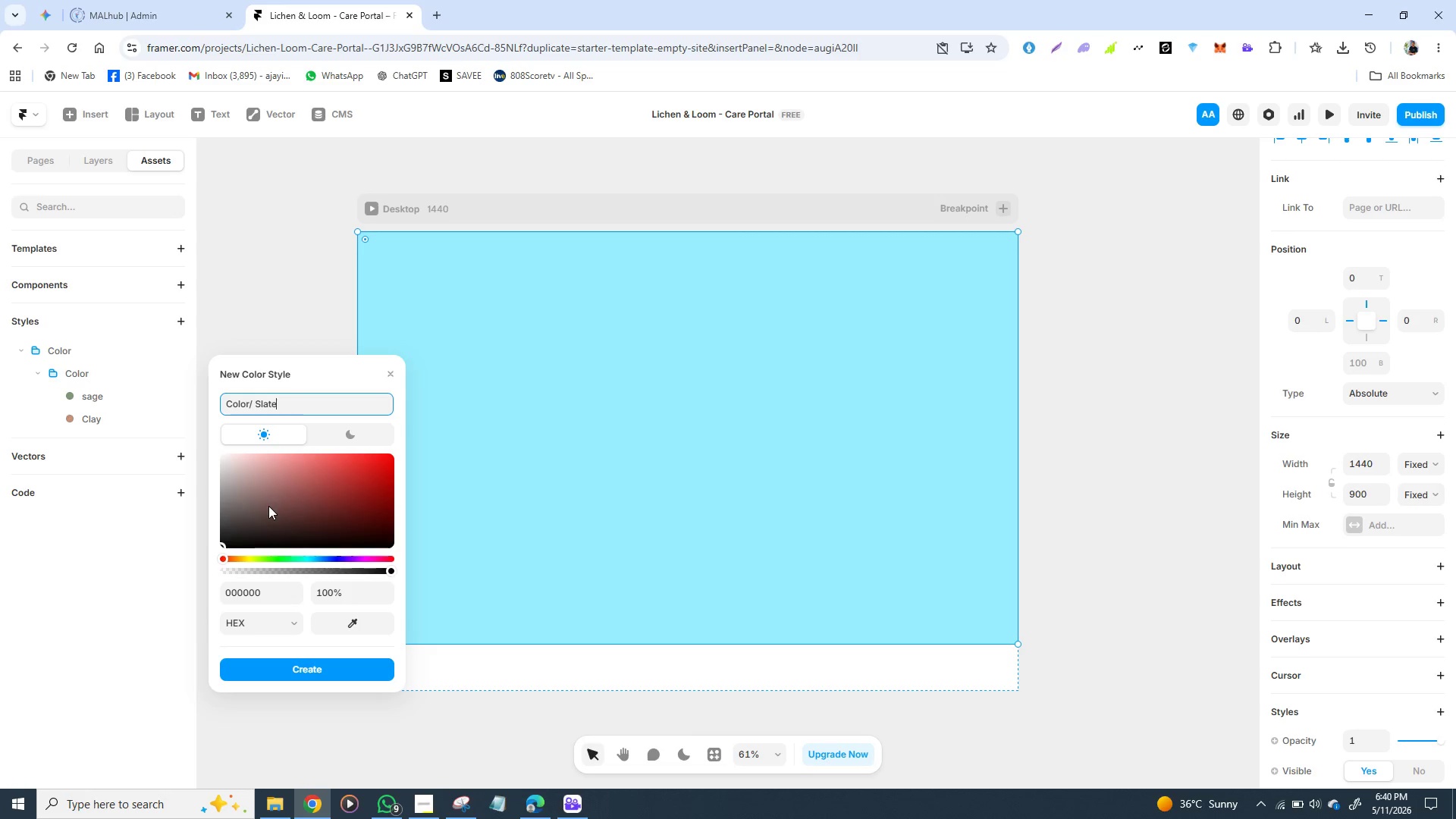 
left_click([253, 595])
 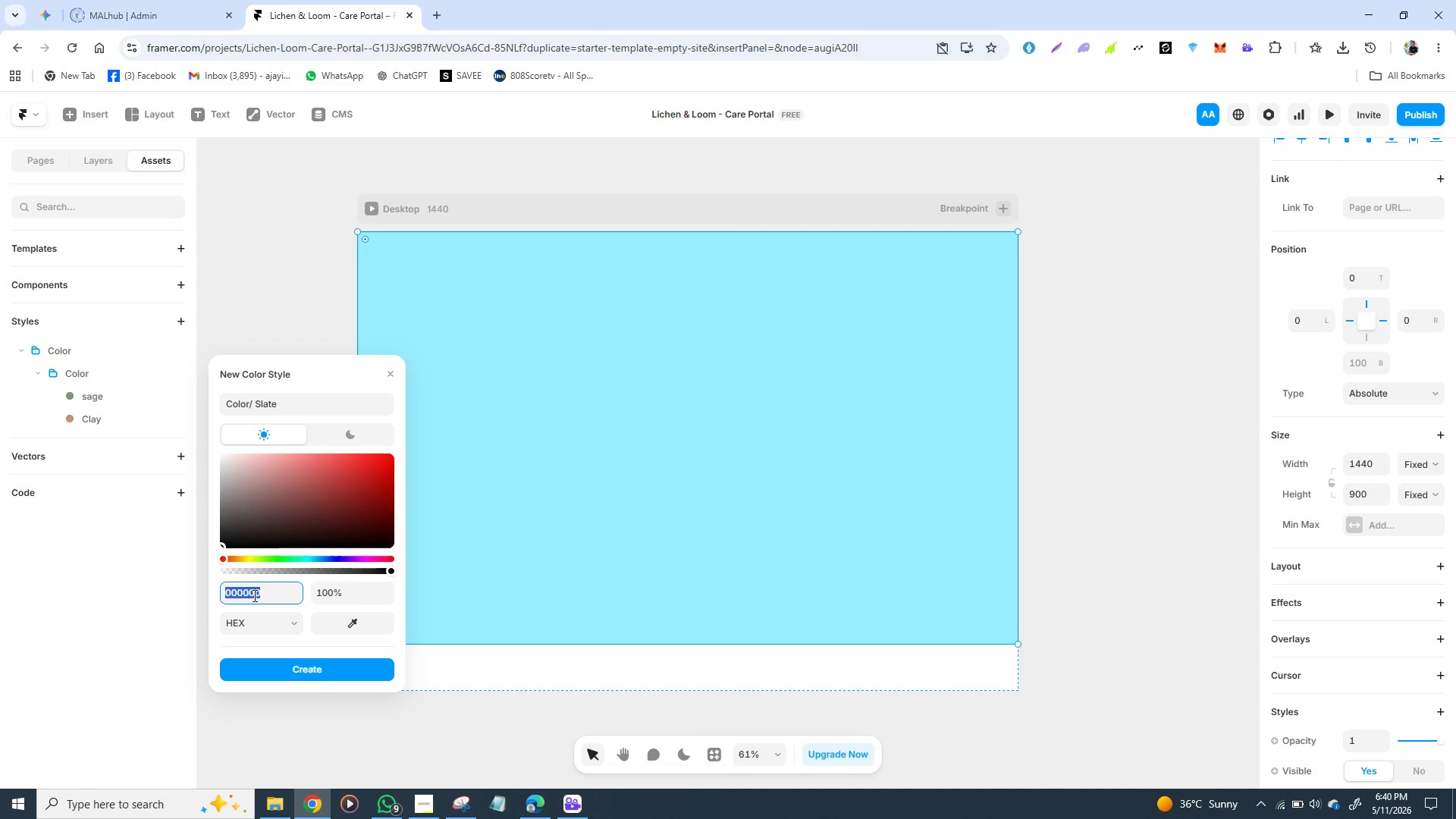 
type(6b)
 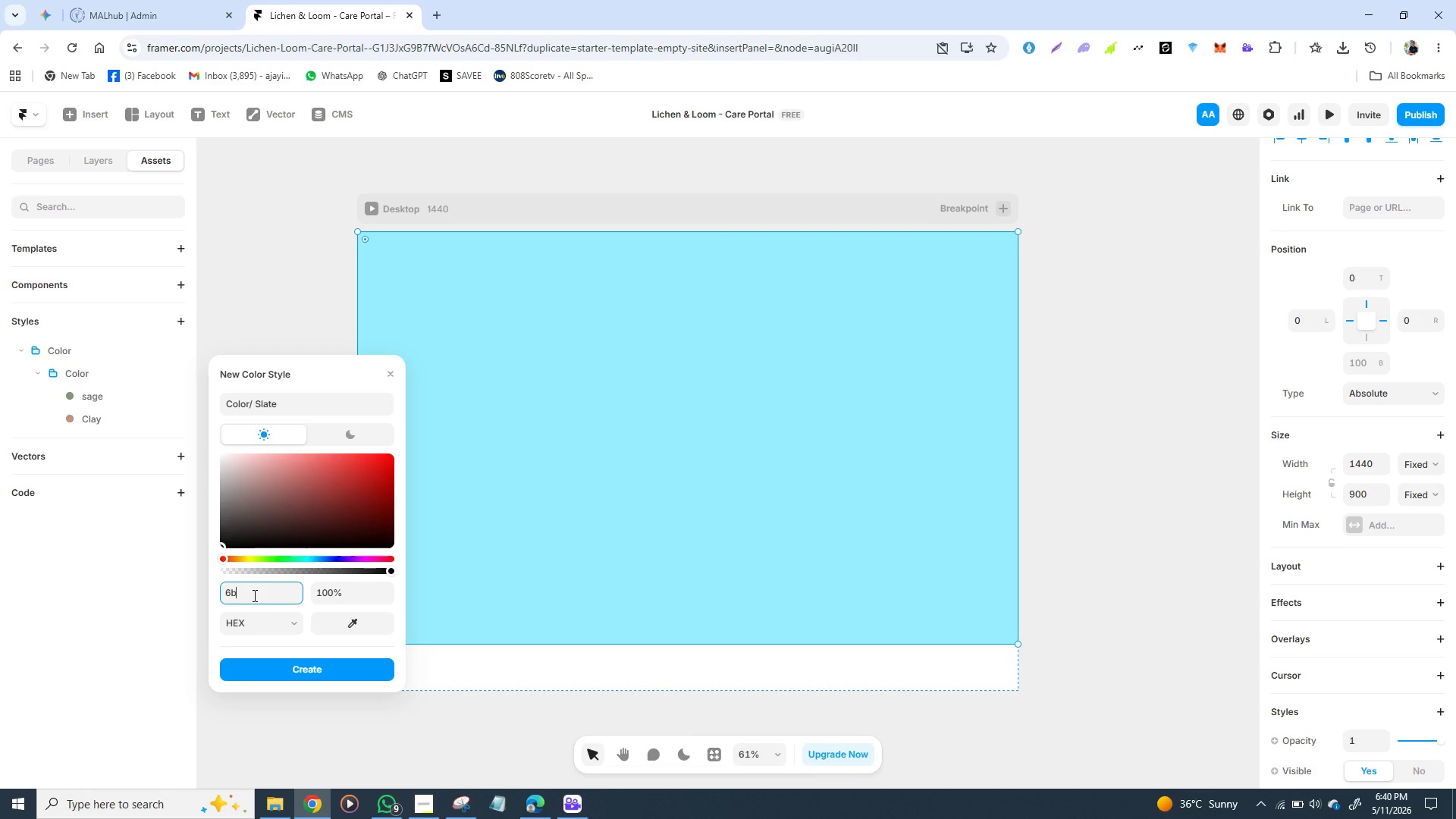 
type(2)
key(Backspace)
type(7280)
 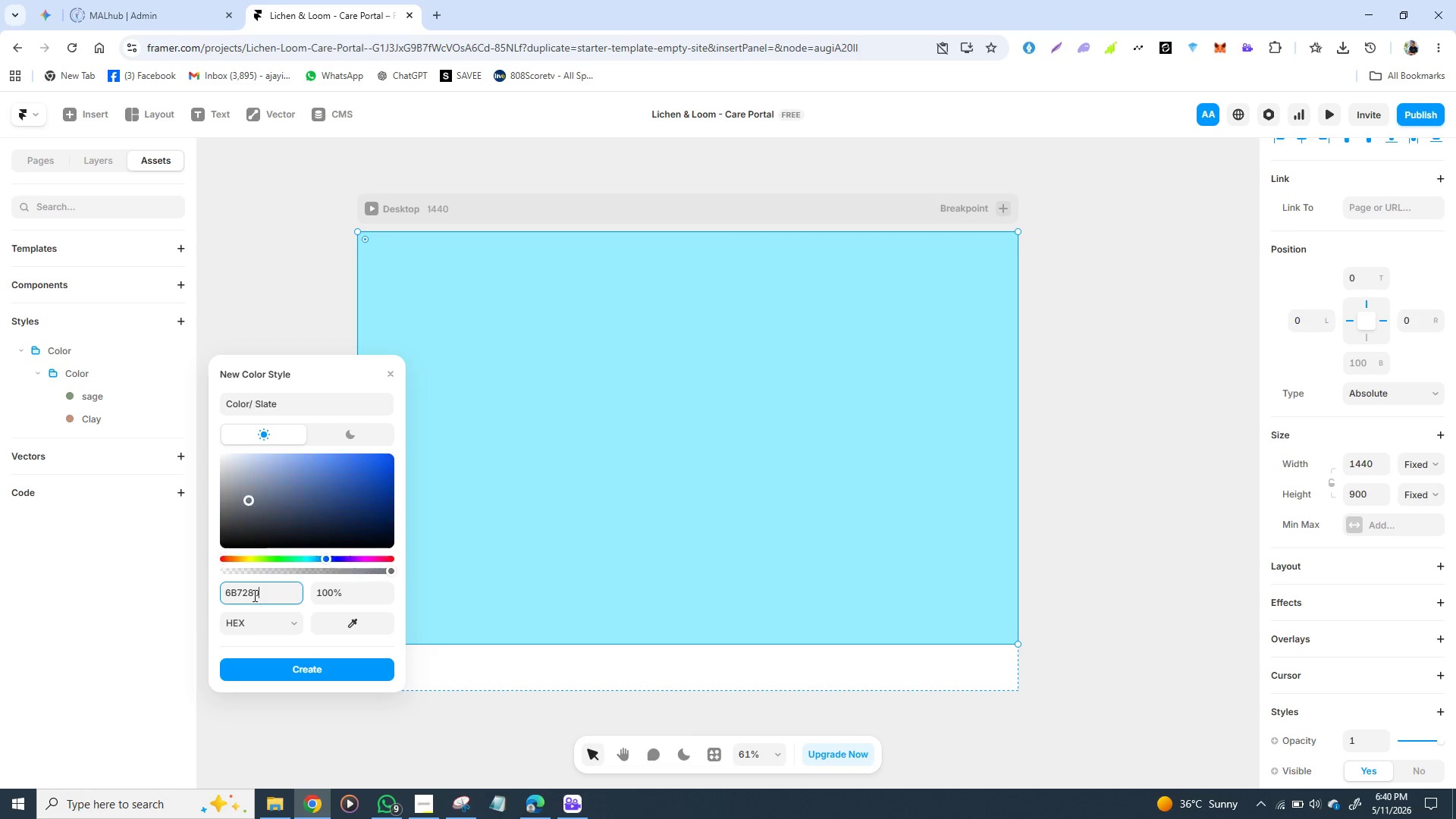 
key(Enter)
 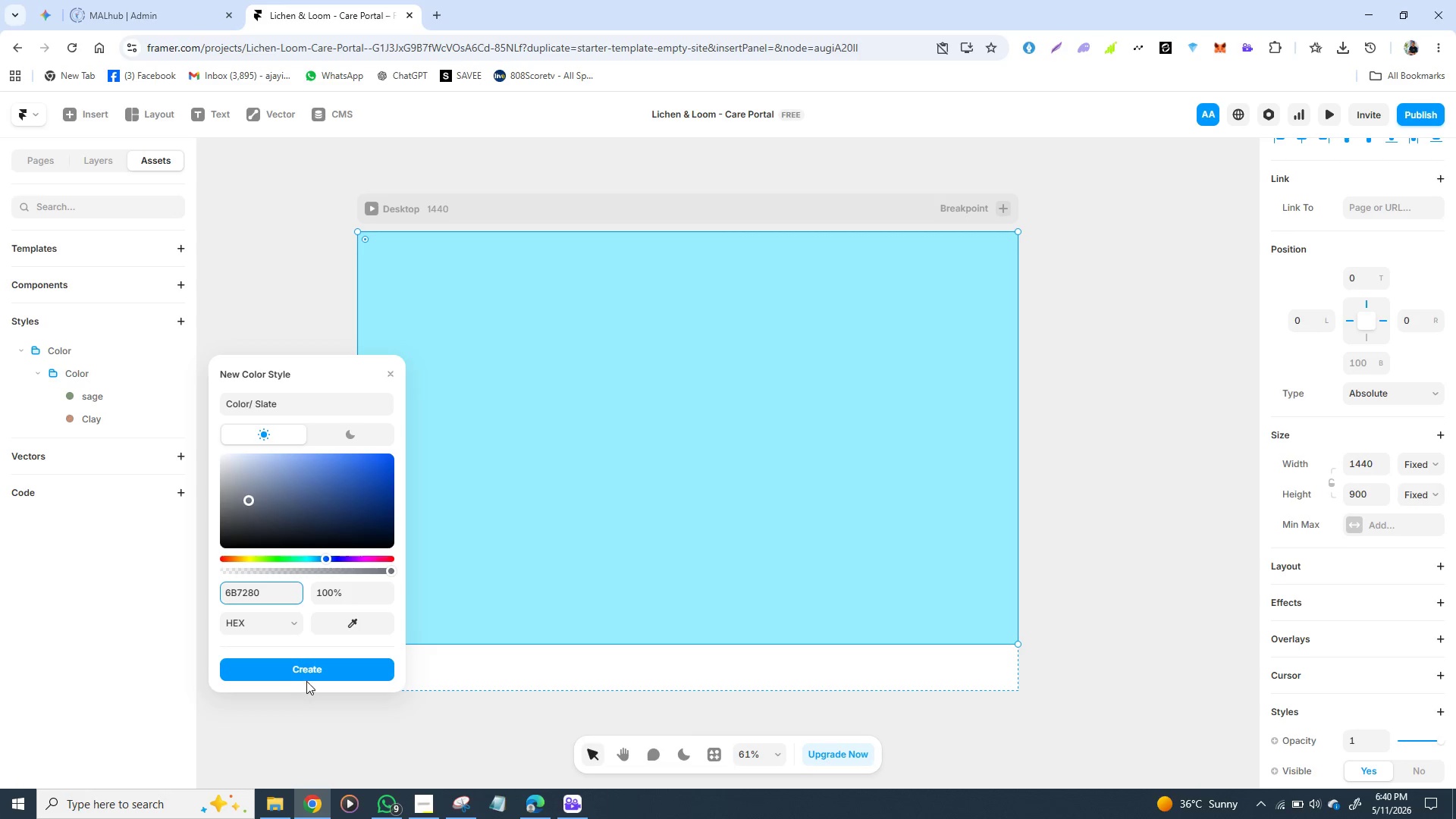 
left_click([317, 673])
 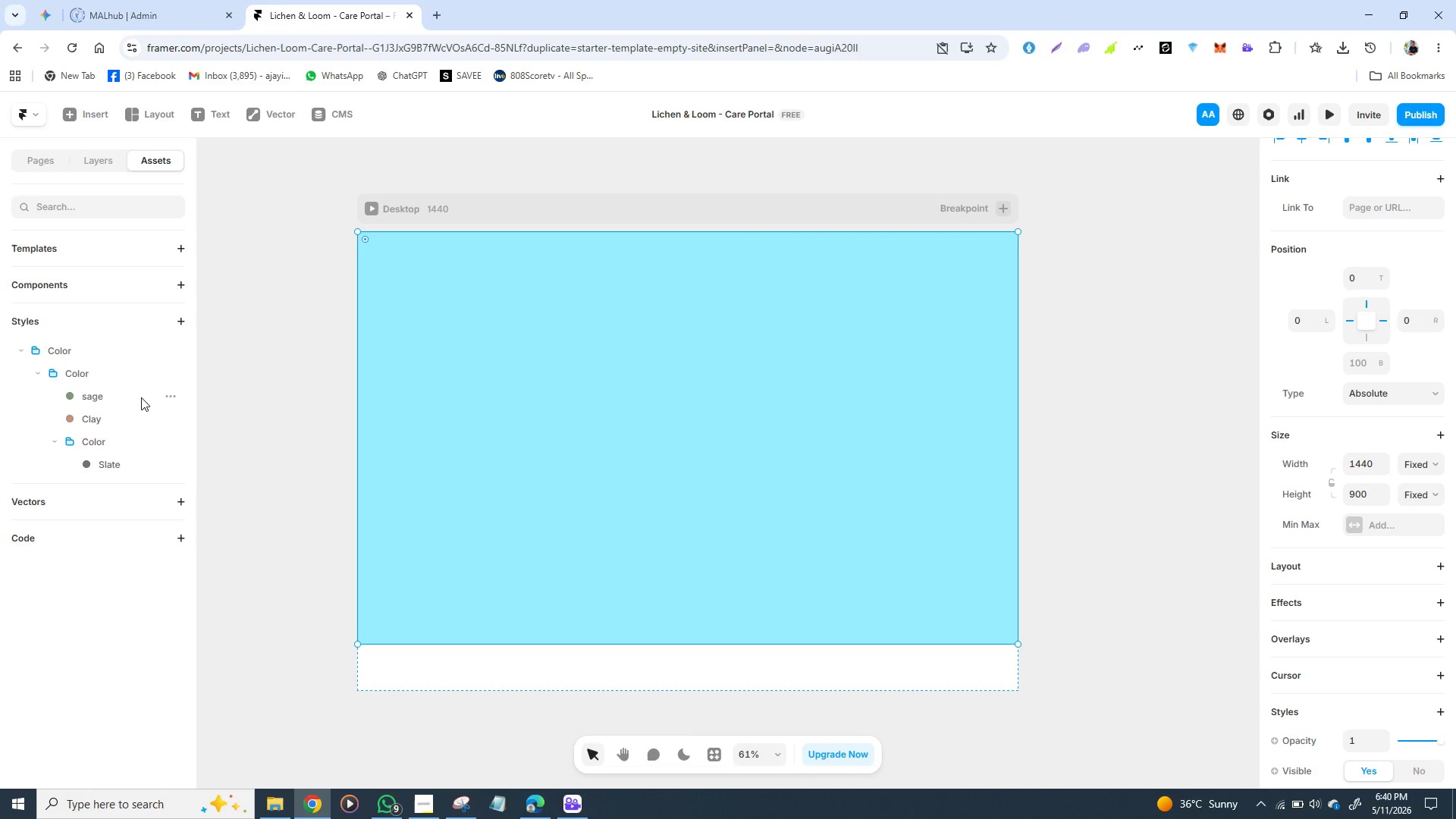 
wait(12.69)
 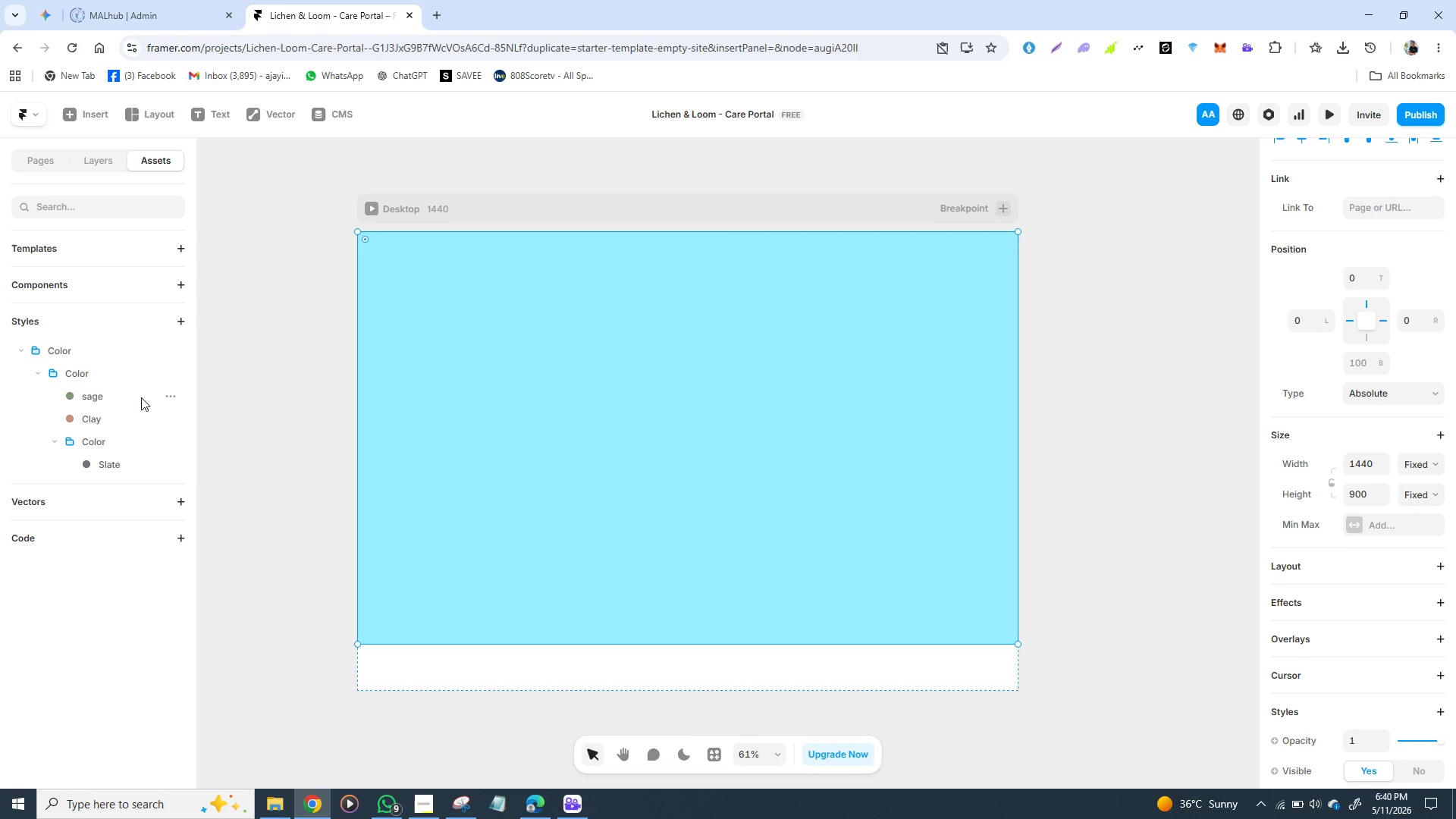 
left_click([170, 441])
 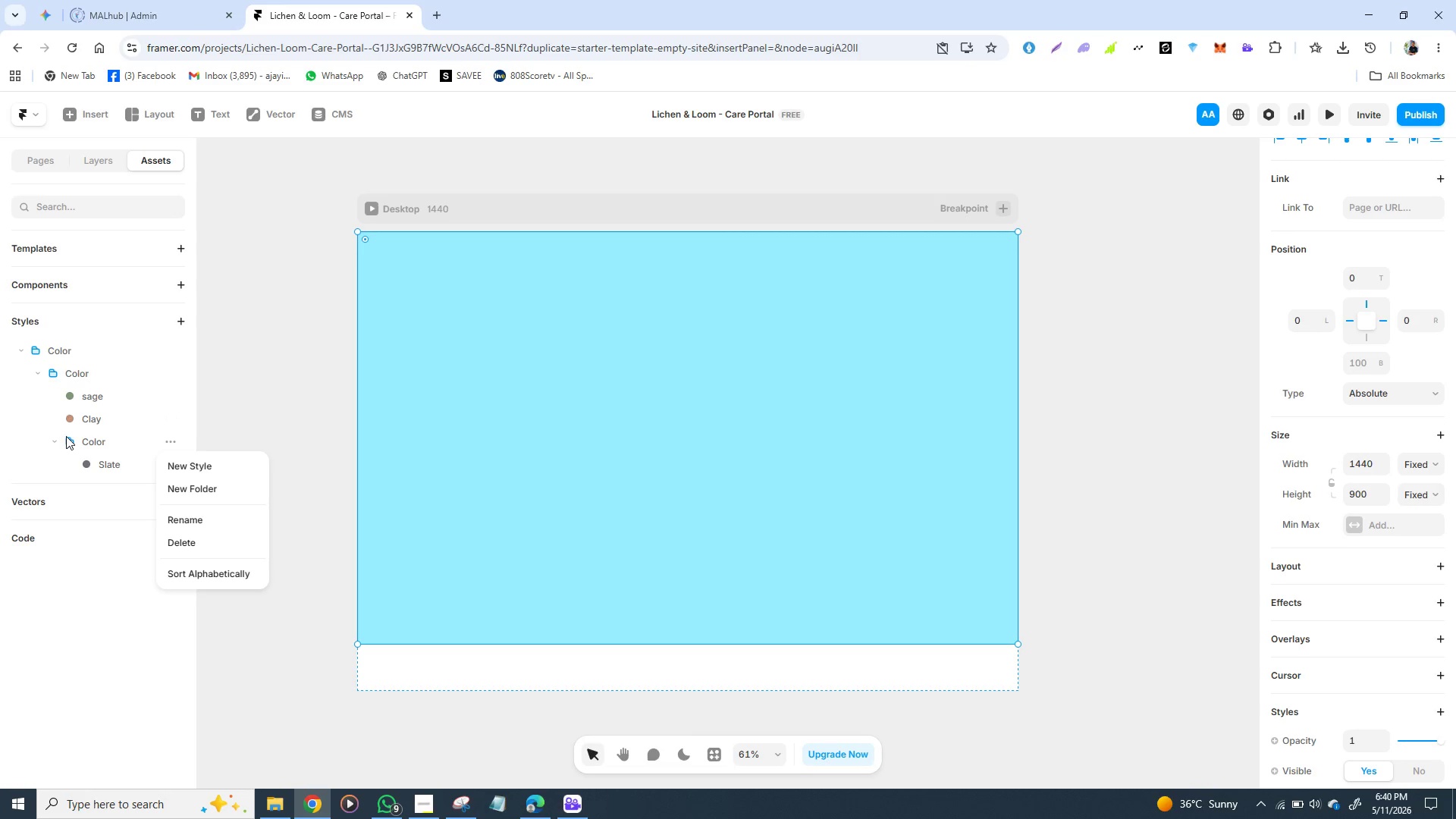 
double_click([66, 436])
 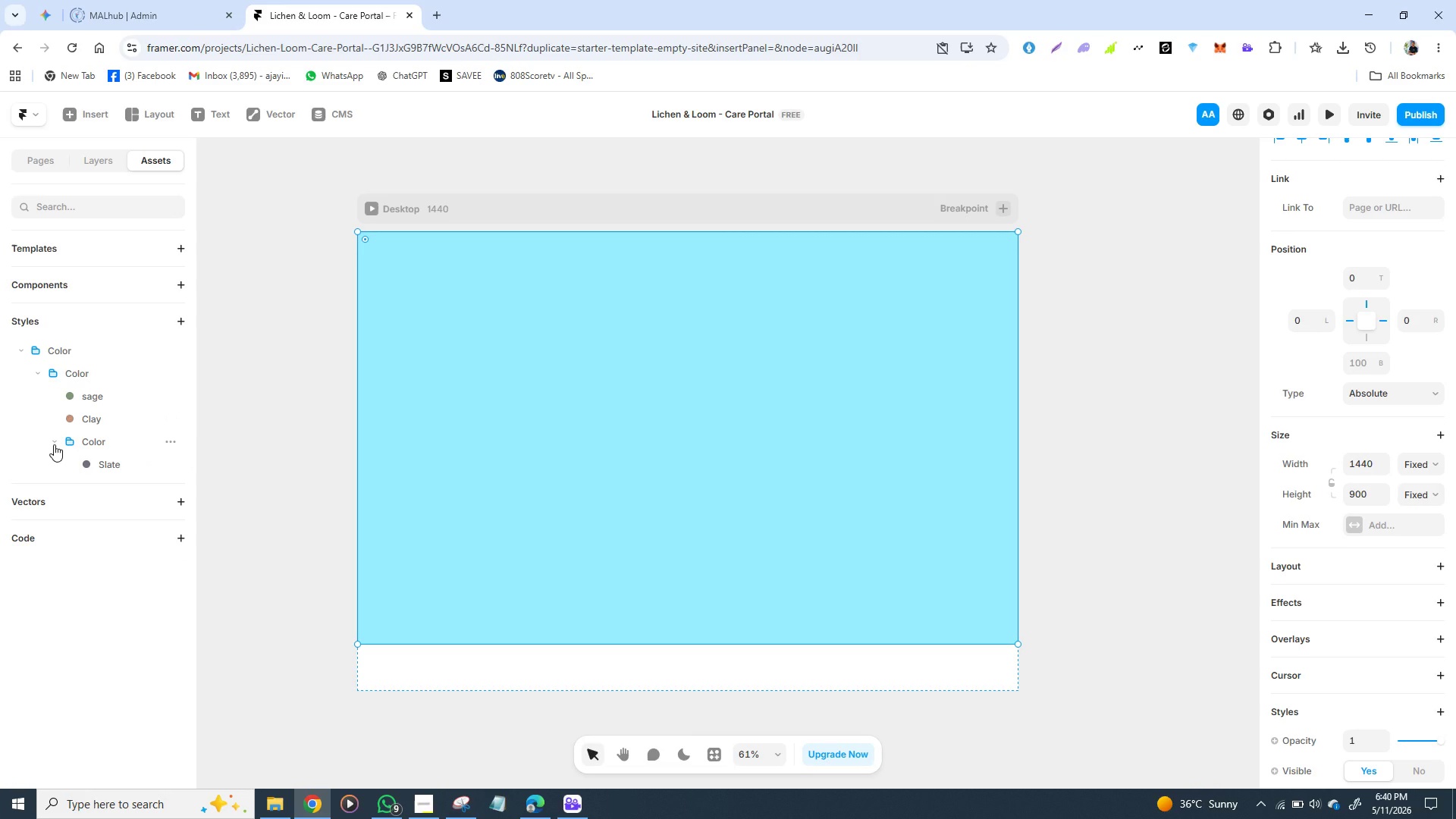 
left_click([54, 444])
 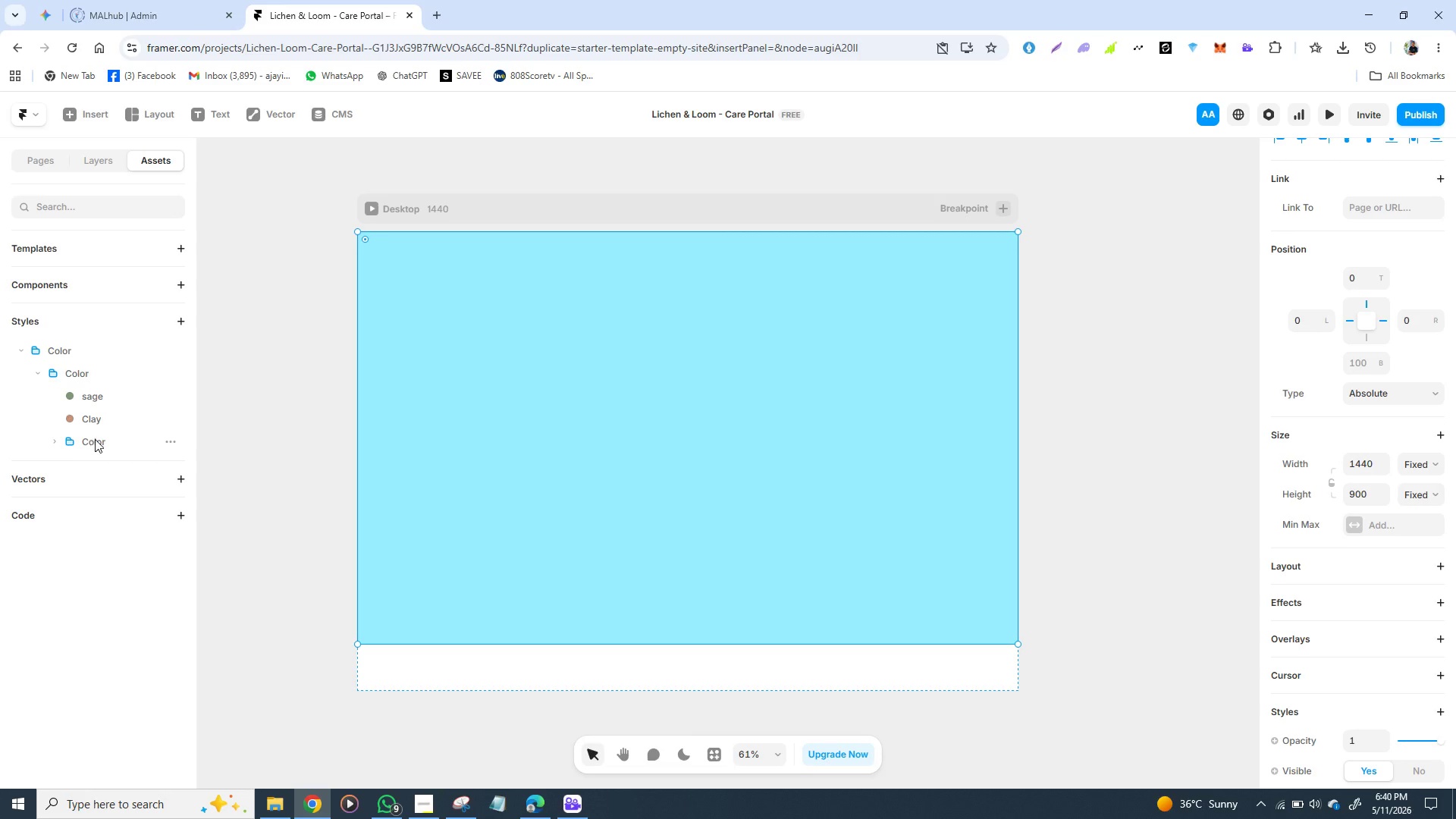 
left_click([95, 439])
 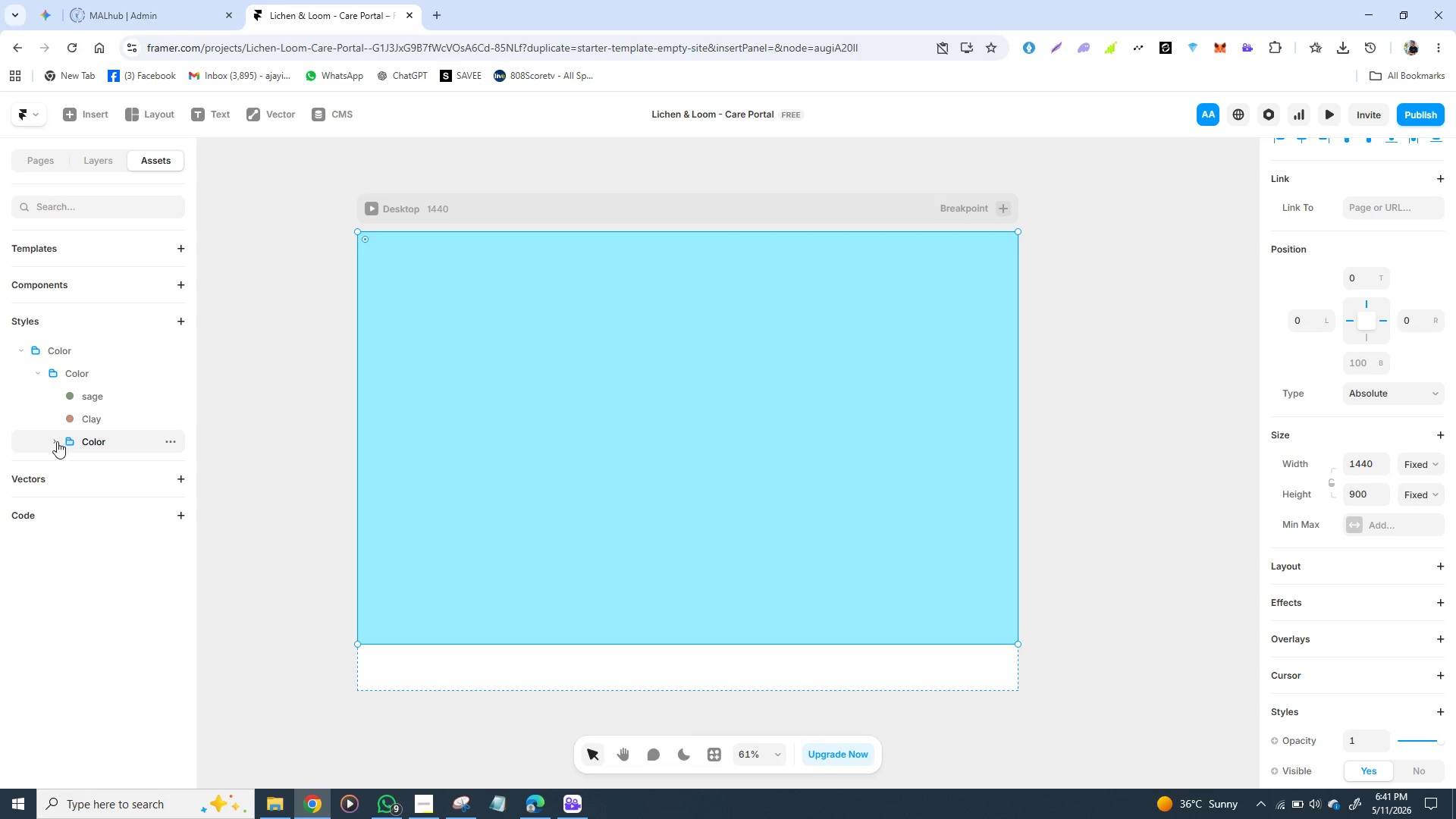 
left_click([56, 441])
 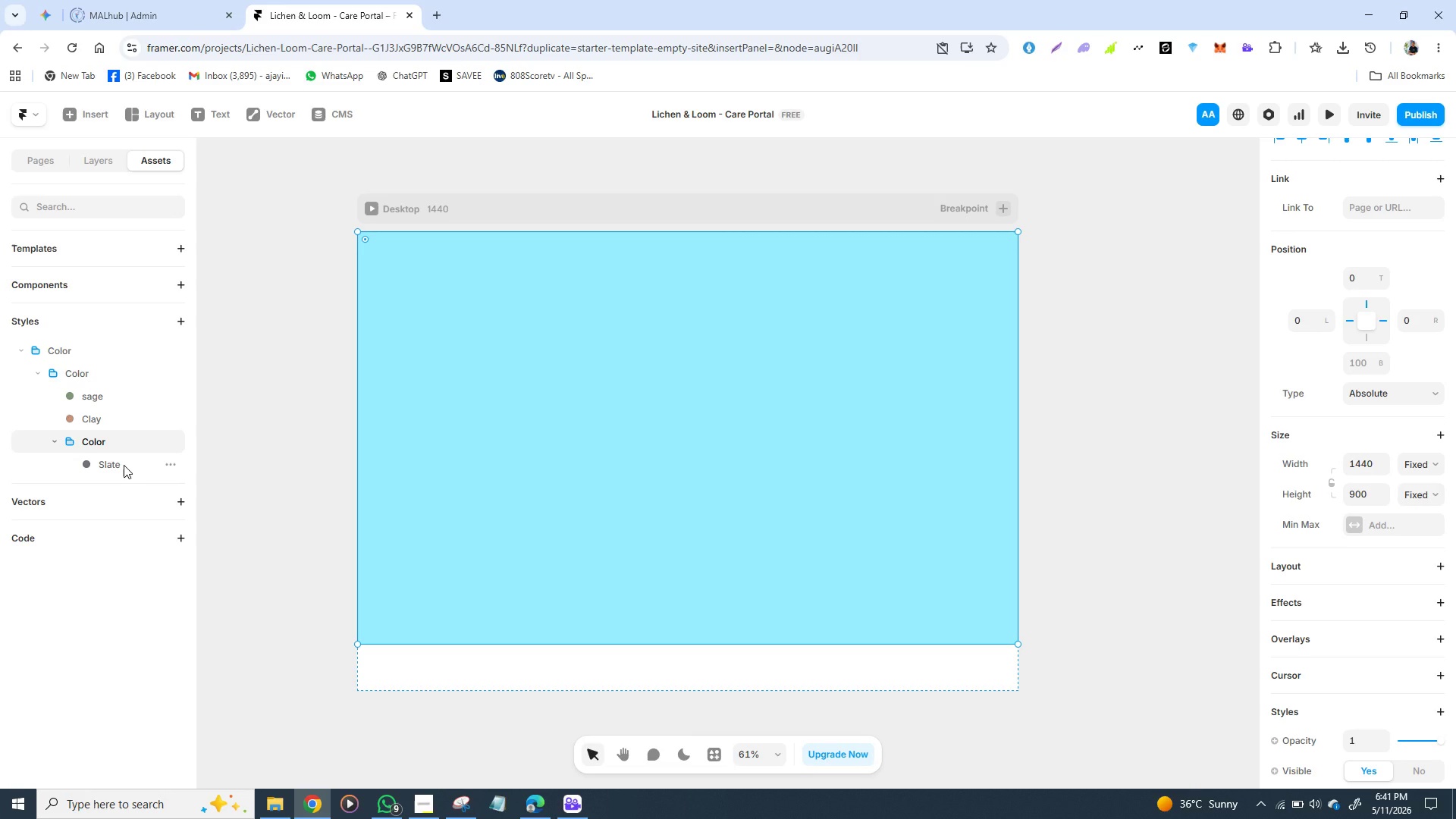 
left_click([124, 465])
 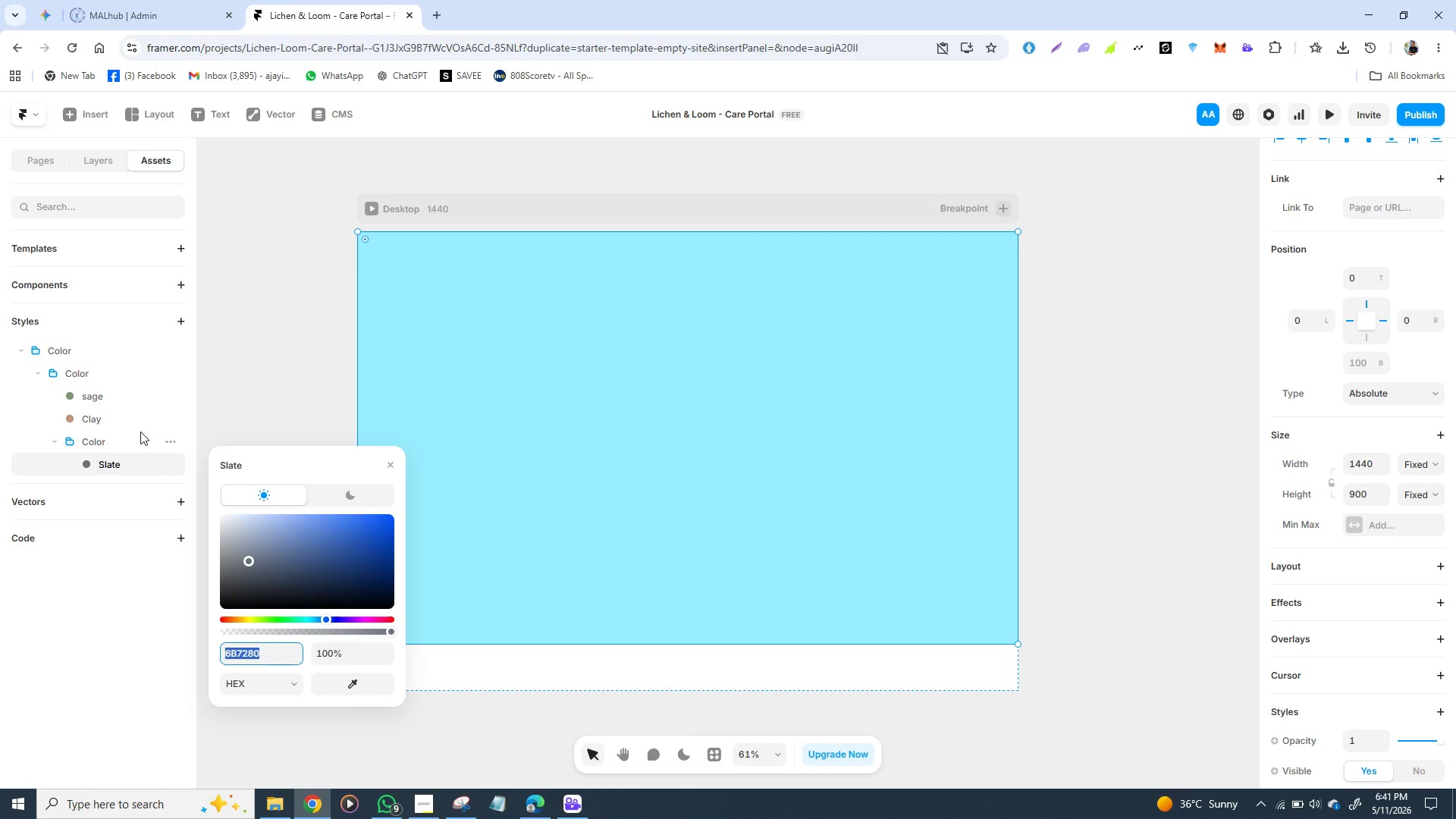 
wait(6.73)
 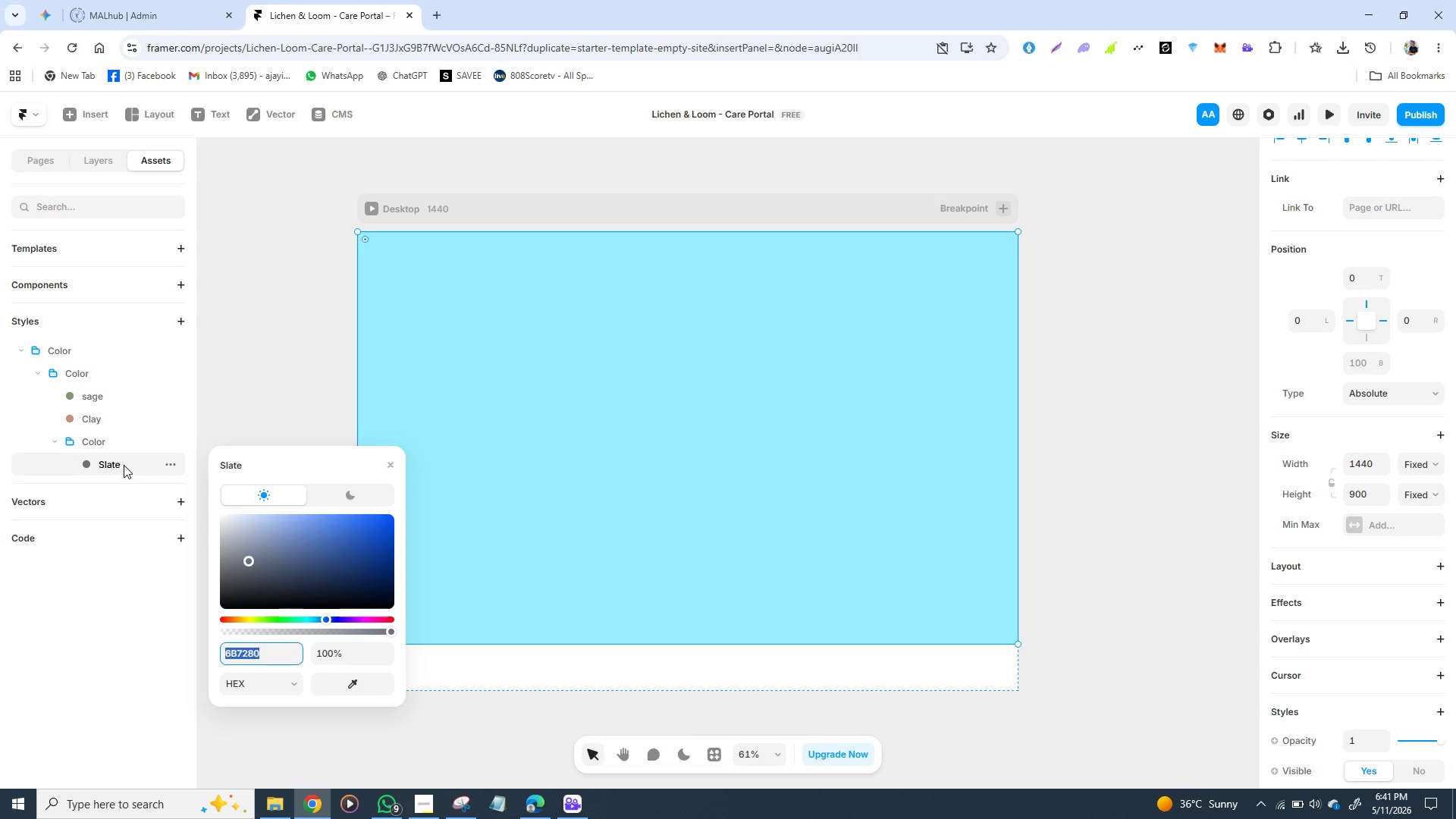 
key(Control+Z)
 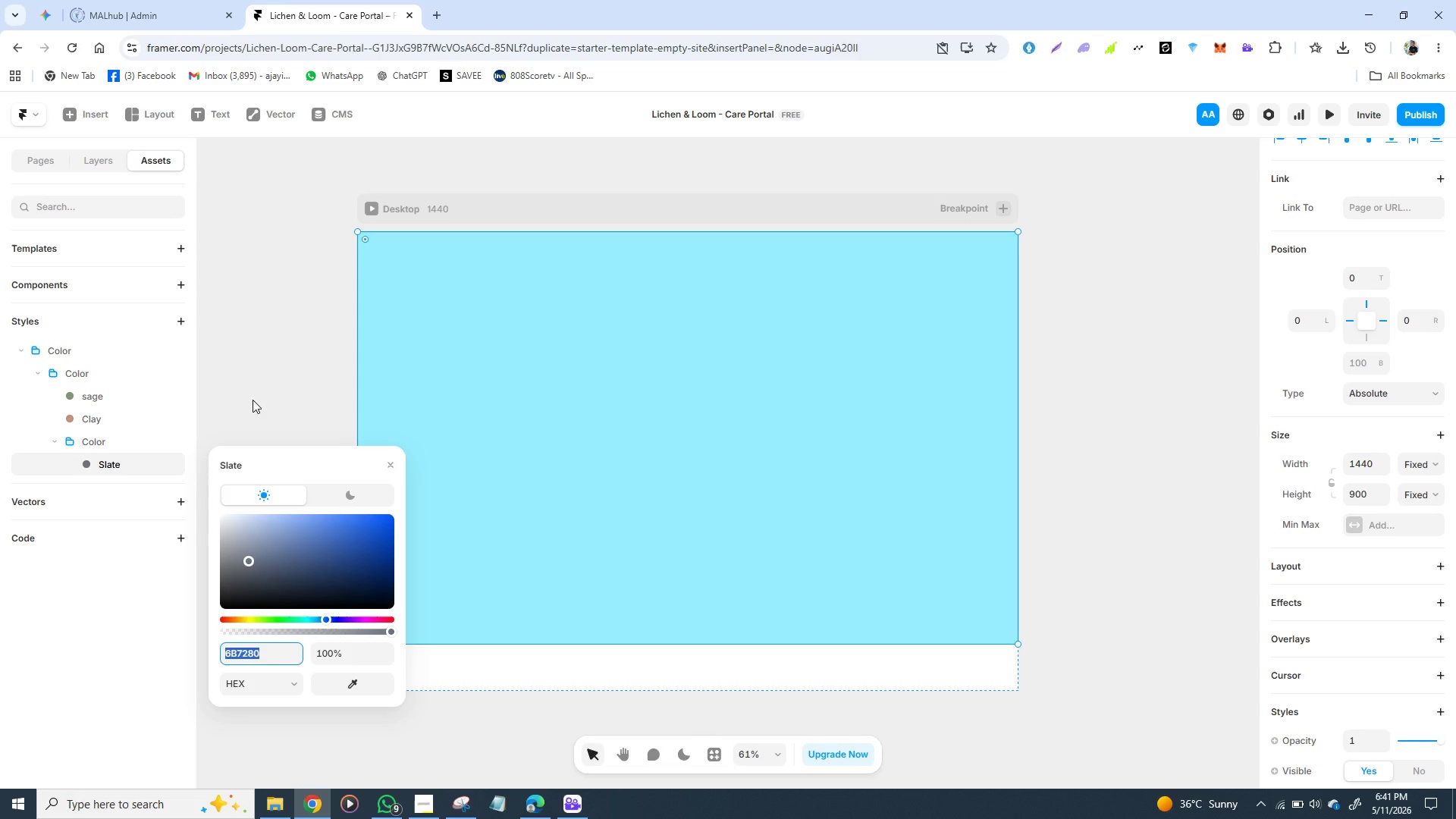 
left_click([259, 400])
 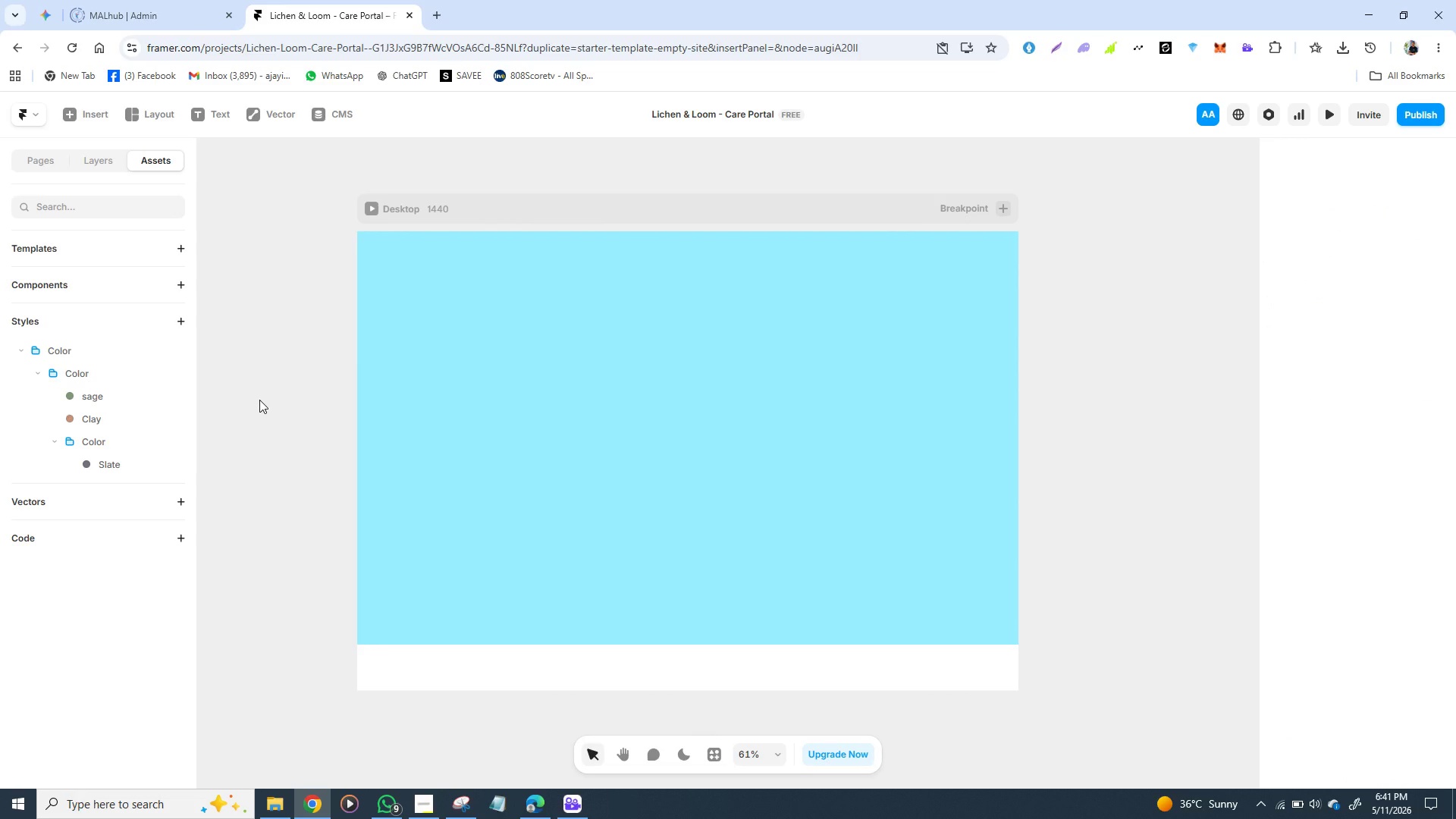 
key(Control+Z)
 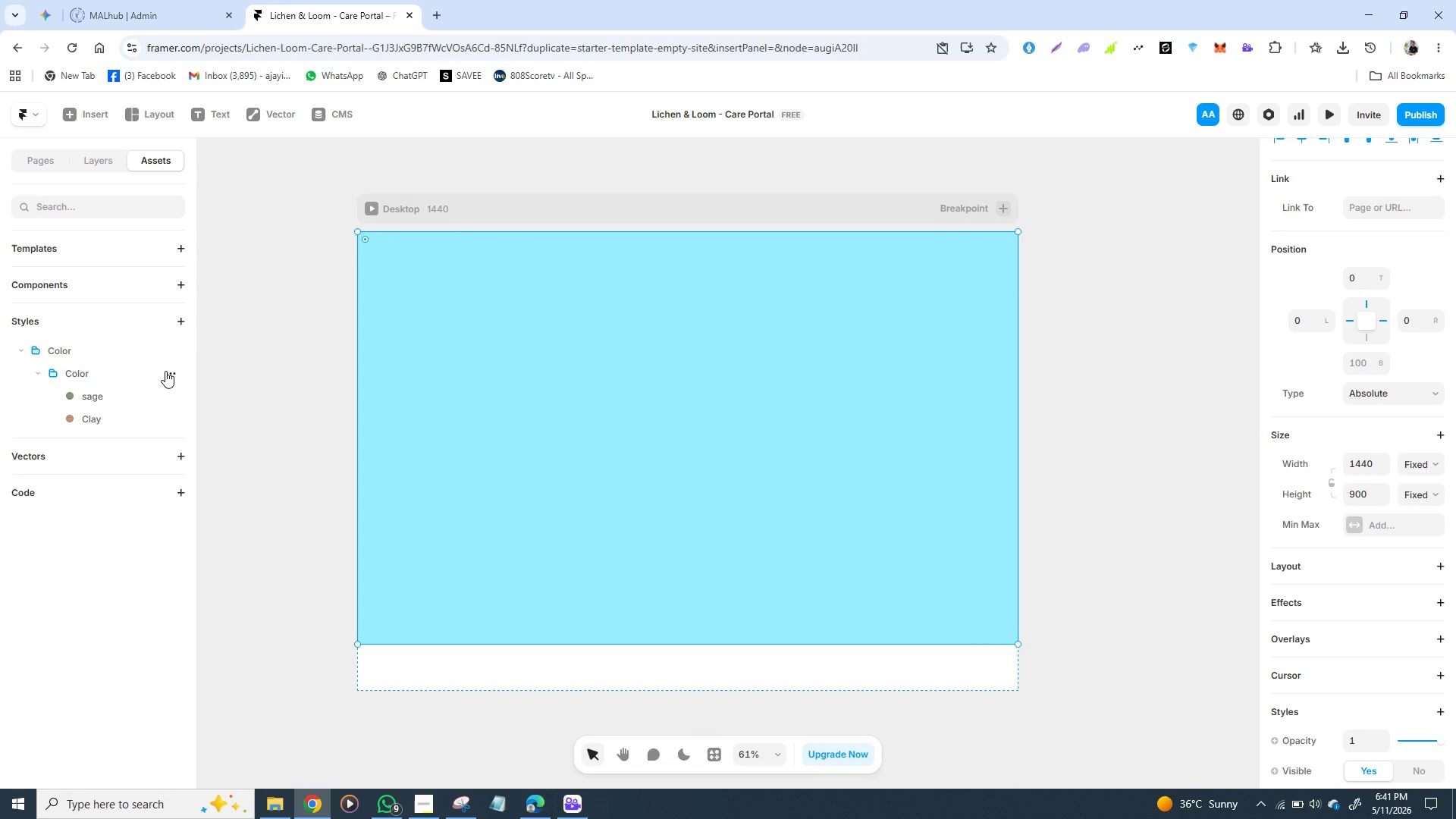 
left_click([177, 371])
 